 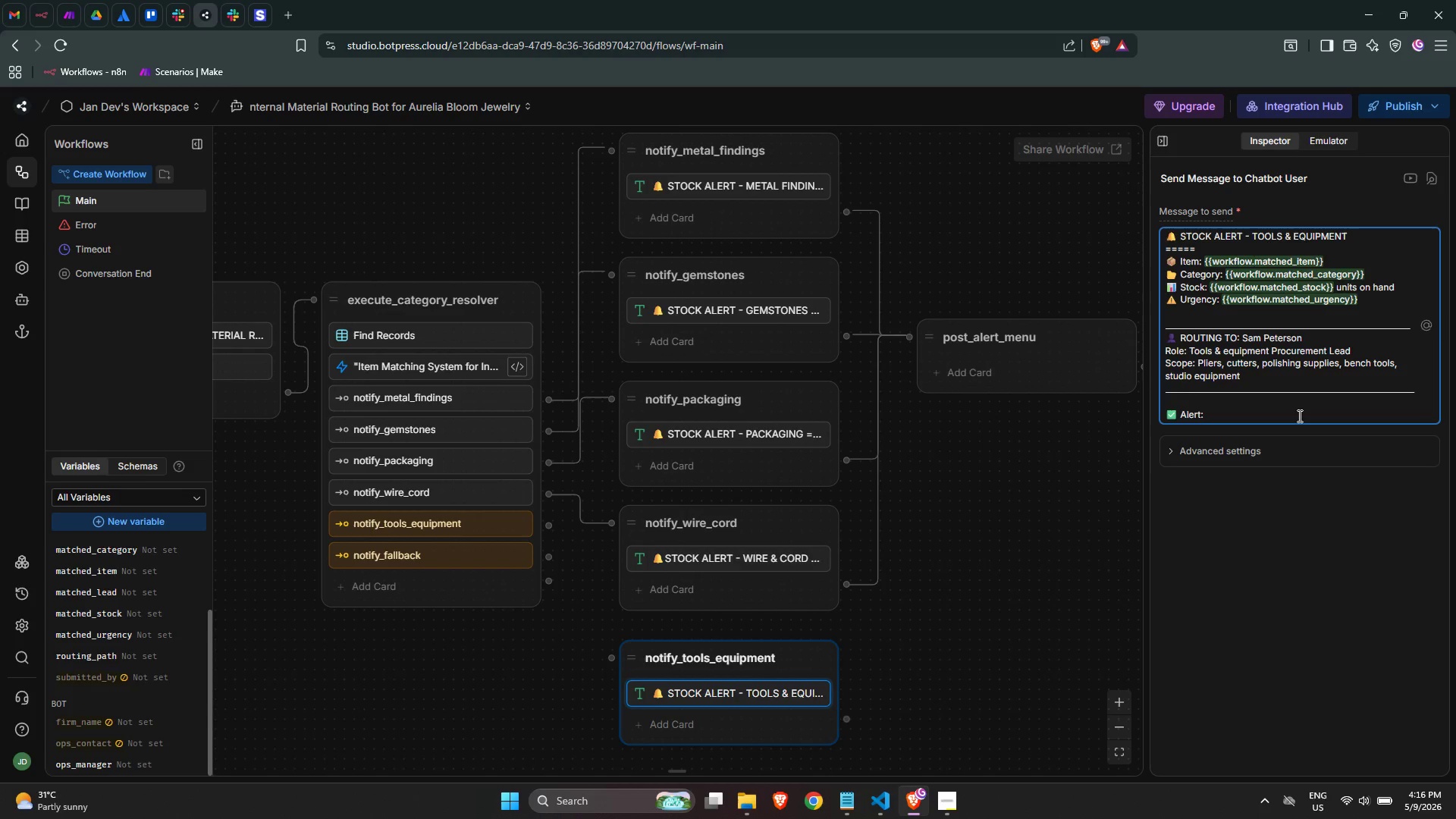 
key(Shift+Quote)
 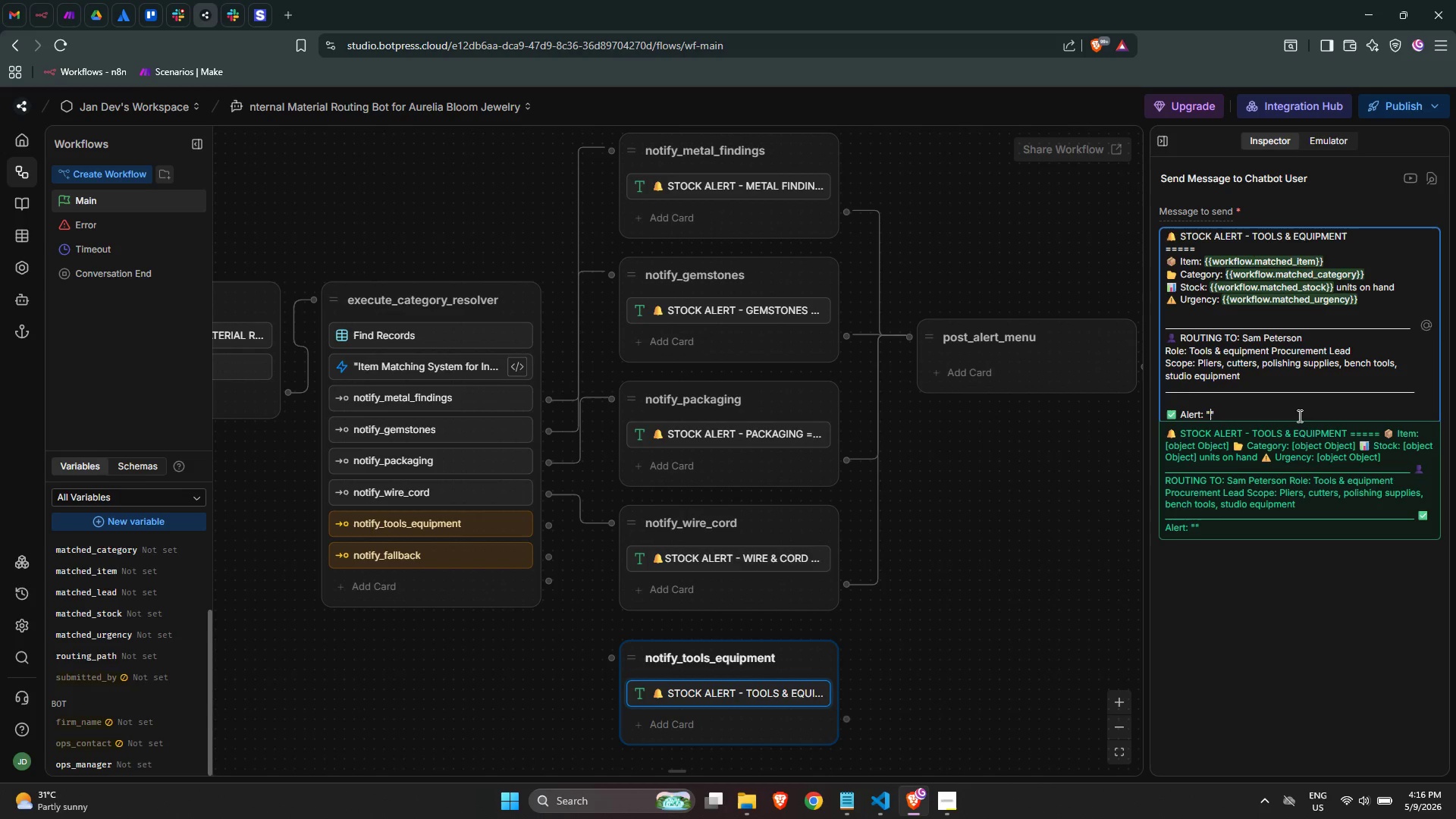 
key(Shift+Quote)
 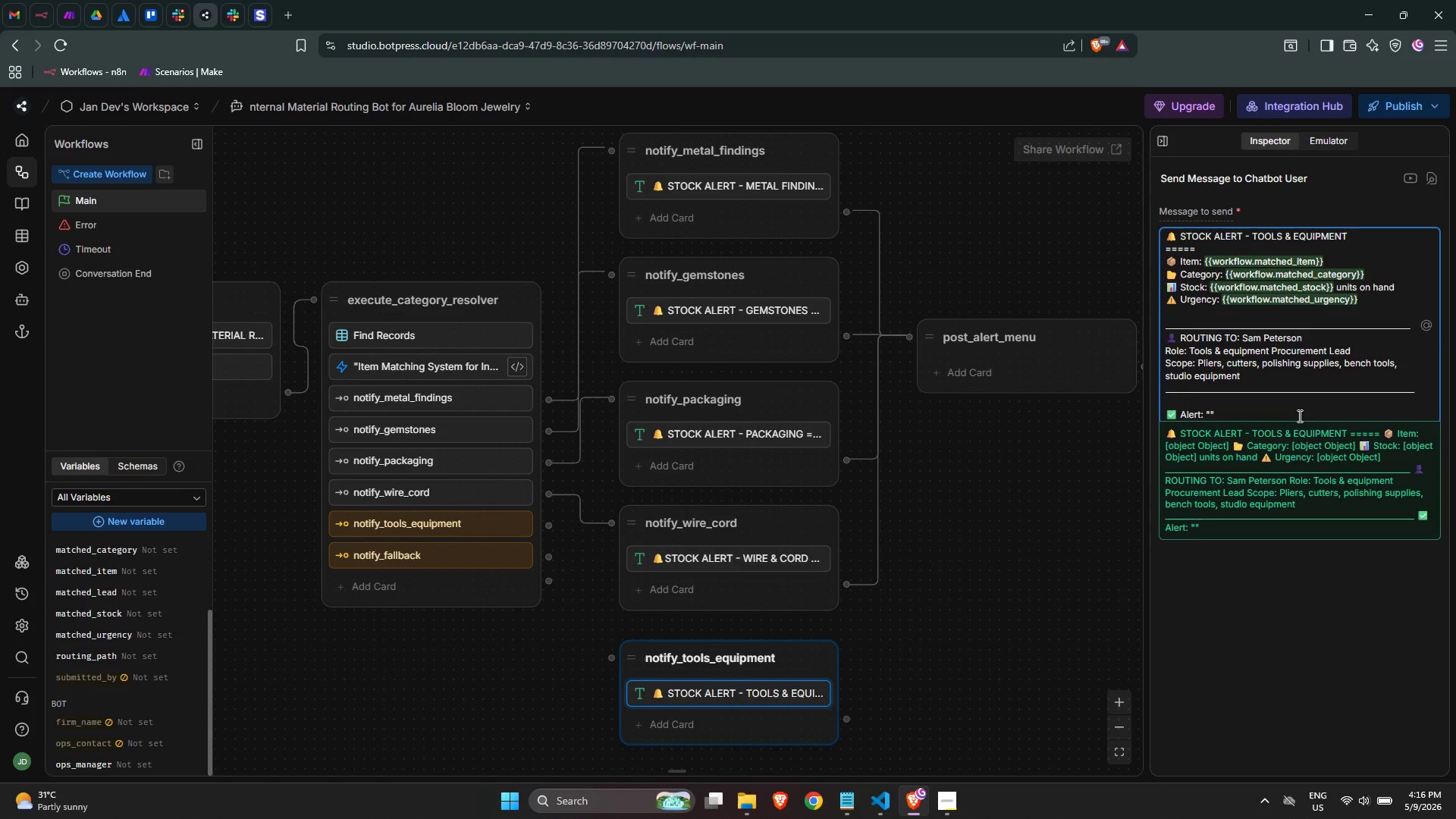 
key(ArrowLeft)
 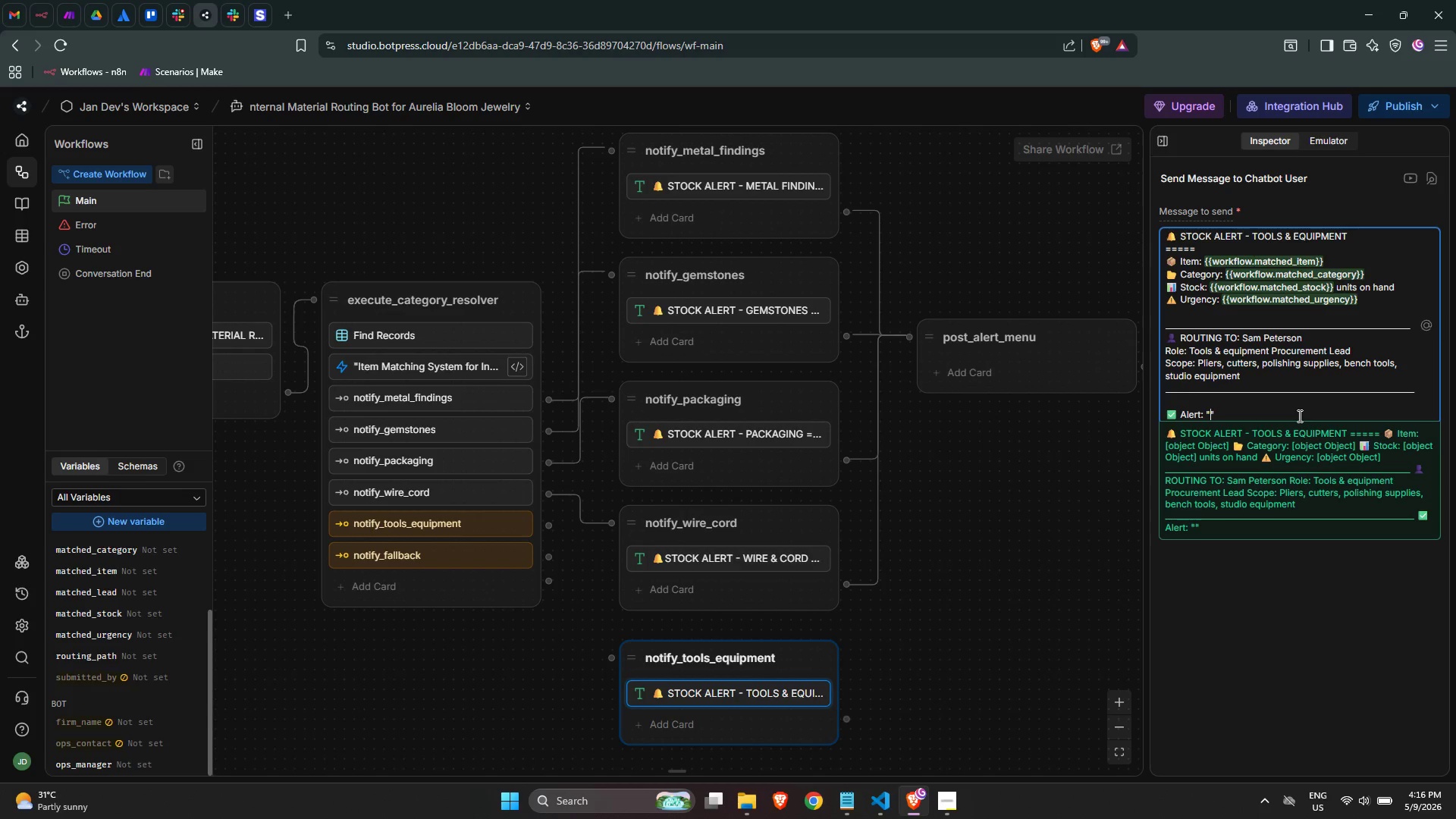 
key(Shift+BracketLeft)
 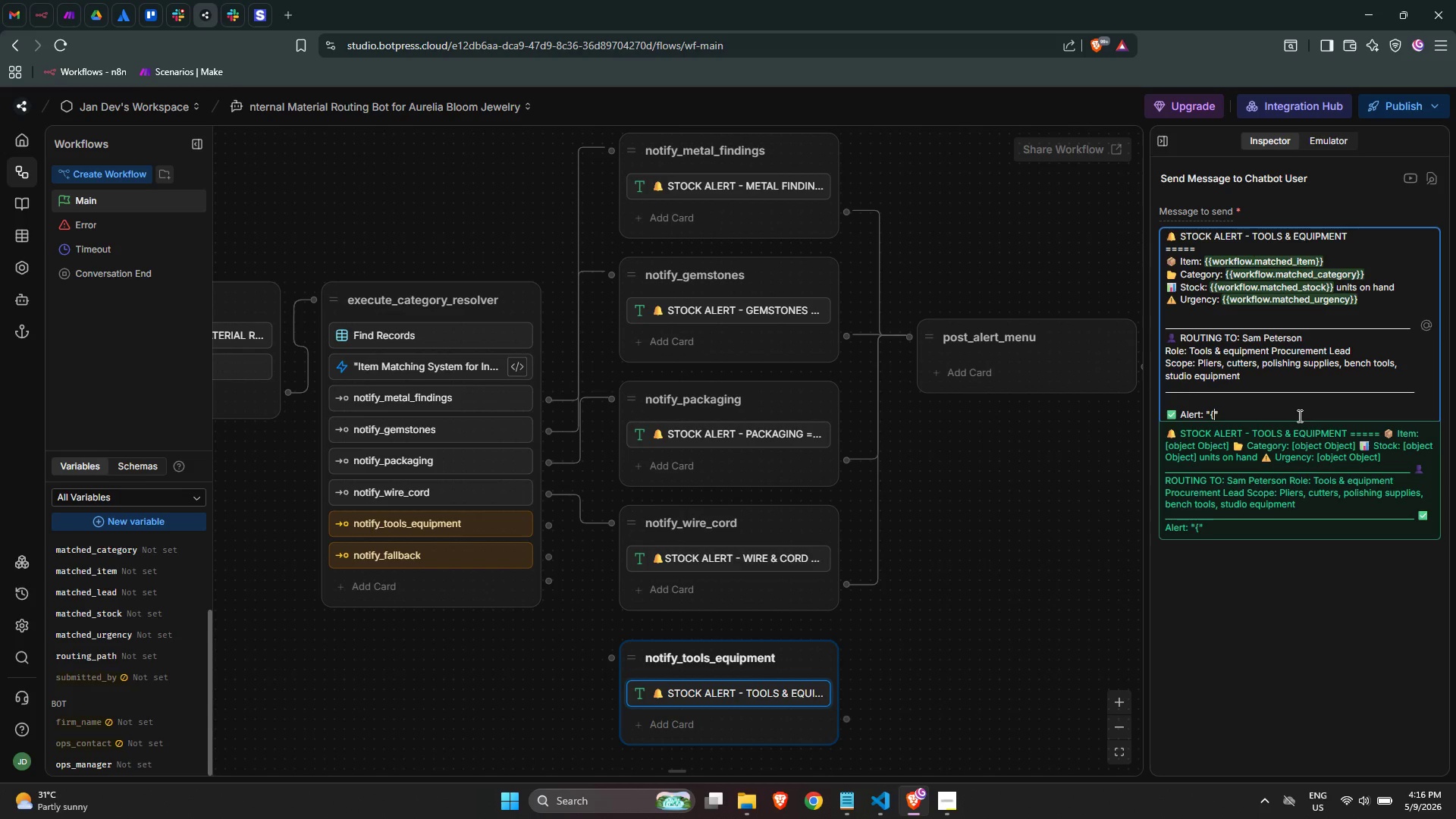 
key(Shift+BracketLeft)
 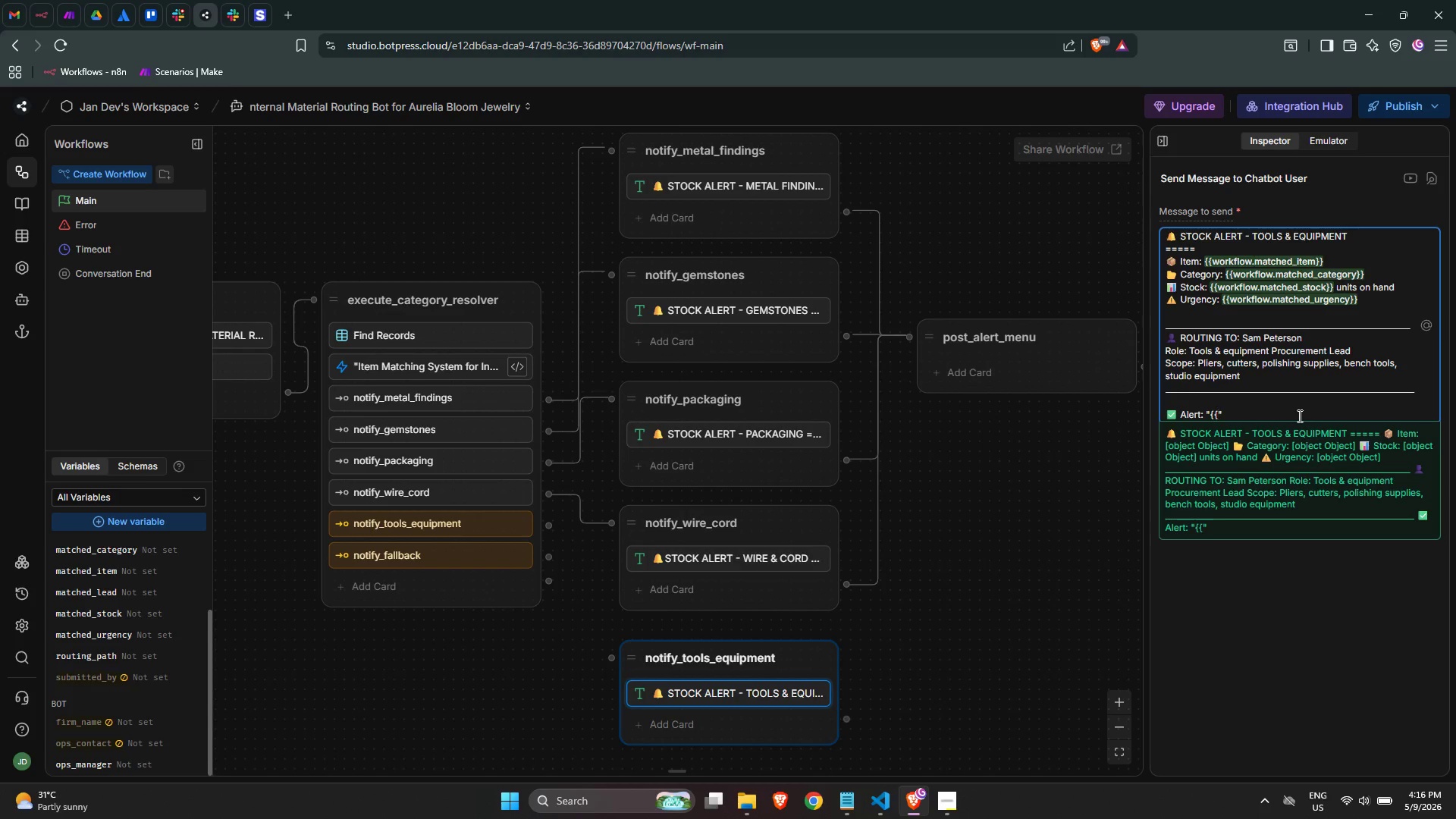 
key(Shift+BracketRight)
 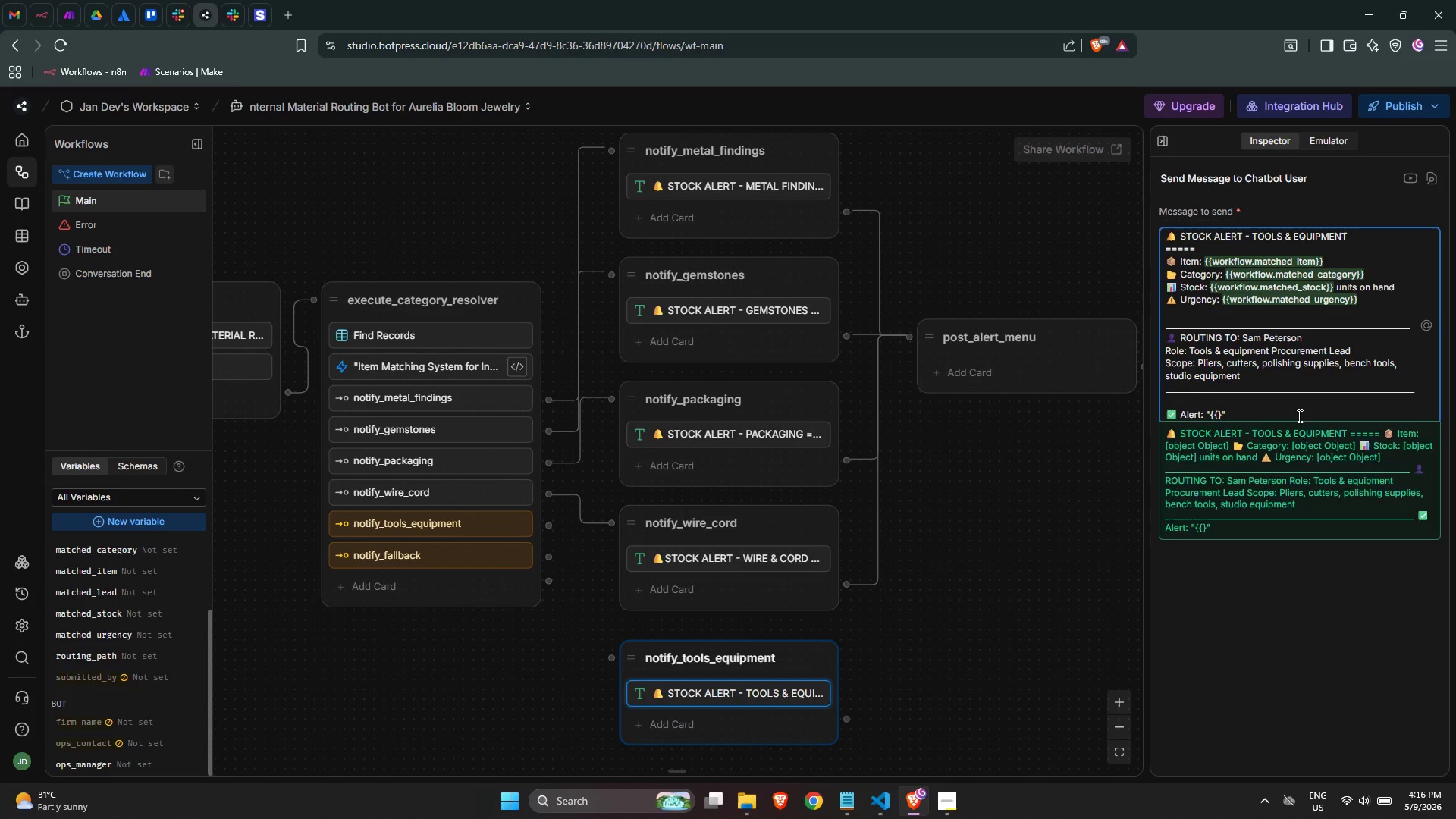 
key(Shift+BracketRight)
 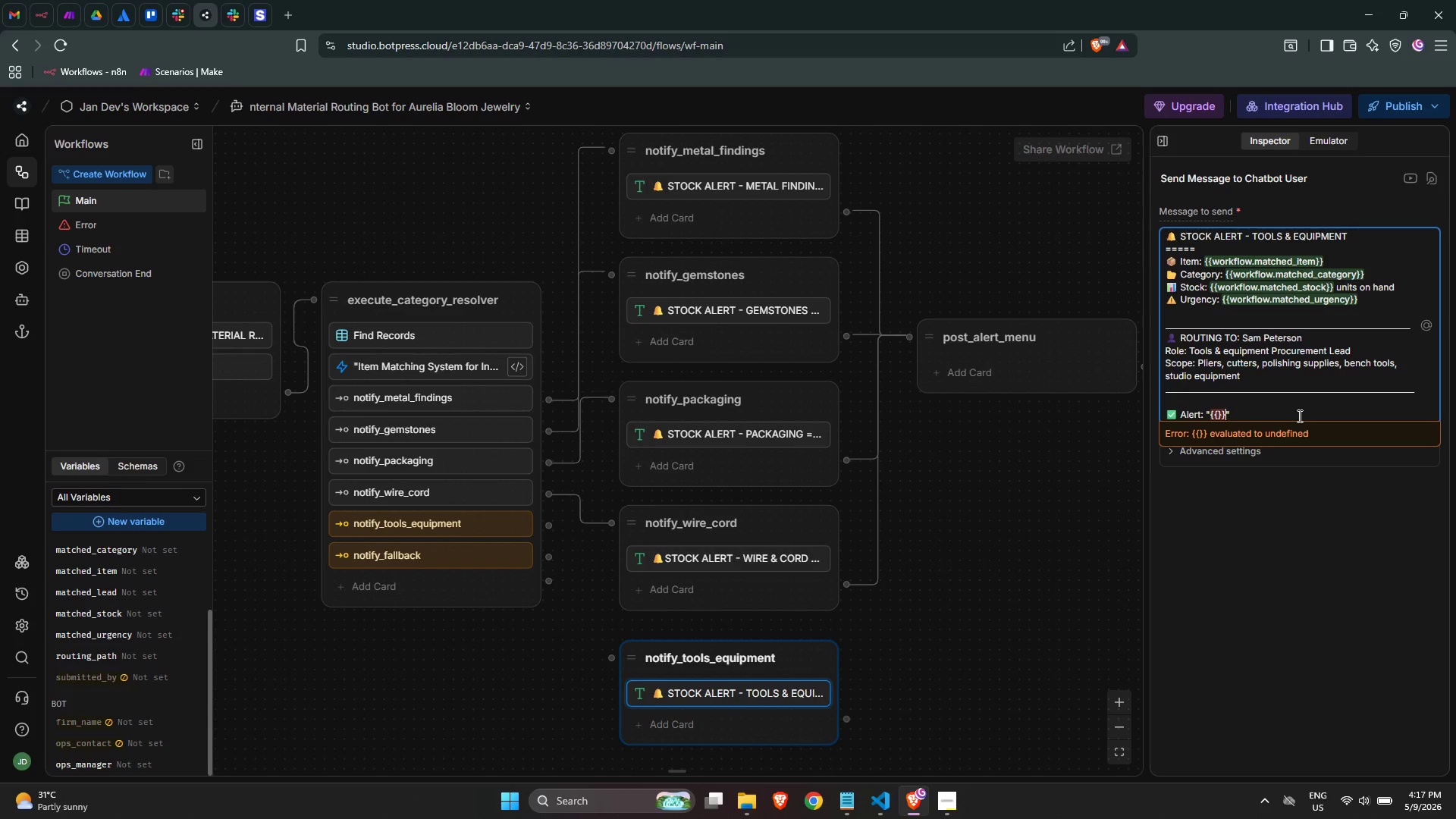 
key(ArrowLeft)
 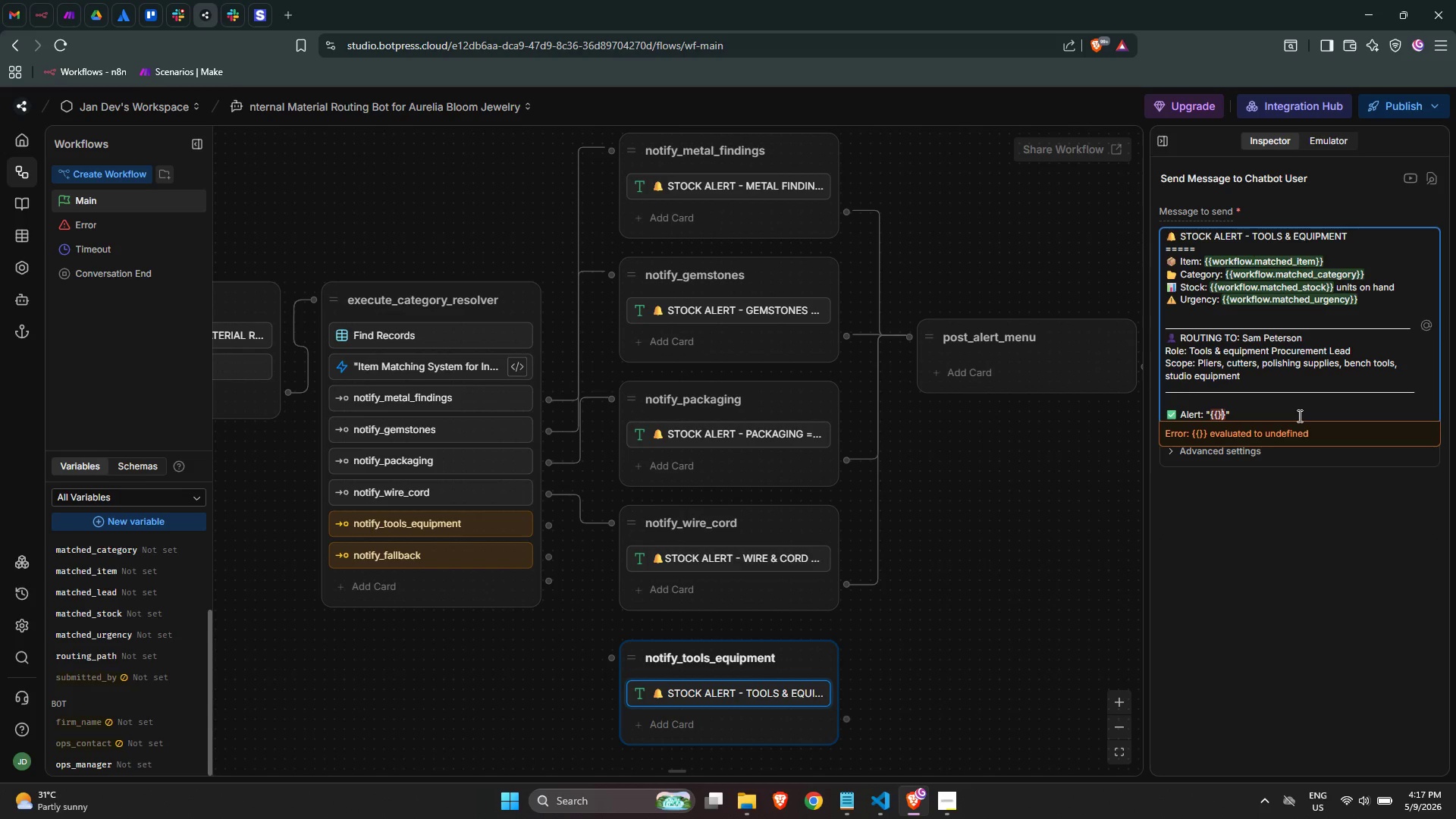 
key(ArrowLeft)
 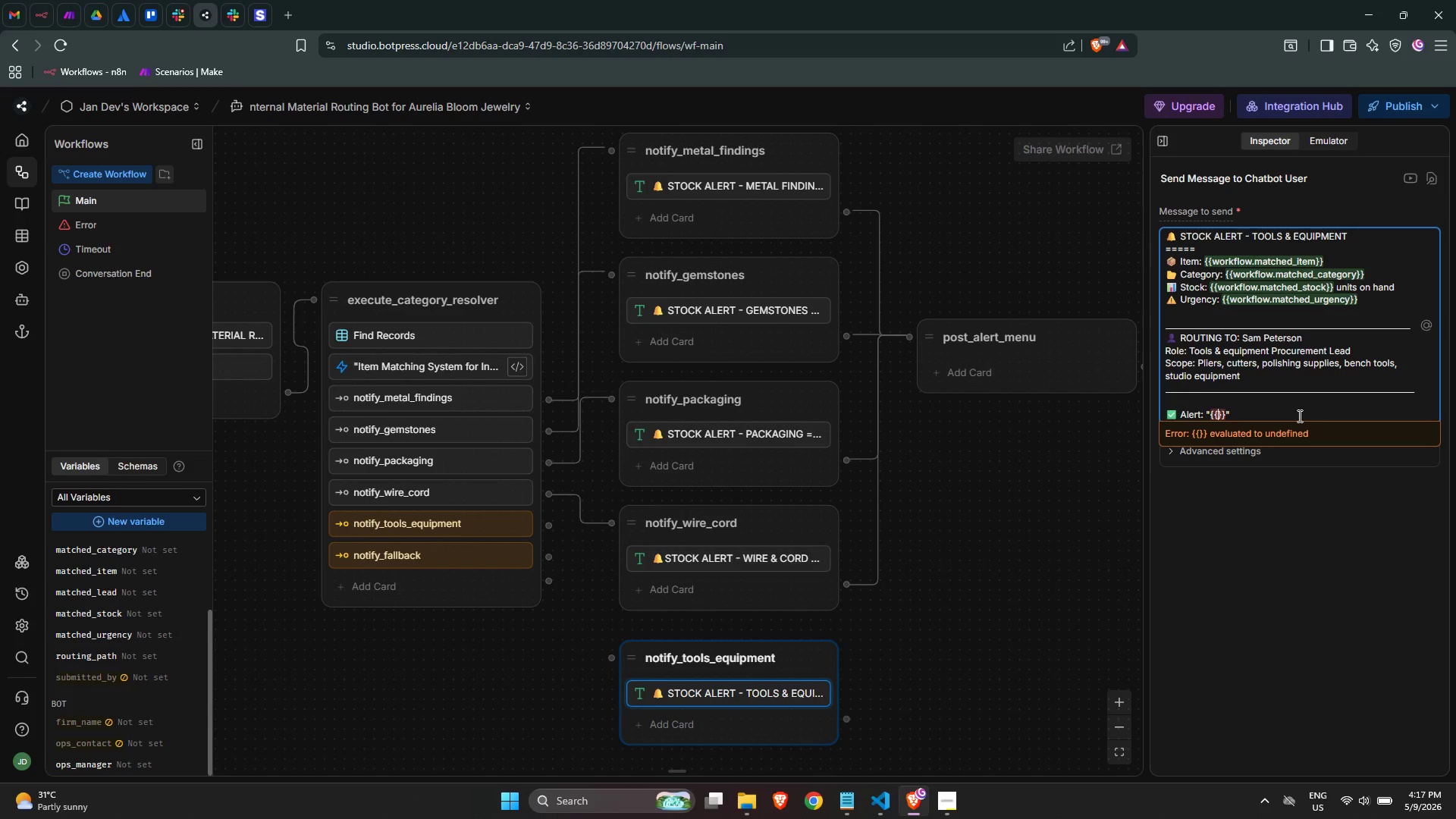 
type(work)
 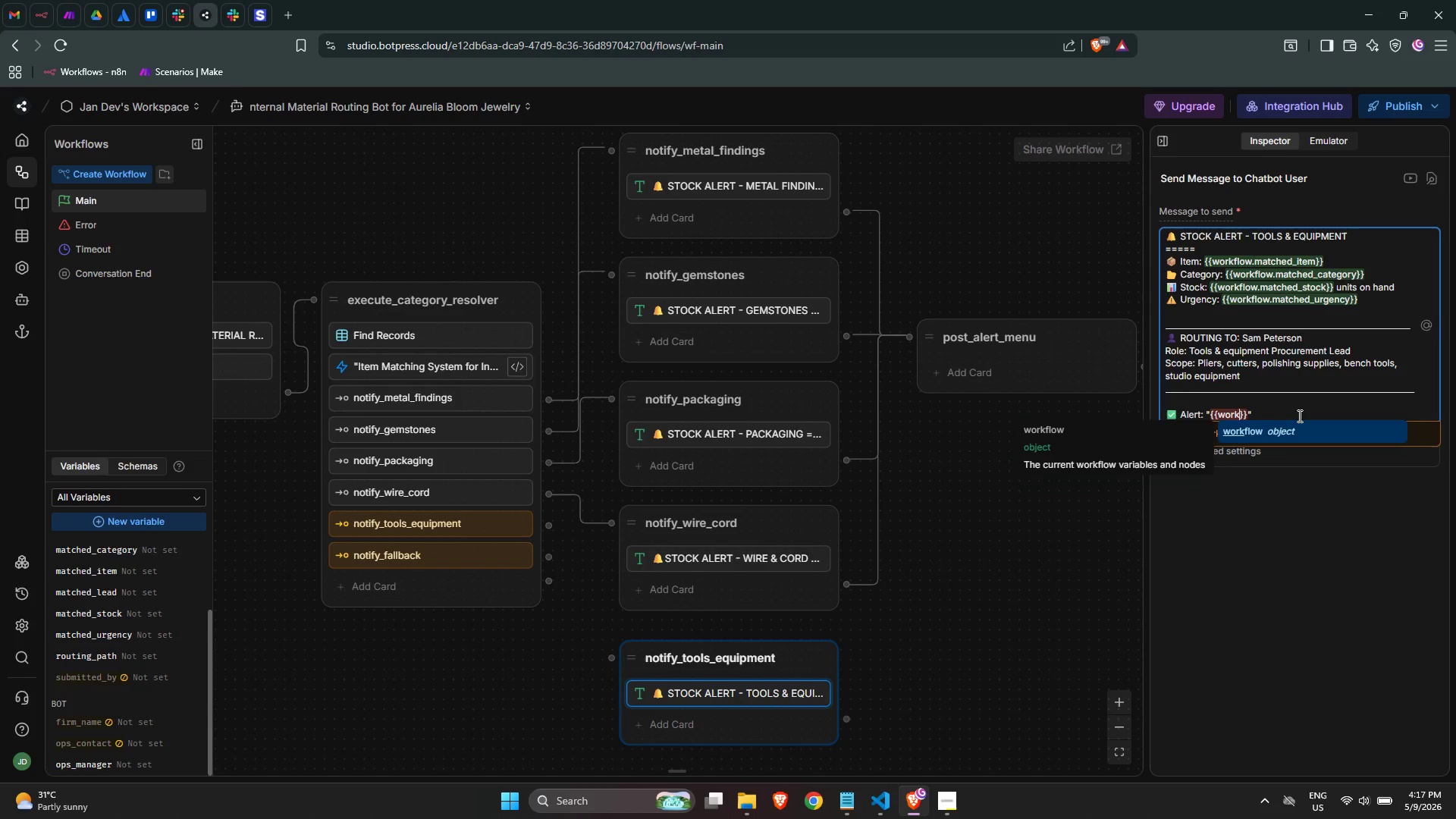 
key(Enter)
 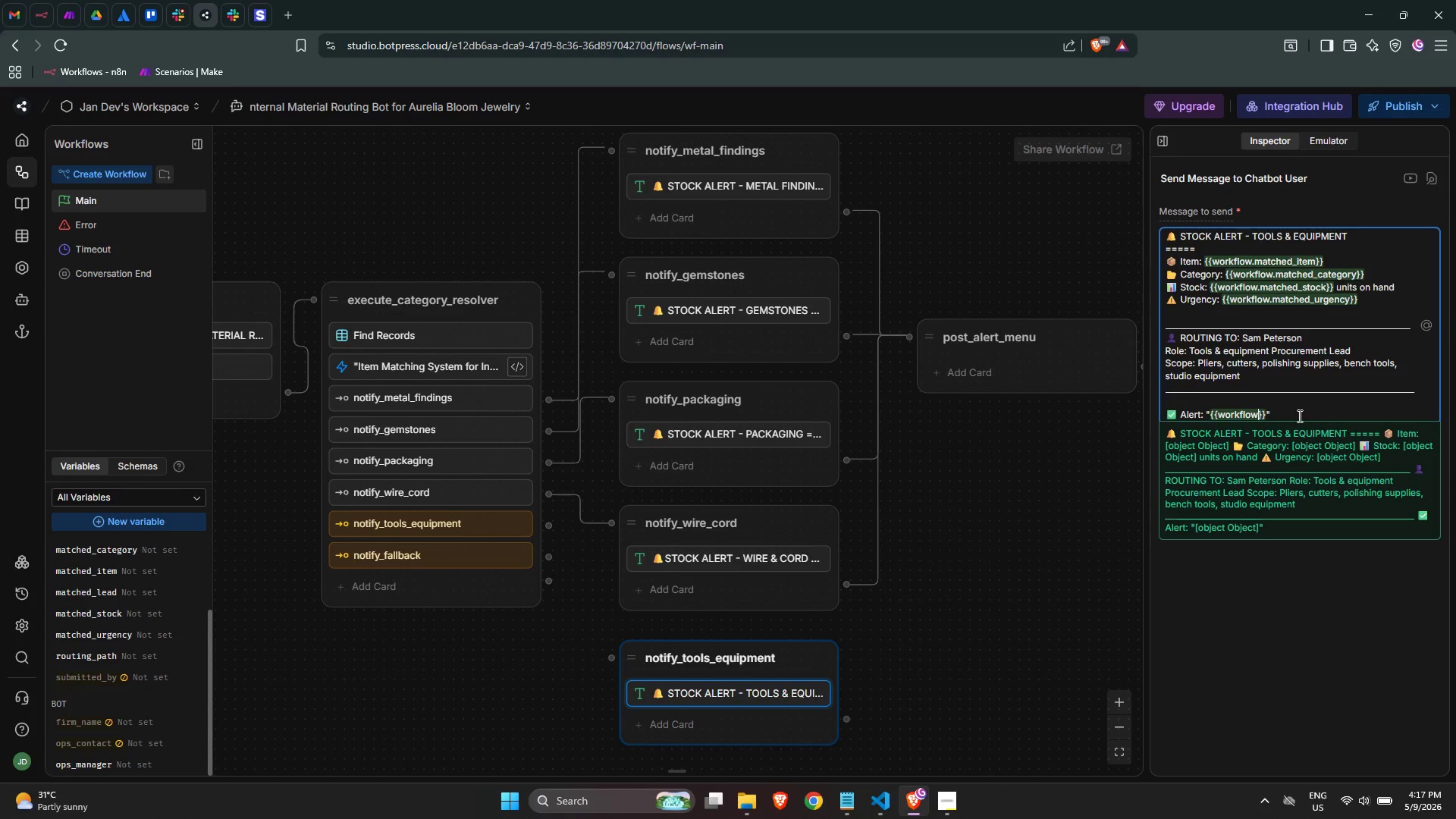 
type(.matched_item)
 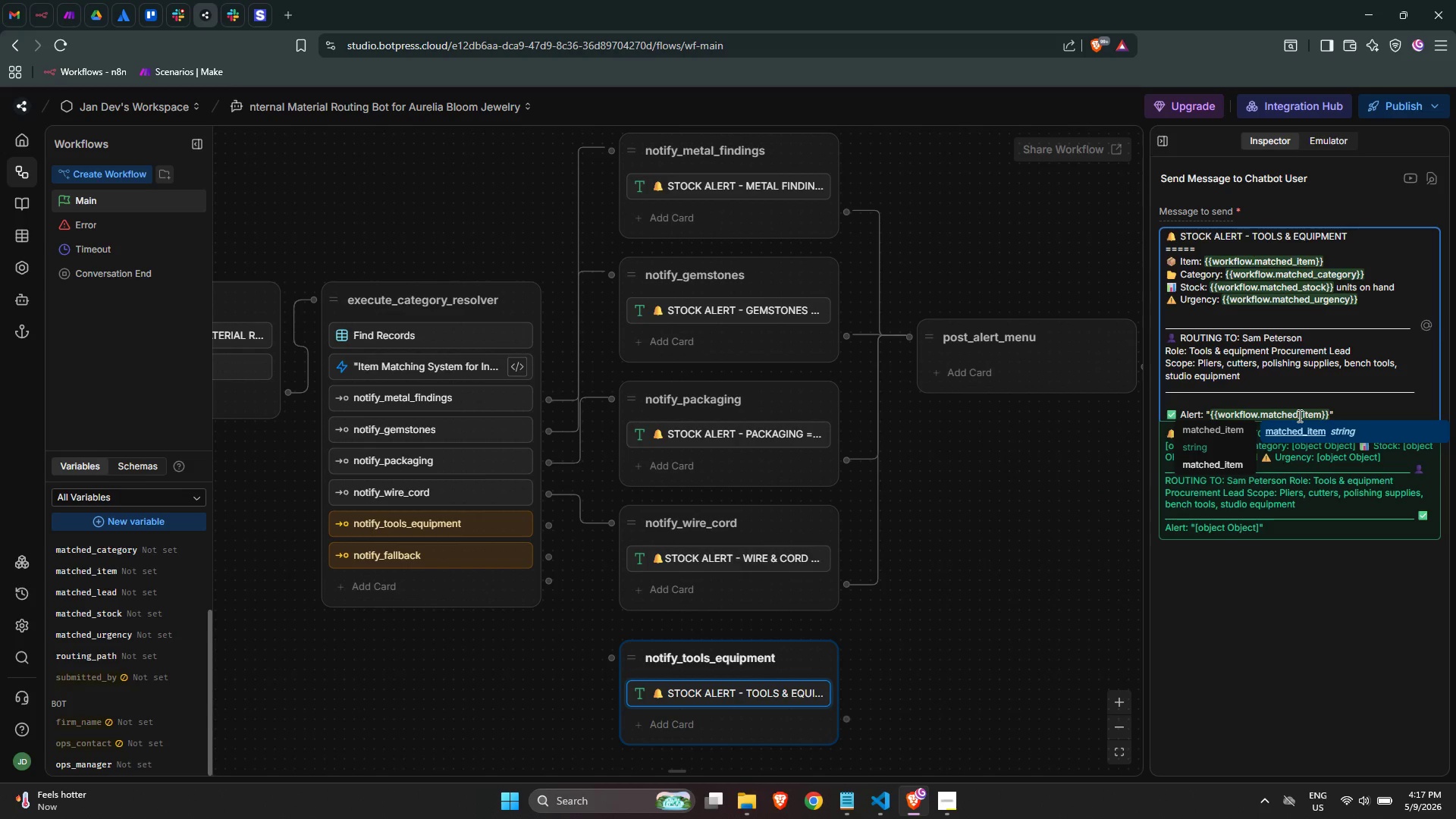 
key(ArrowRight)
 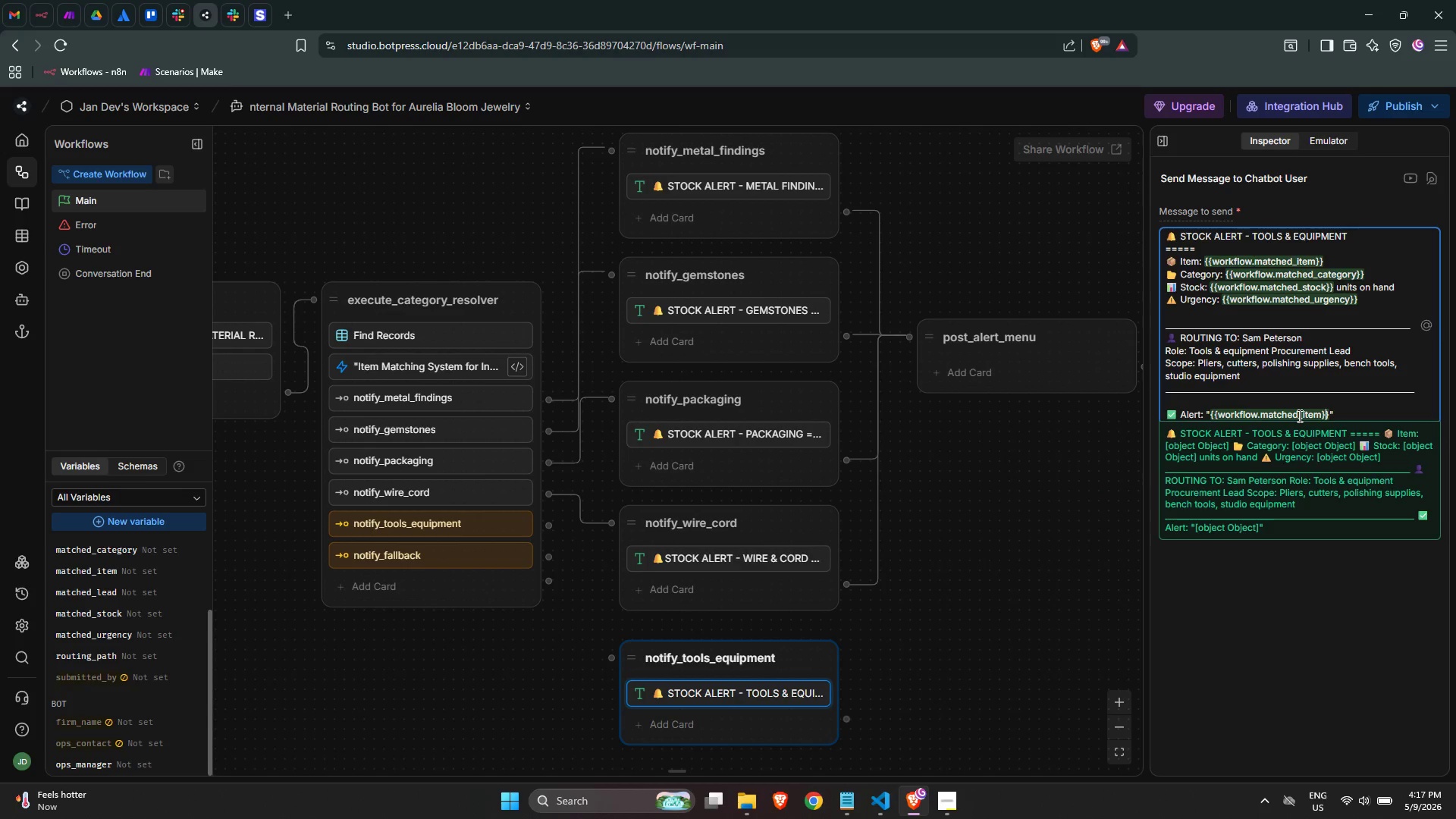 
key(ArrowRight)
 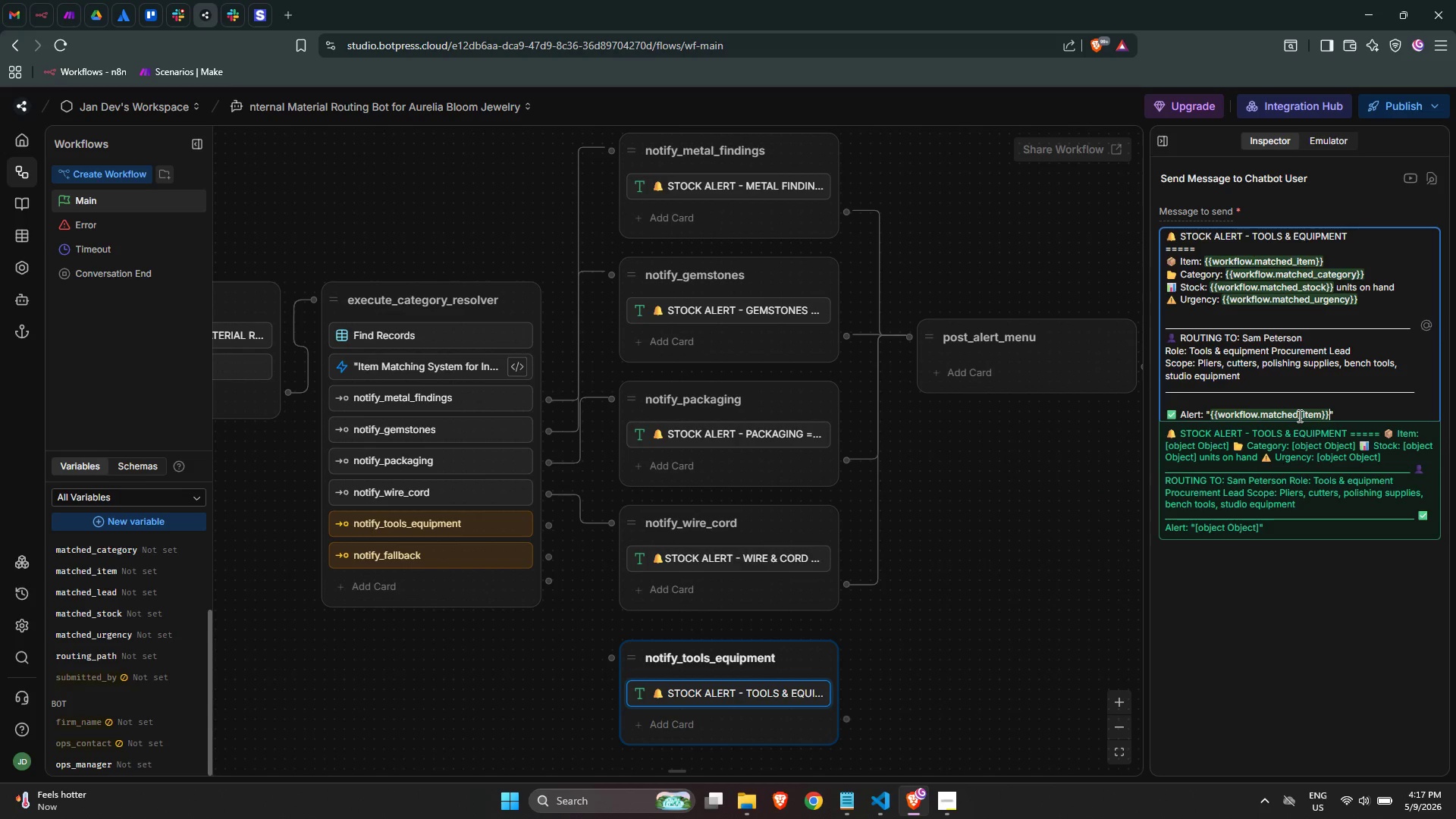 
key(ArrowRight)
 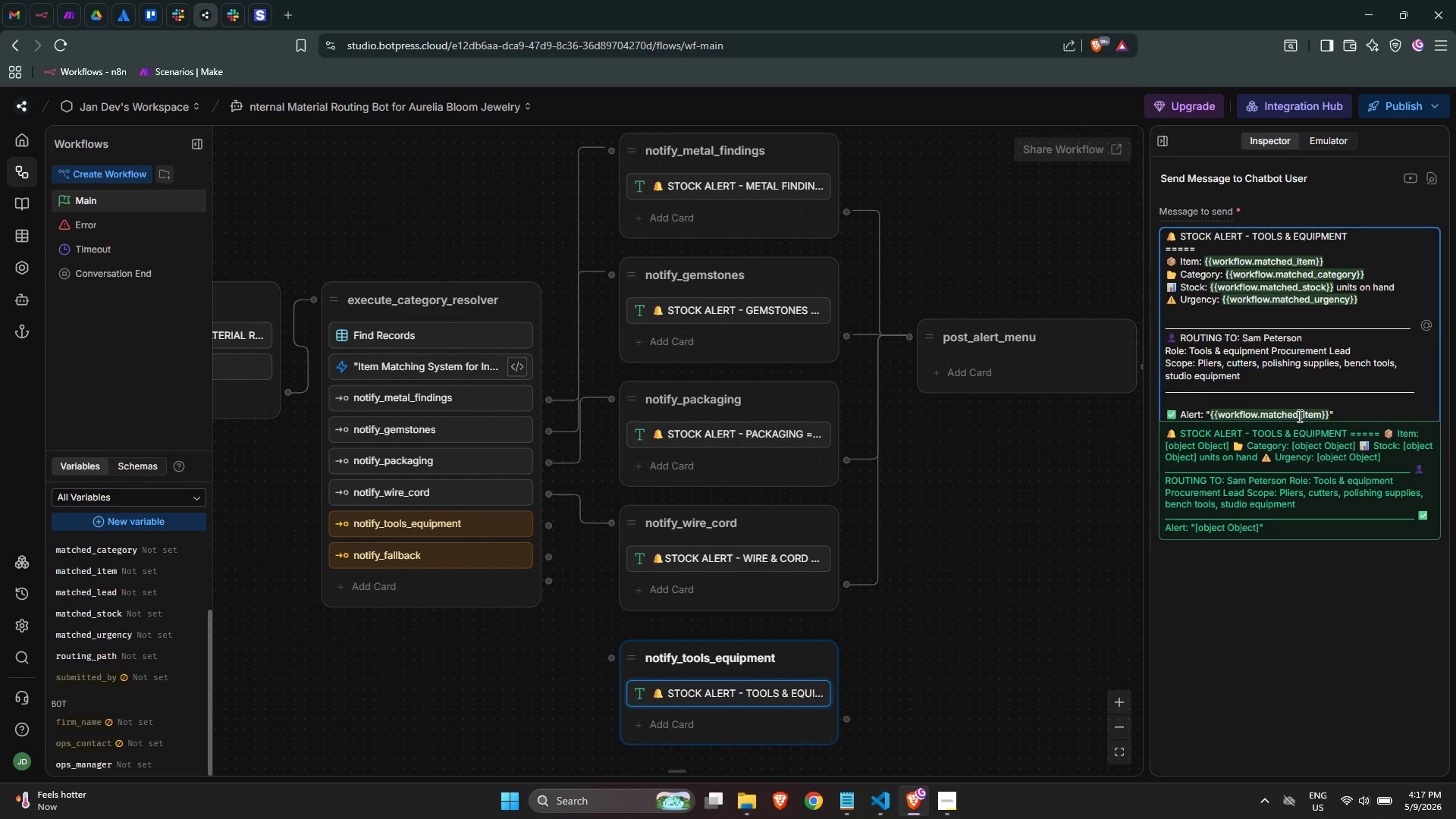 
type( is low.)
 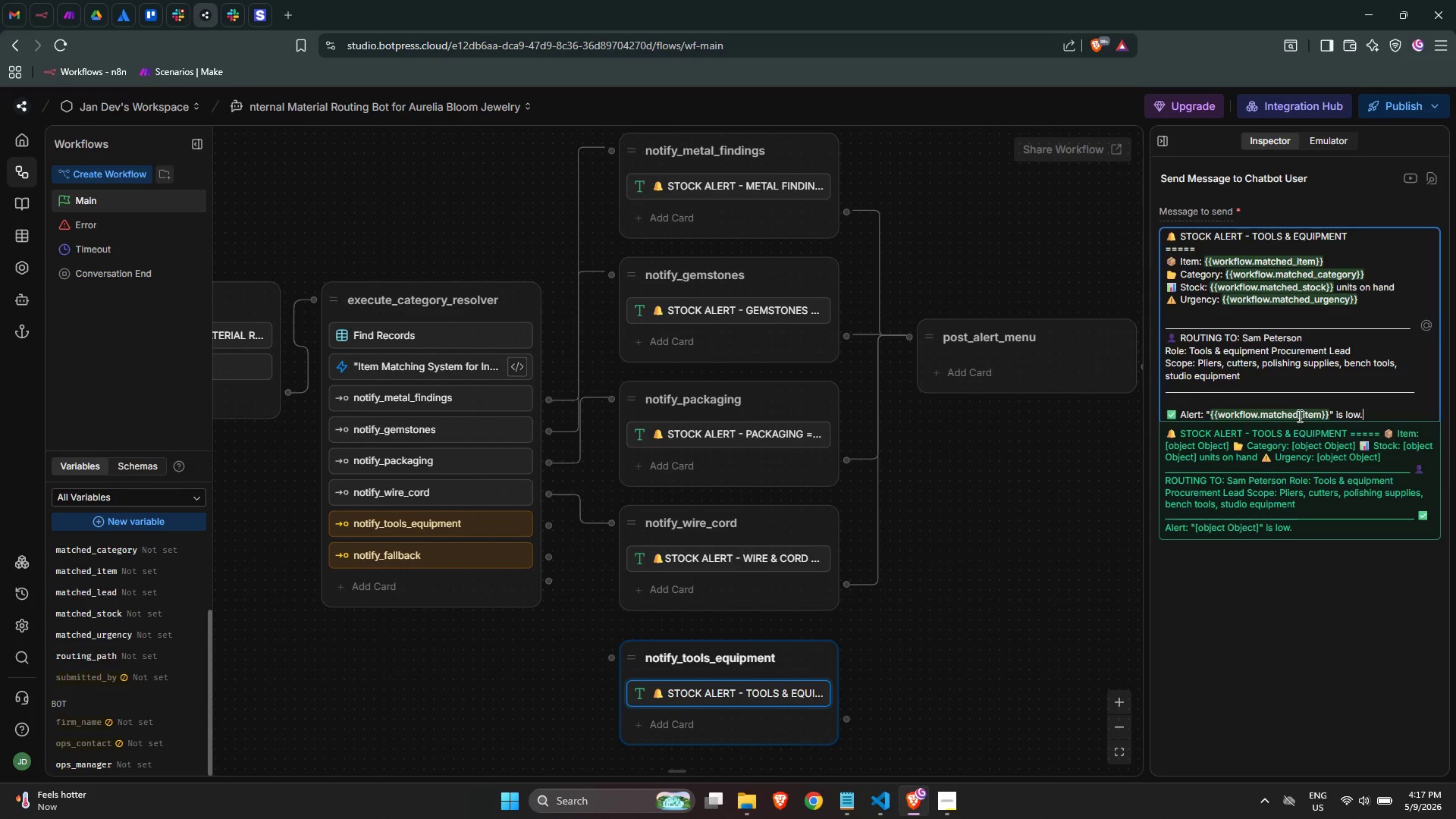 
key(Enter)
 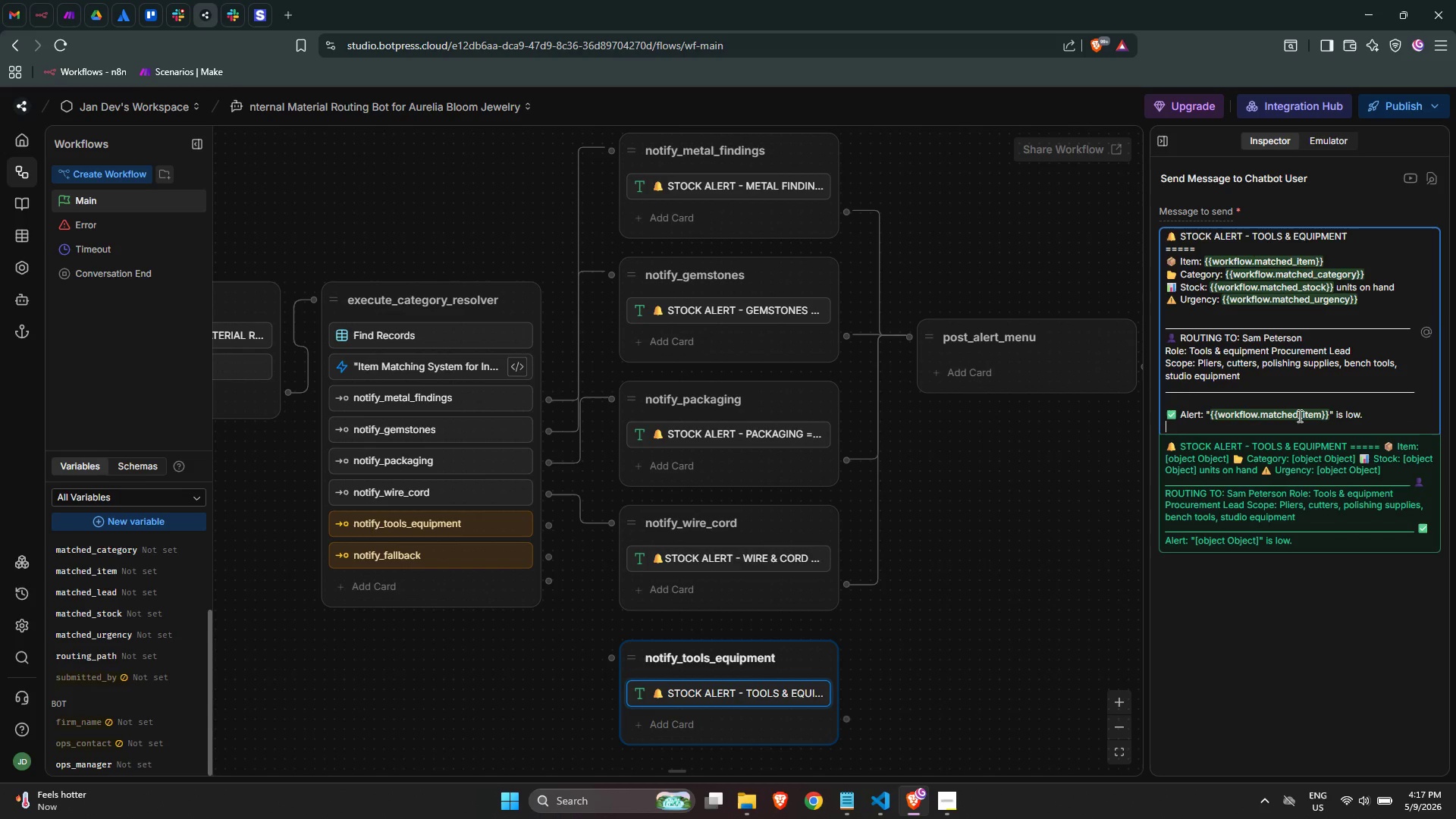 
type(Notifying Sam Peterson now.)
 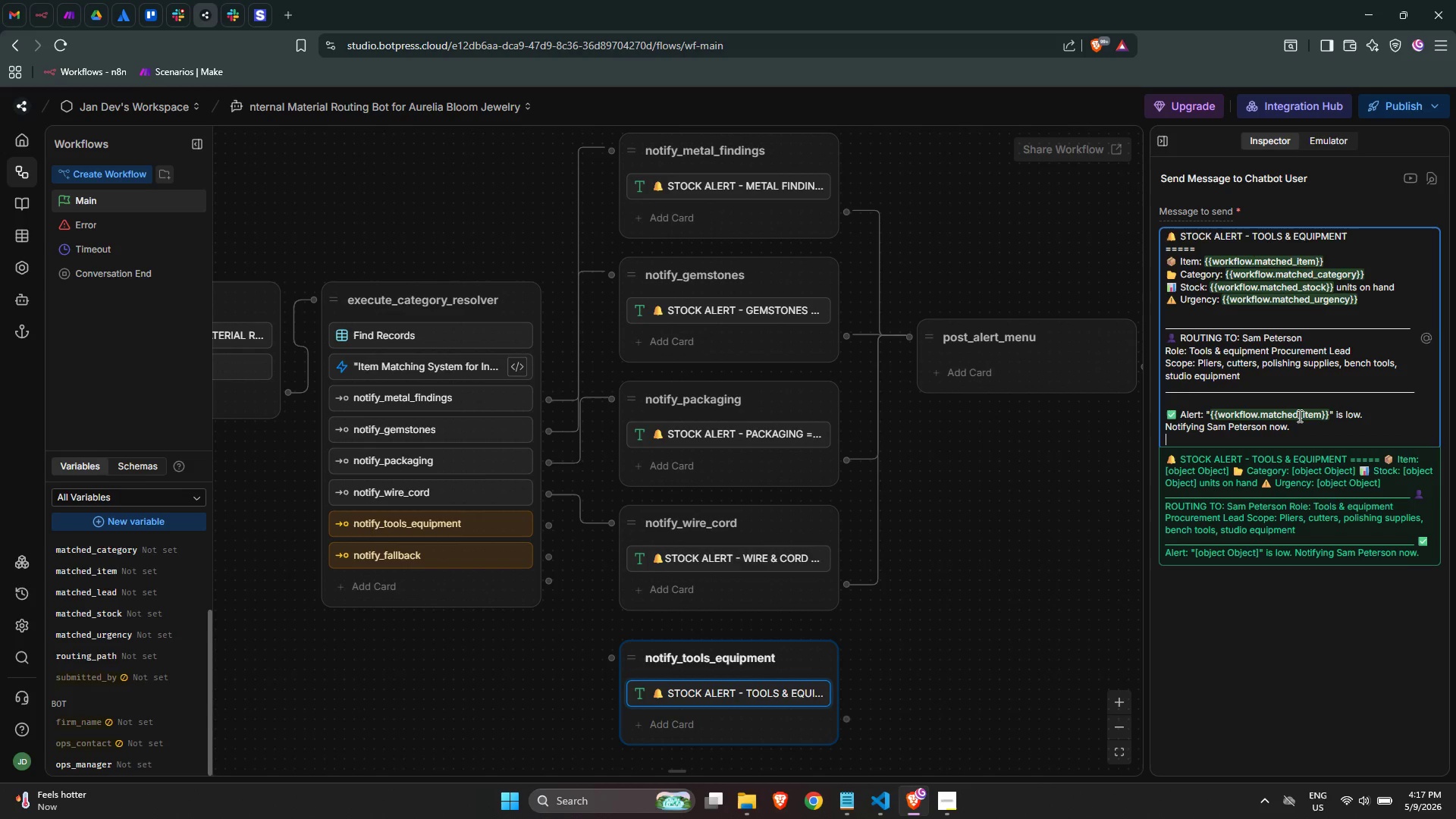 
 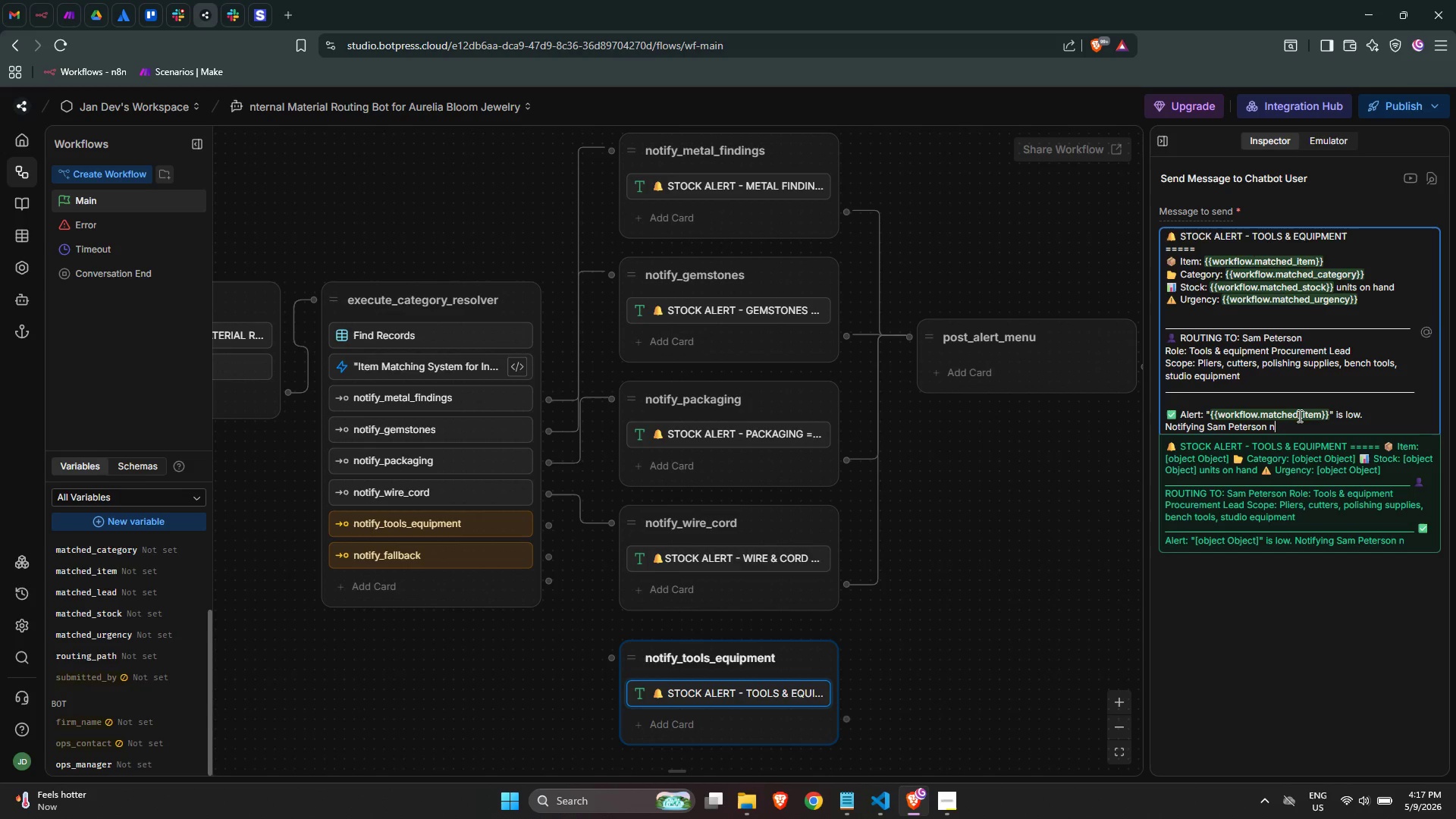 
key(Enter)
 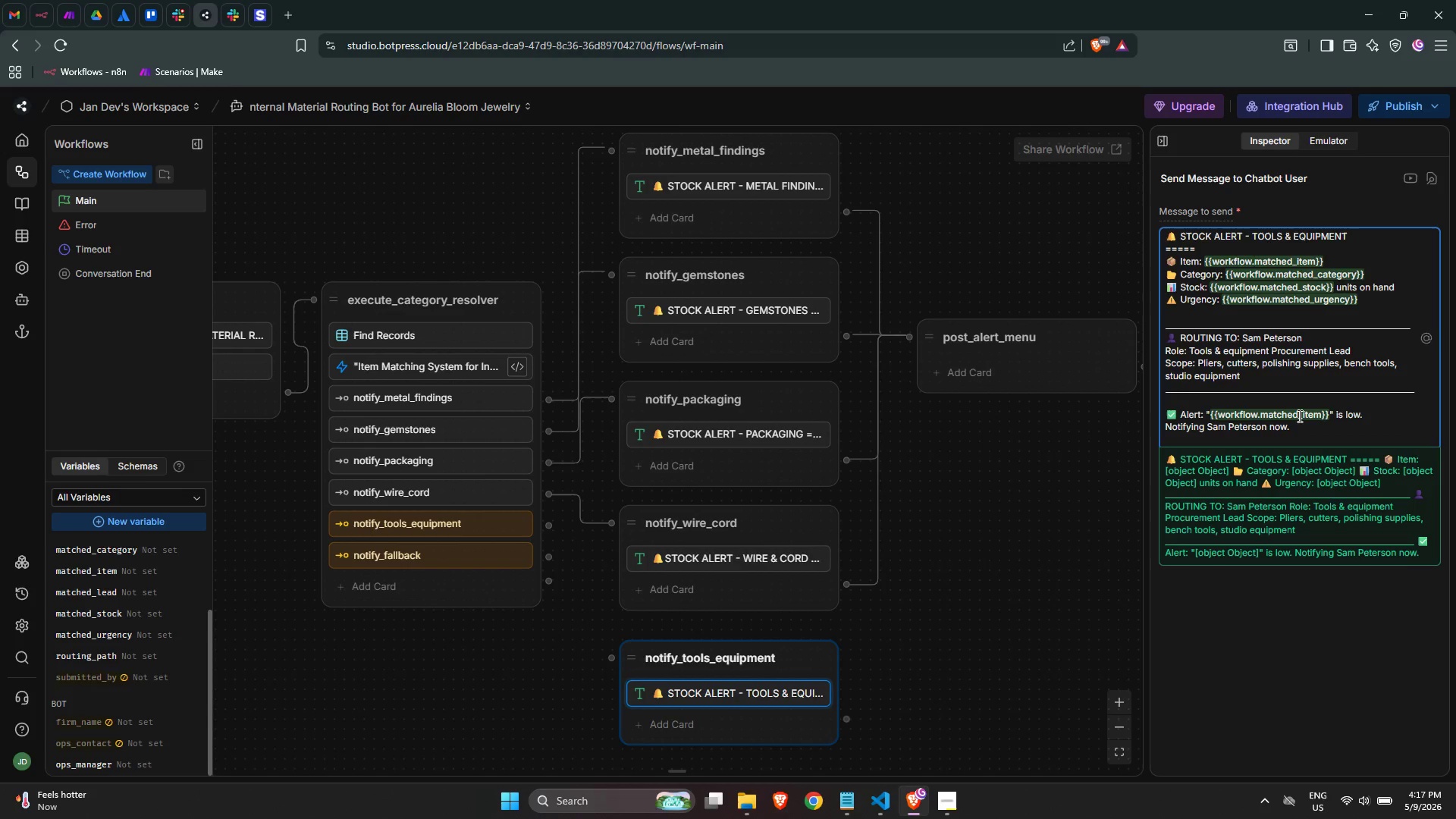 
key(Enter)
 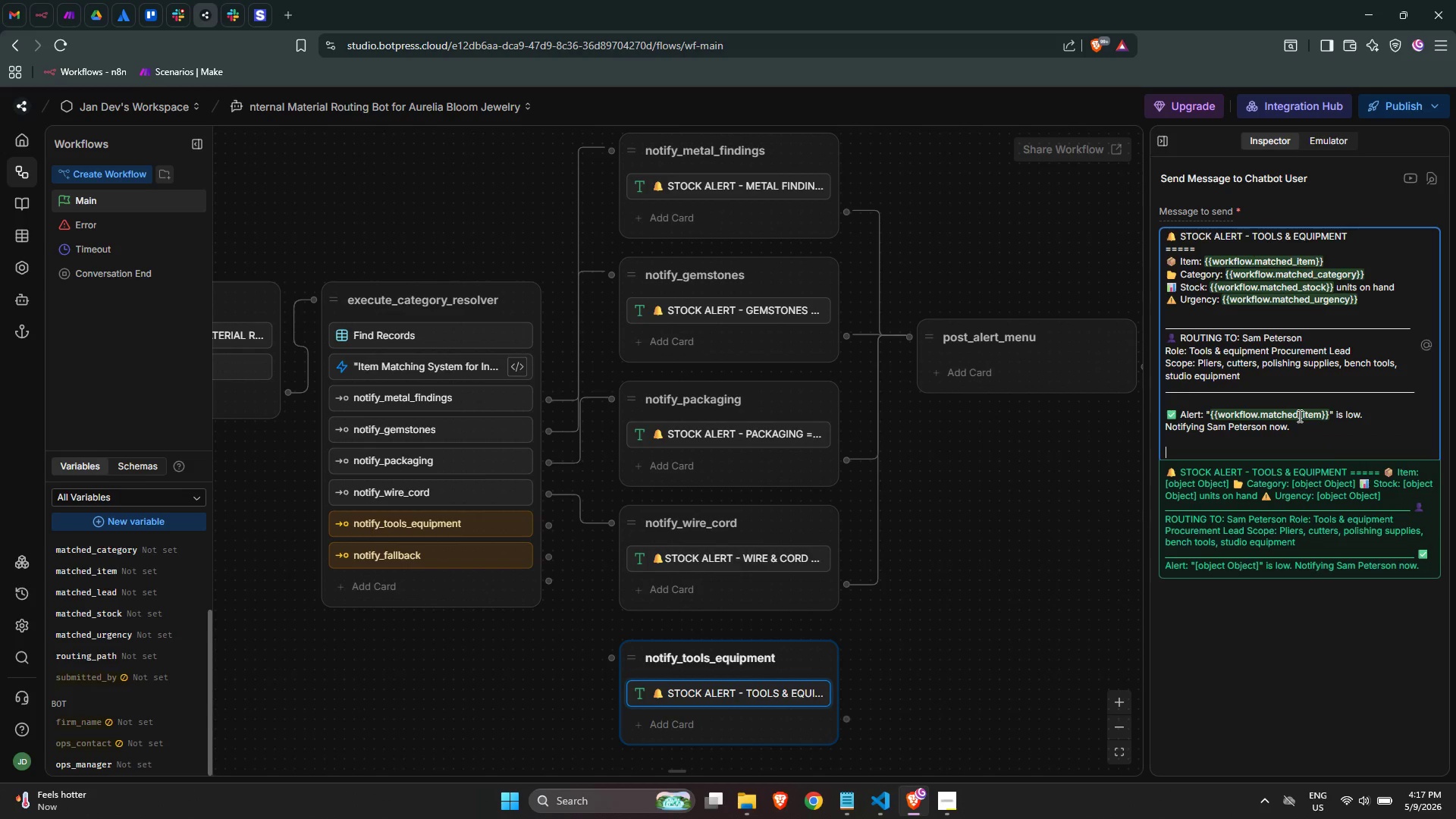 
type(Sam Peterson has been flagged to review an)
key(Backspace)
key(Backspace)
type(stock)
 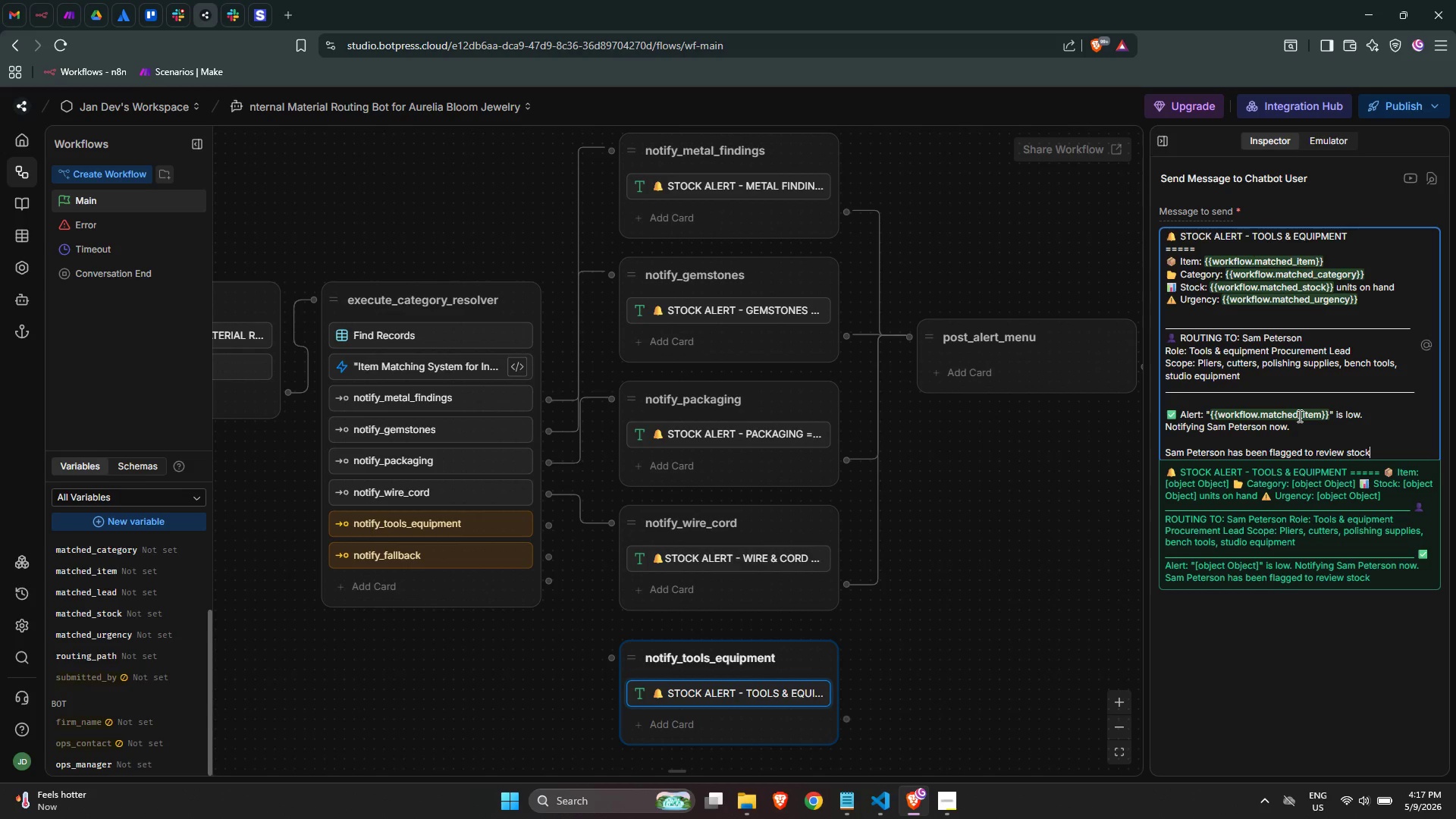 
wait(10.45)
 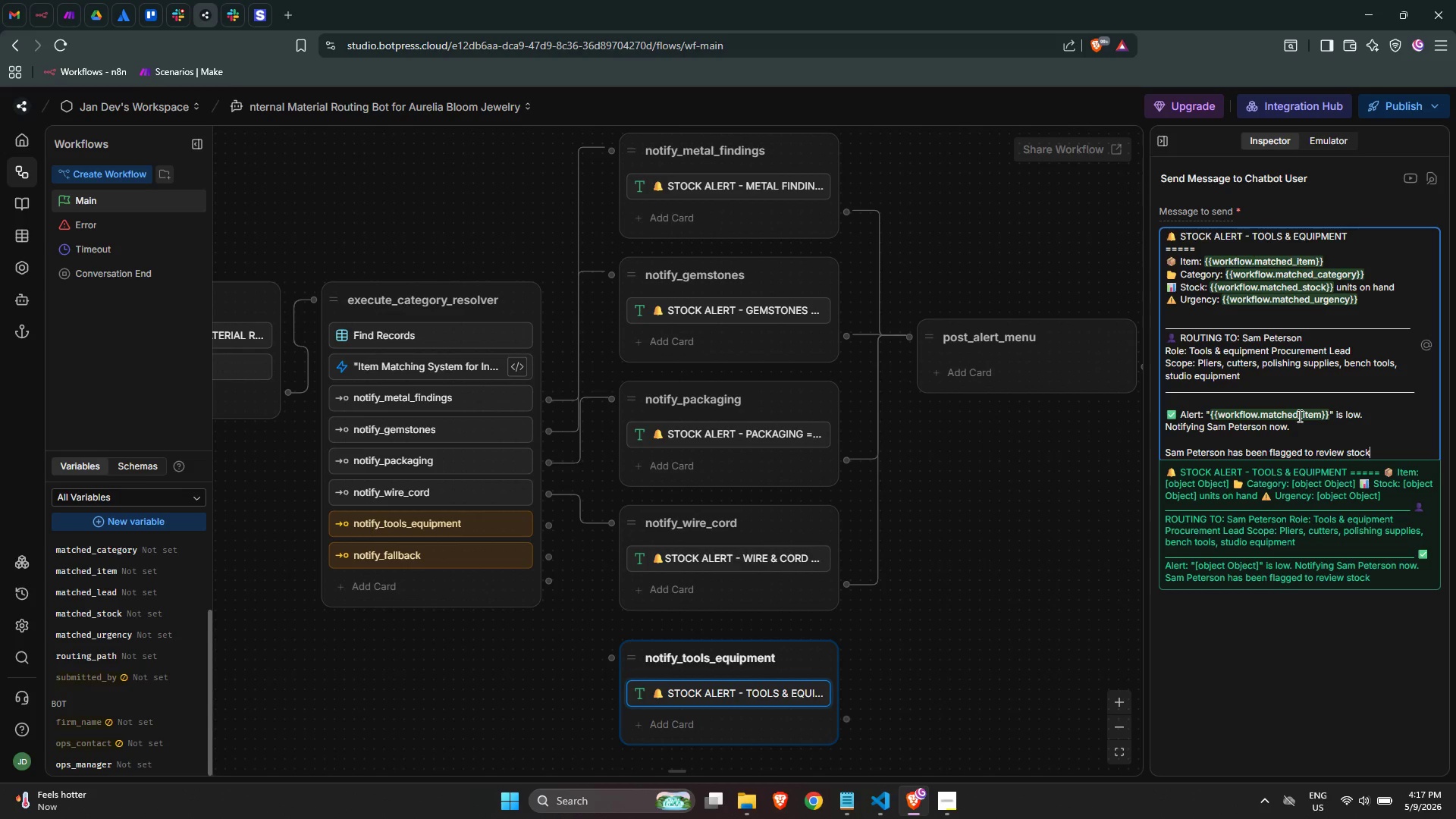 
type( and initiate a reorder)
 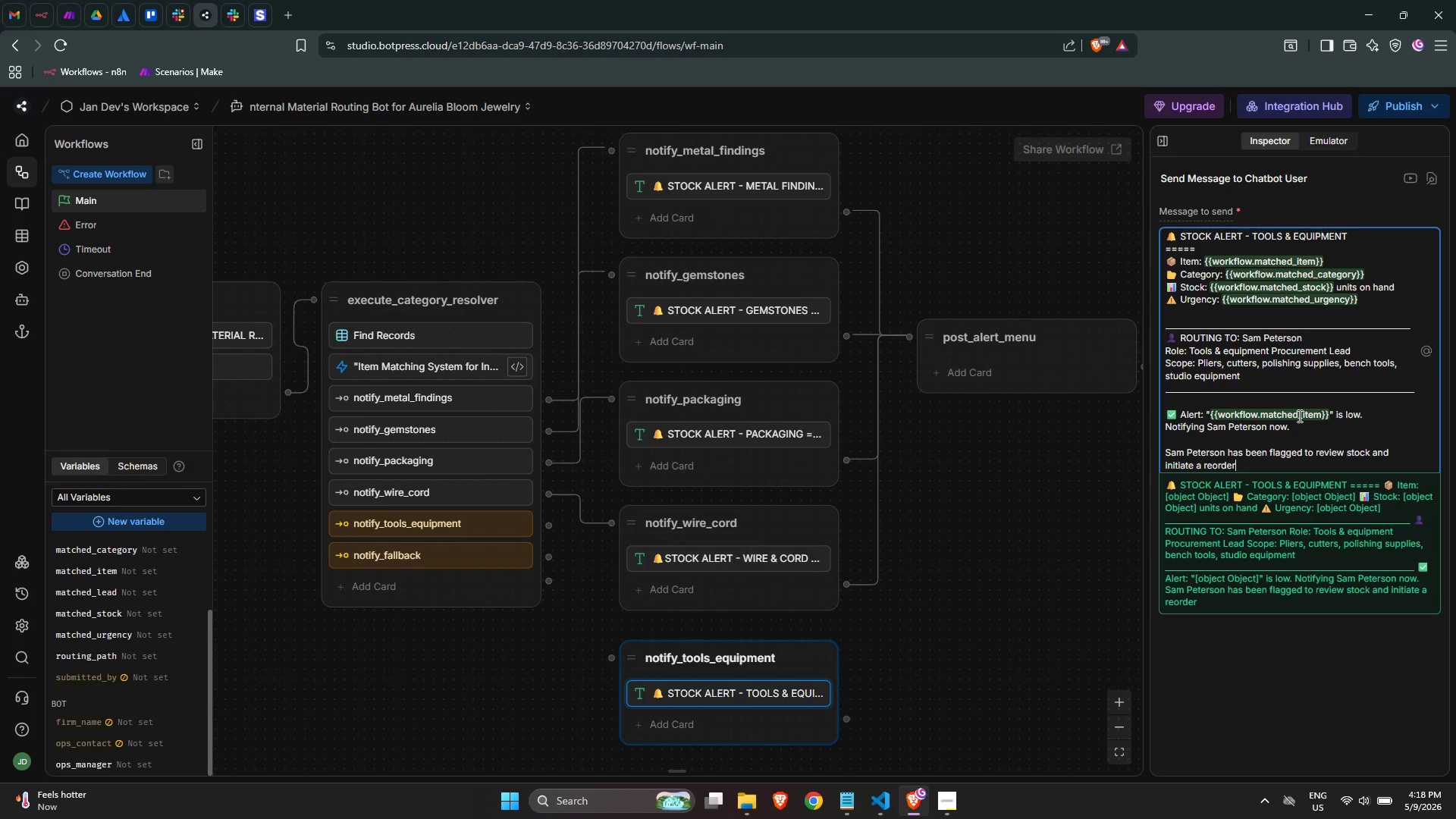 
type( for this item.)
 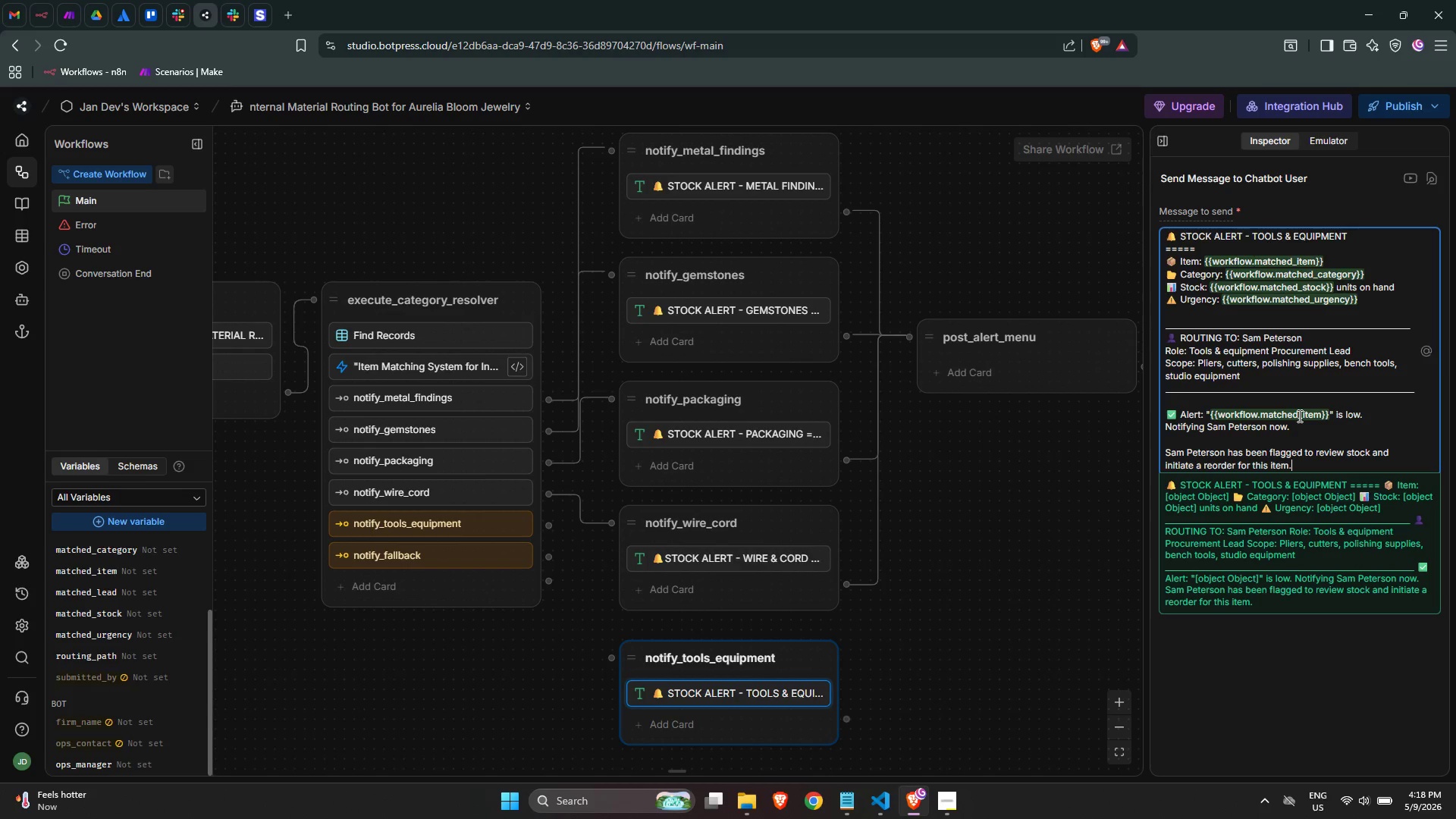 
wait(10.55)
 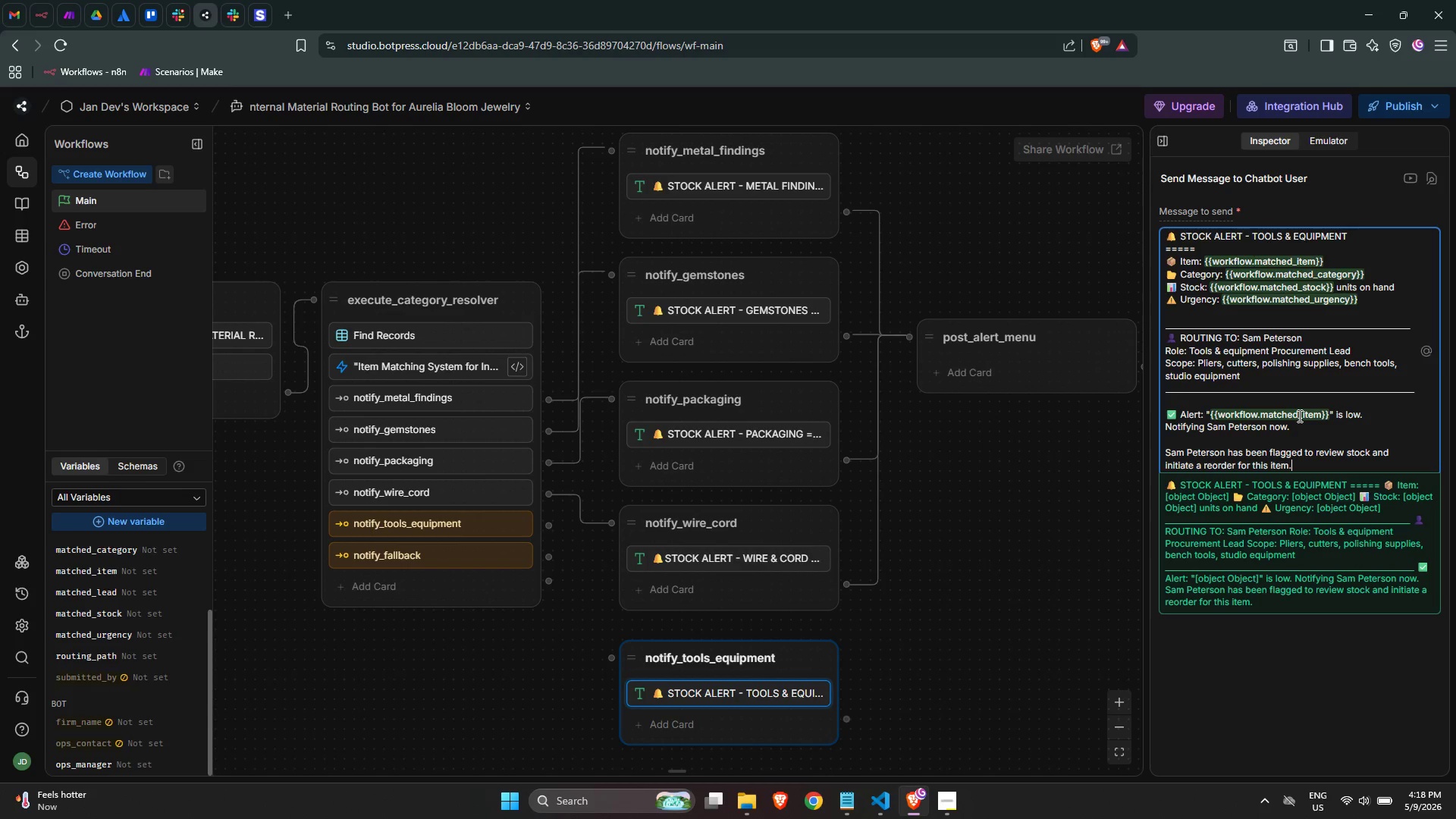 
left_click_drag(start_coordinate=[552, 536], to_coordinate=[642, 665])
 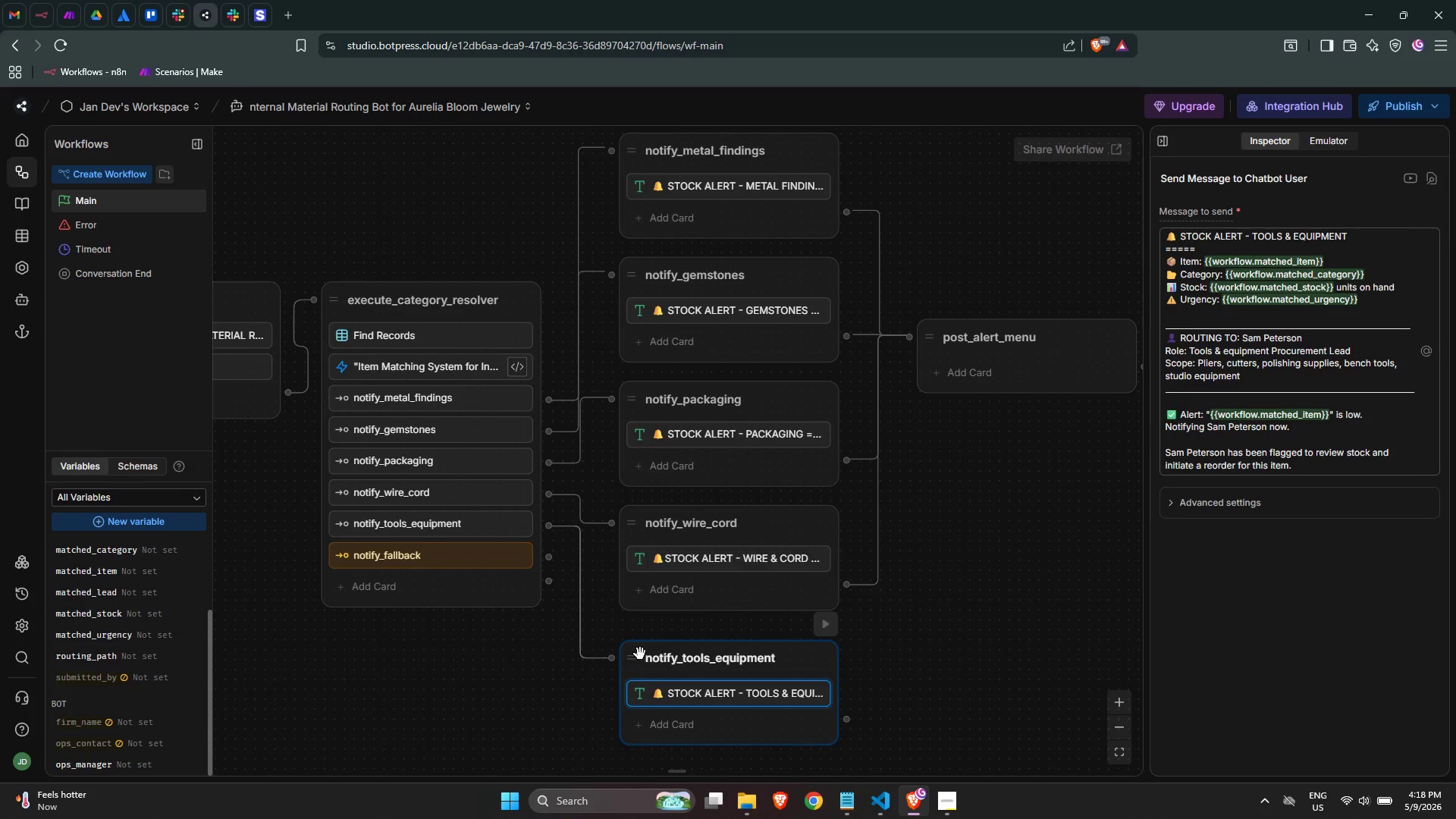 
left_click_drag(start_coordinate=[640, 654], to_coordinate=[640, 644])
 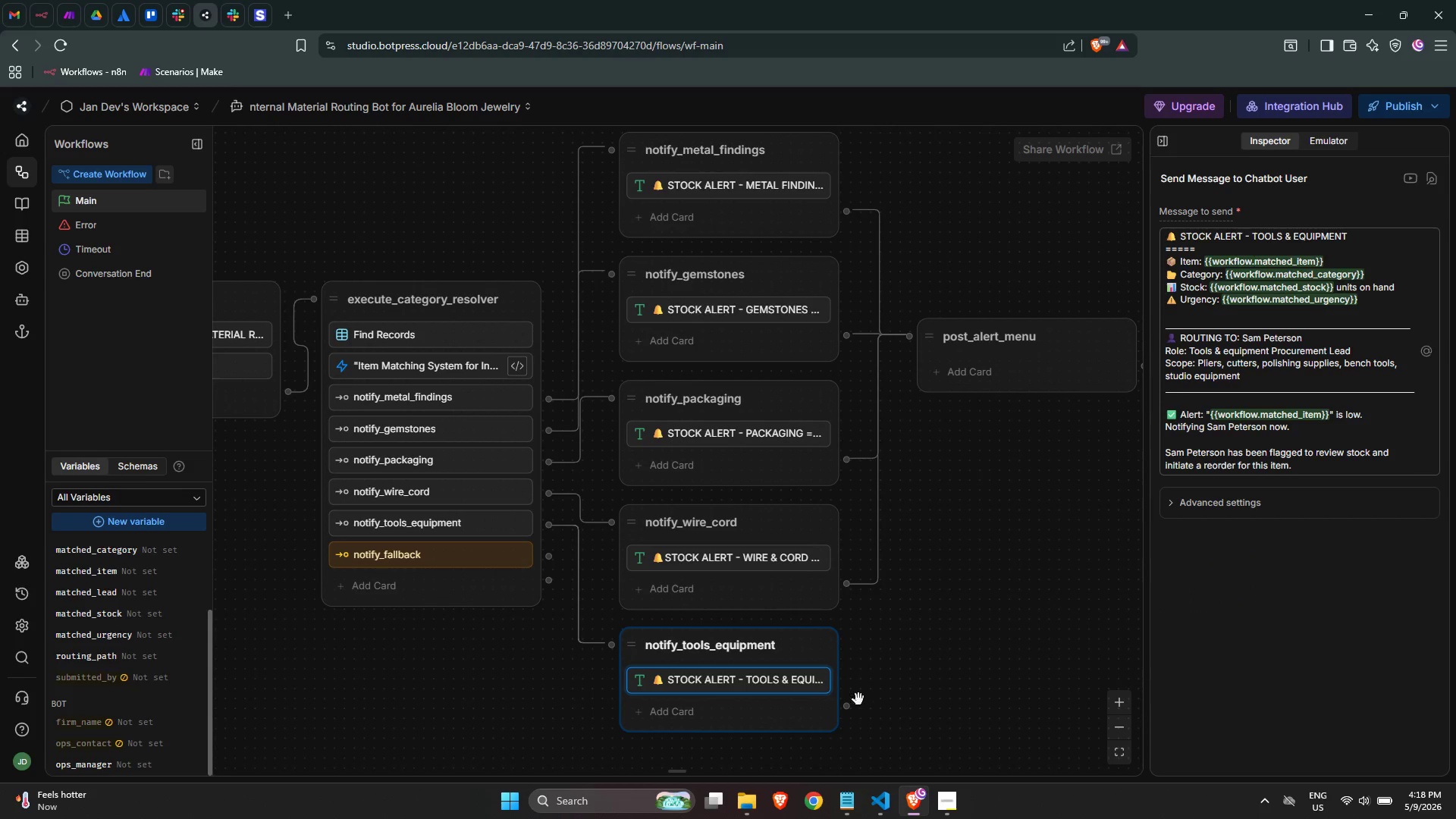 
left_click_drag(start_coordinate=[844, 711], to_coordinate=[901, 332])
 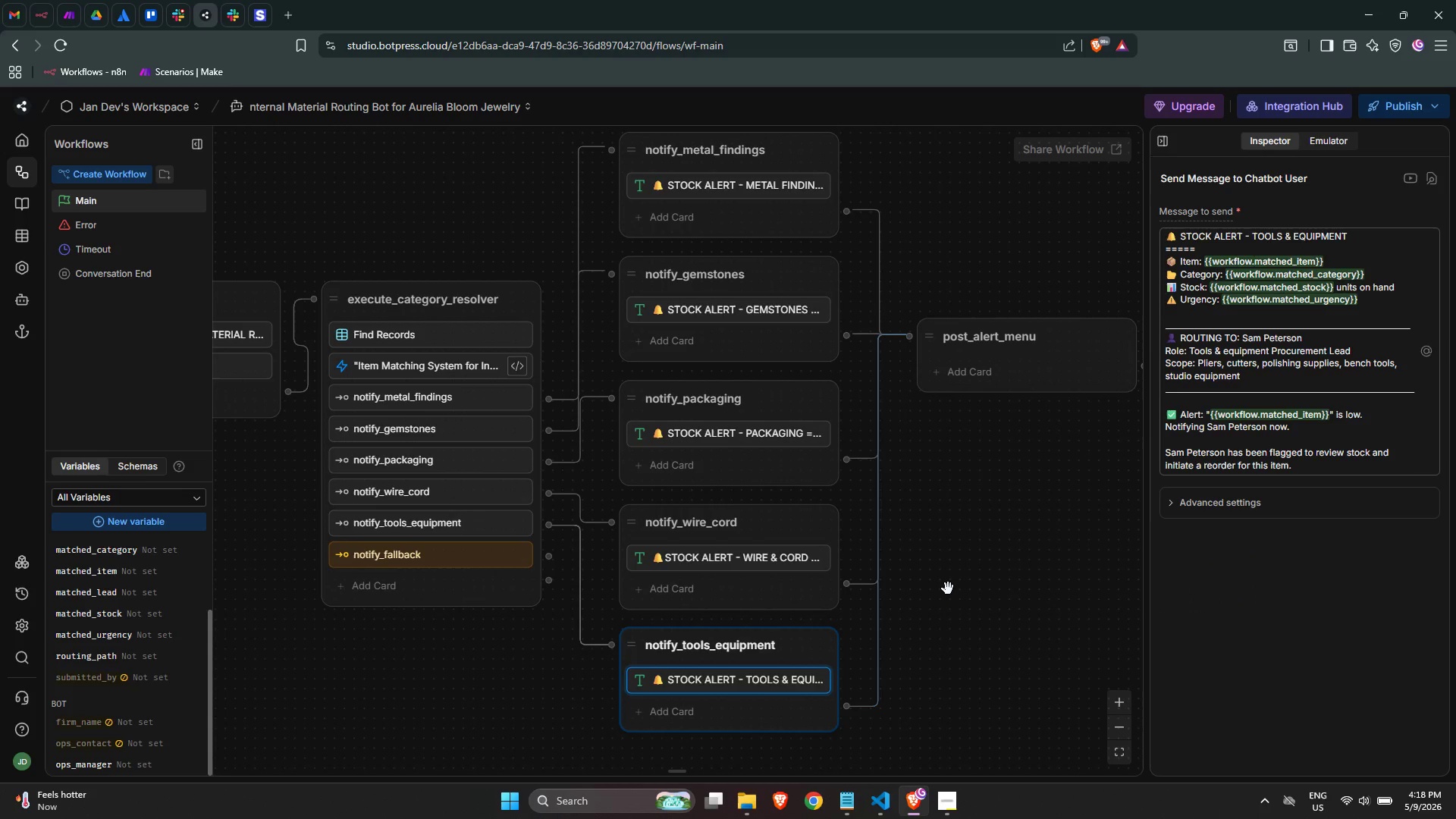 
scroll: coordinate [948, 588], scroll_direction: down, amount: 1.0
 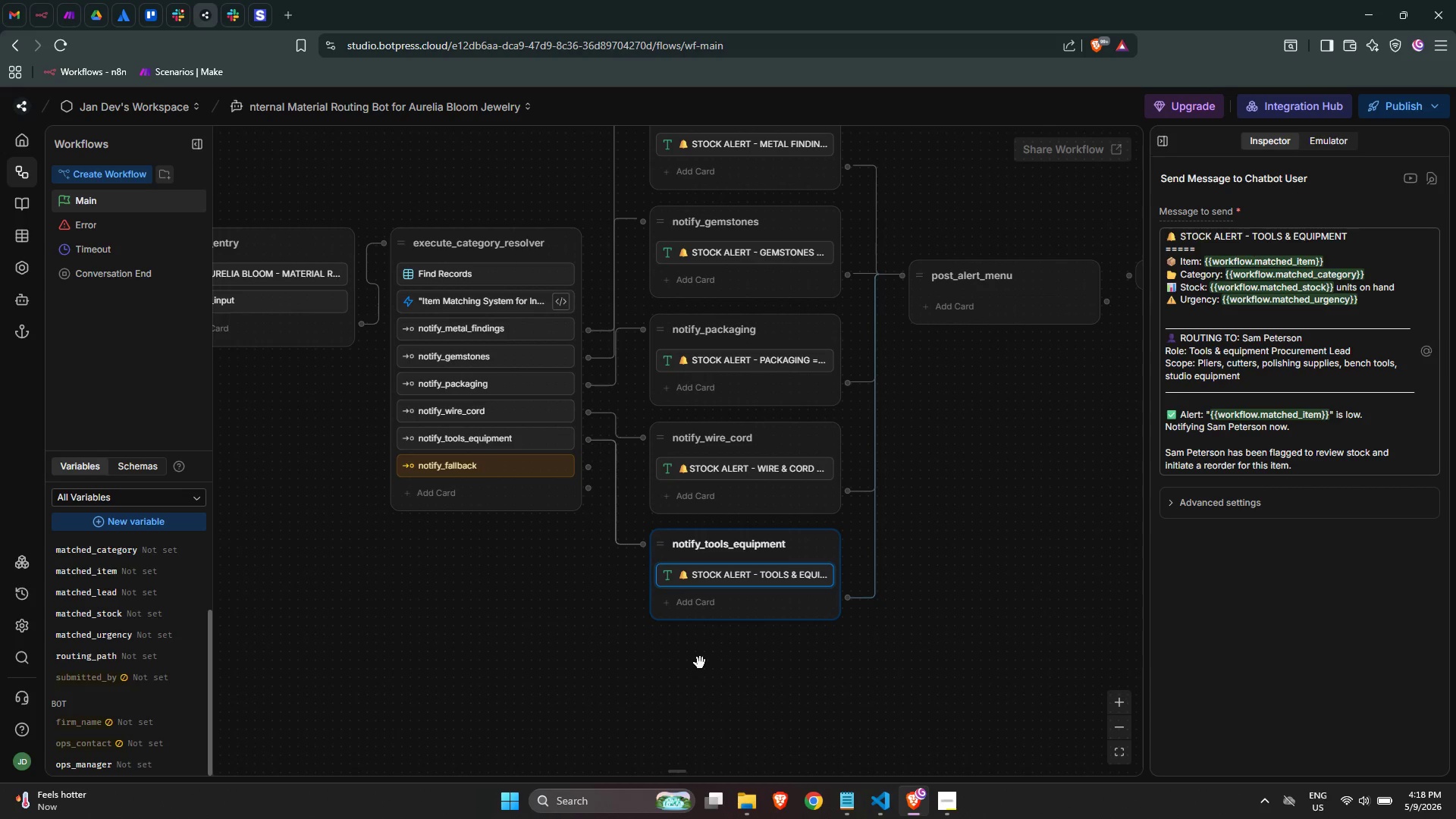 
right_click([671, 643])
 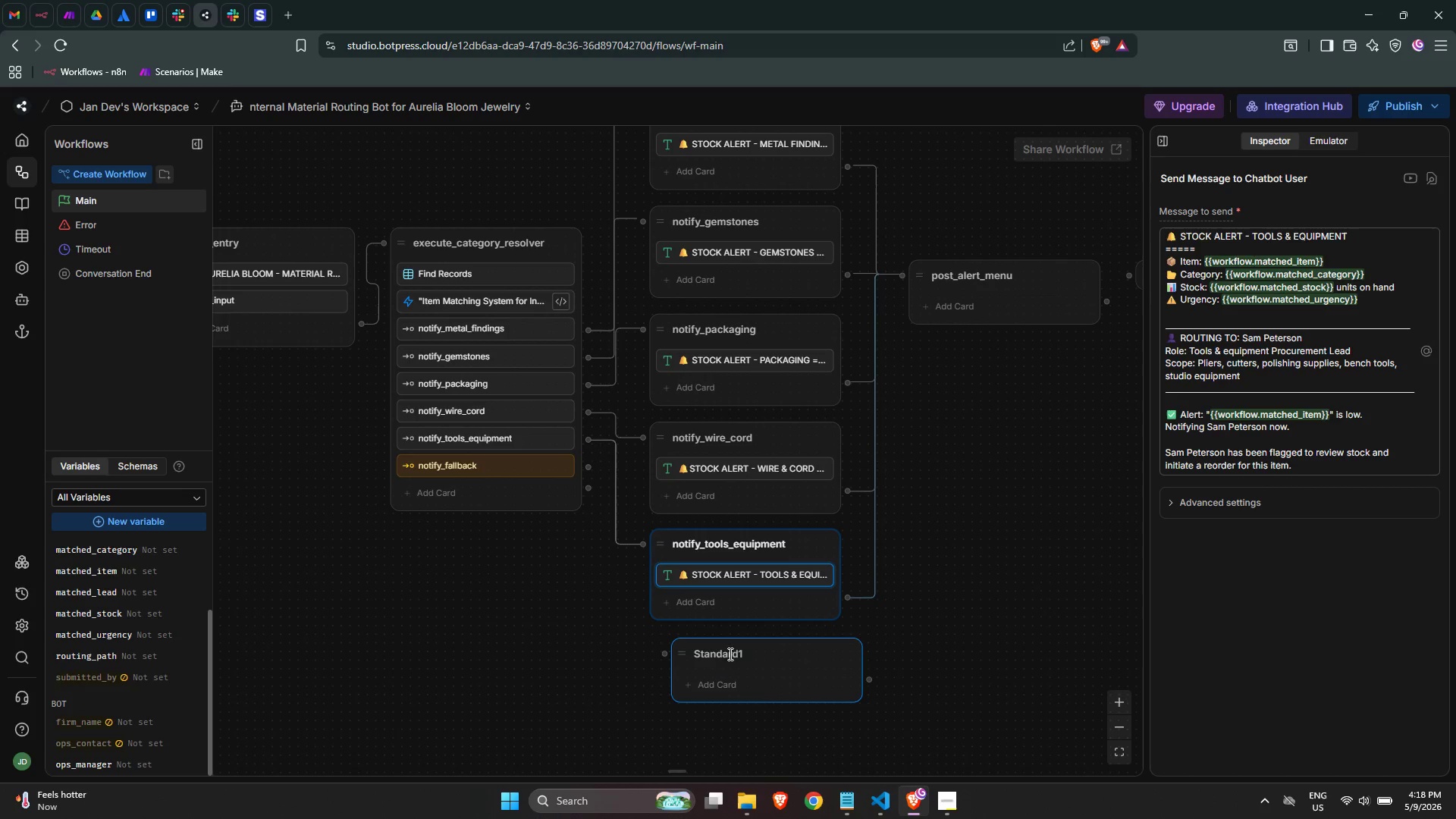 
left_click([730, 659])
 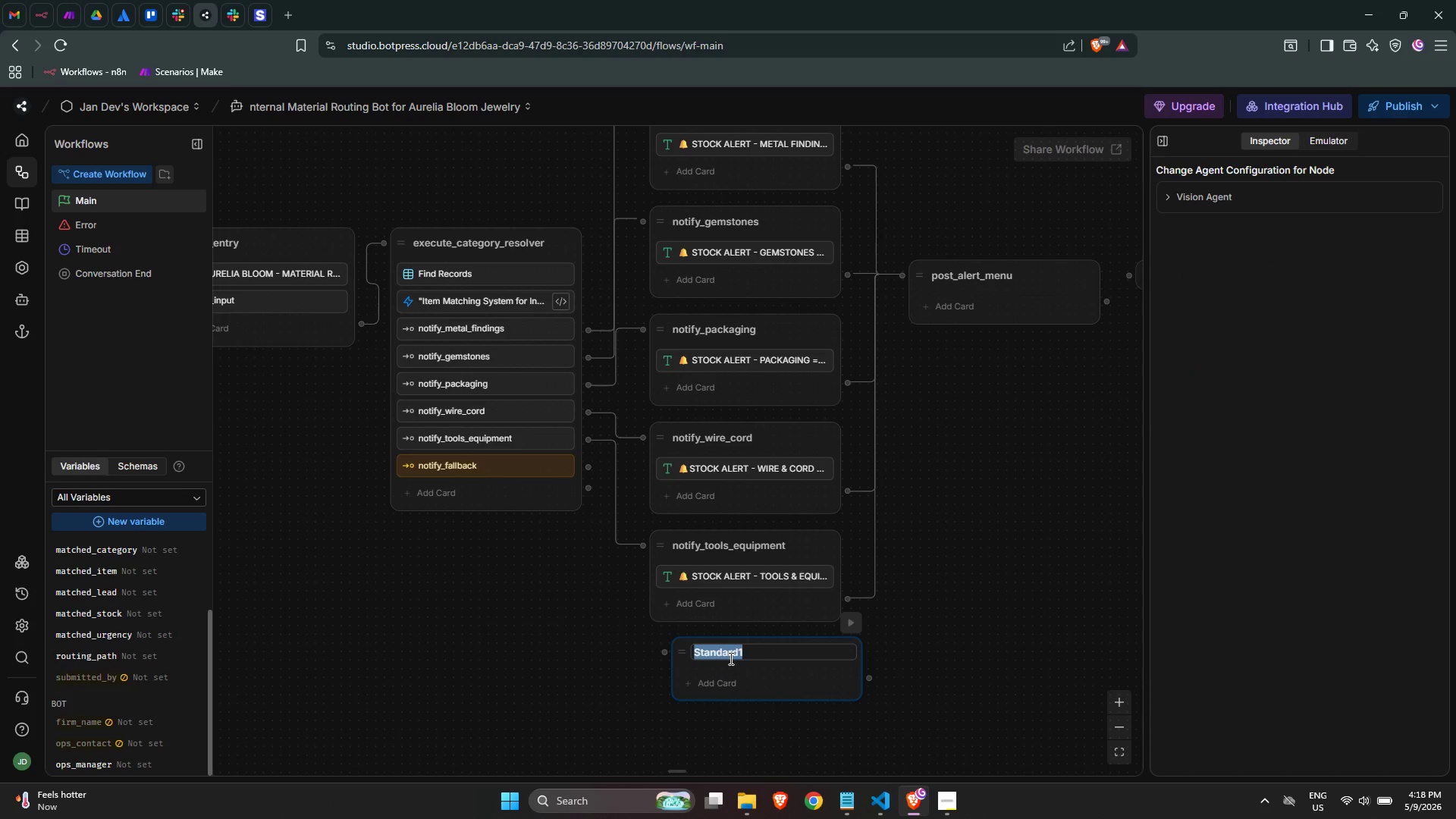 
type(notify_fallback)
 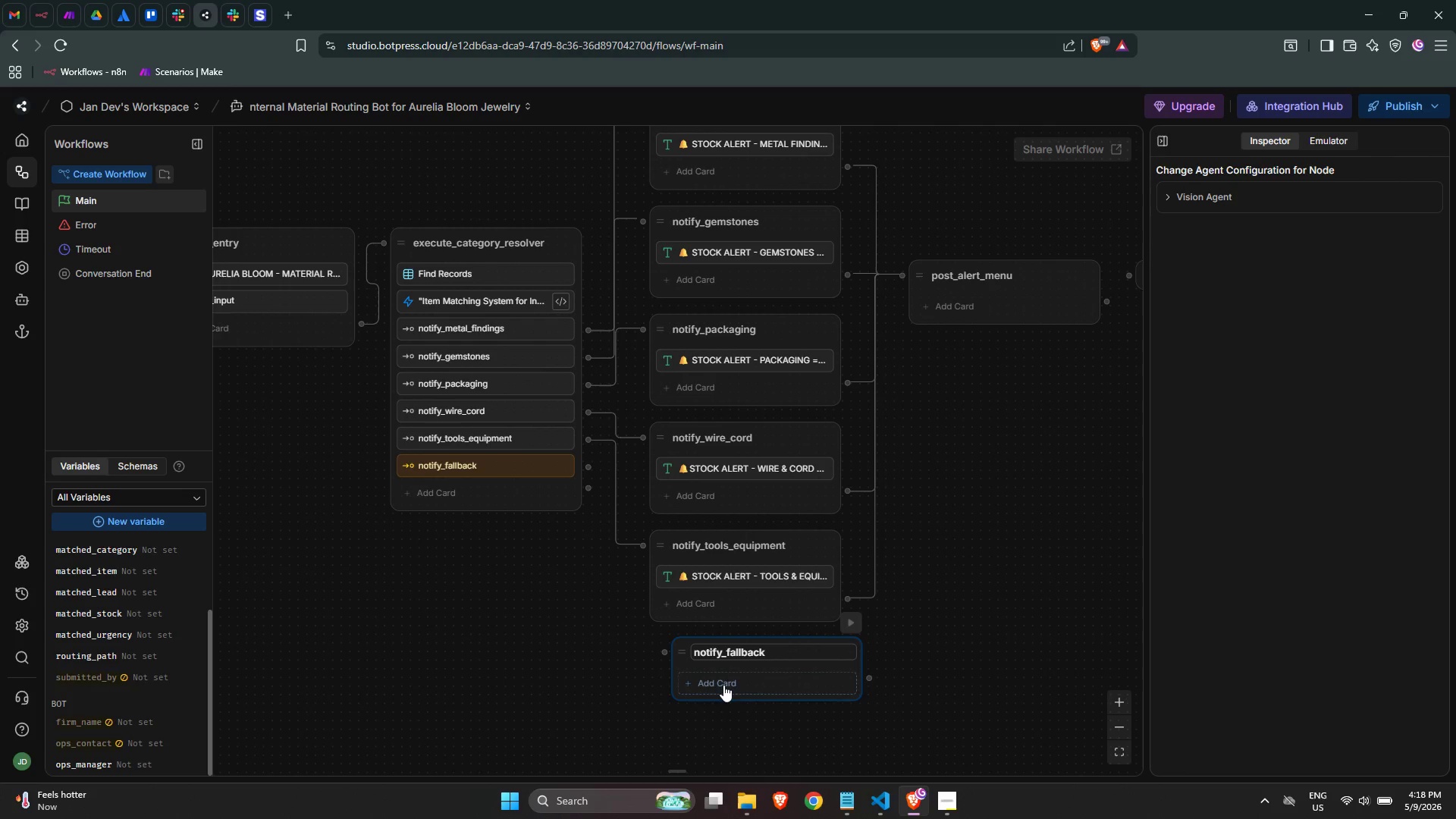 
left_click([723, 688])
 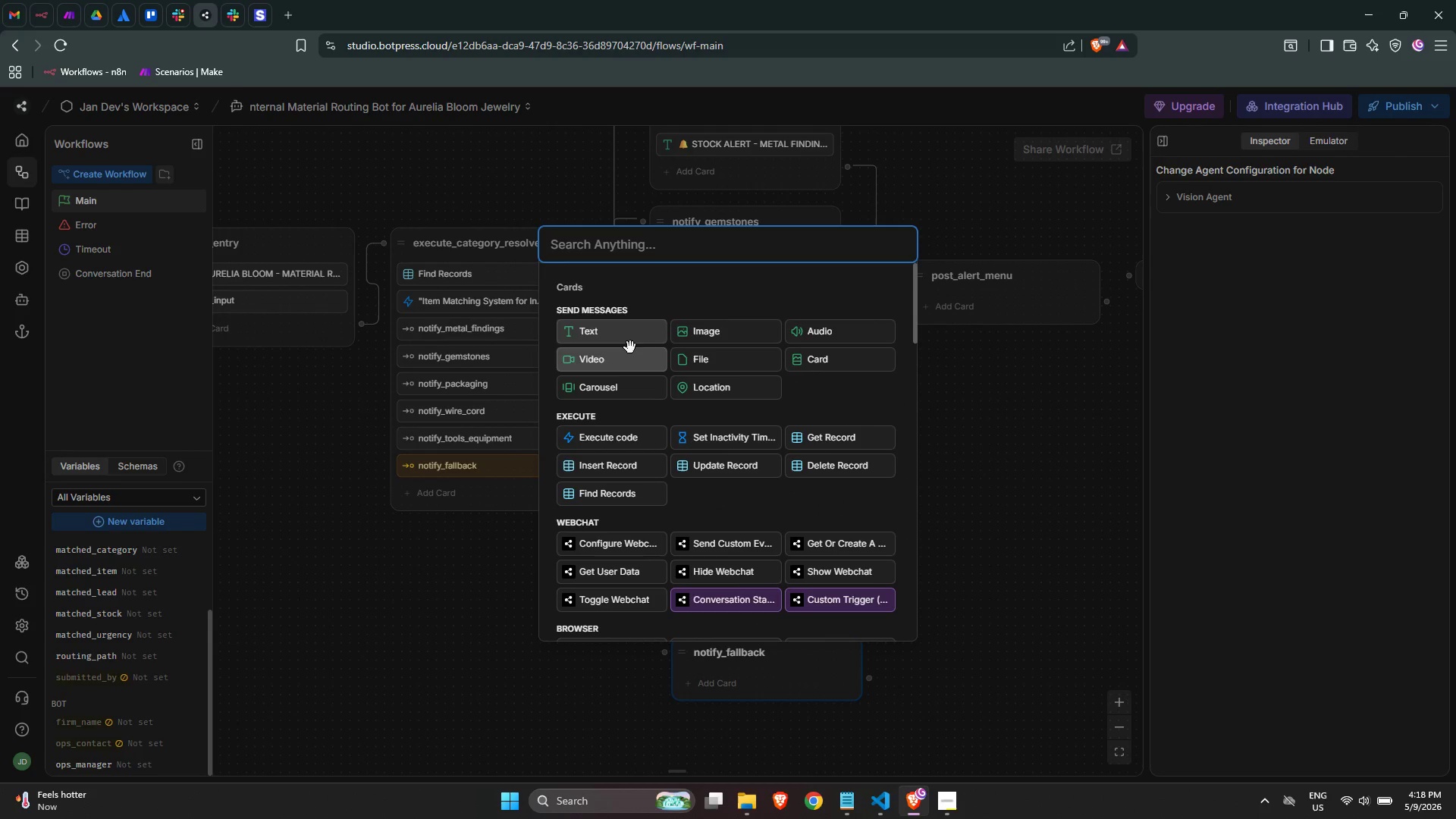 
left_click([630, 339])
 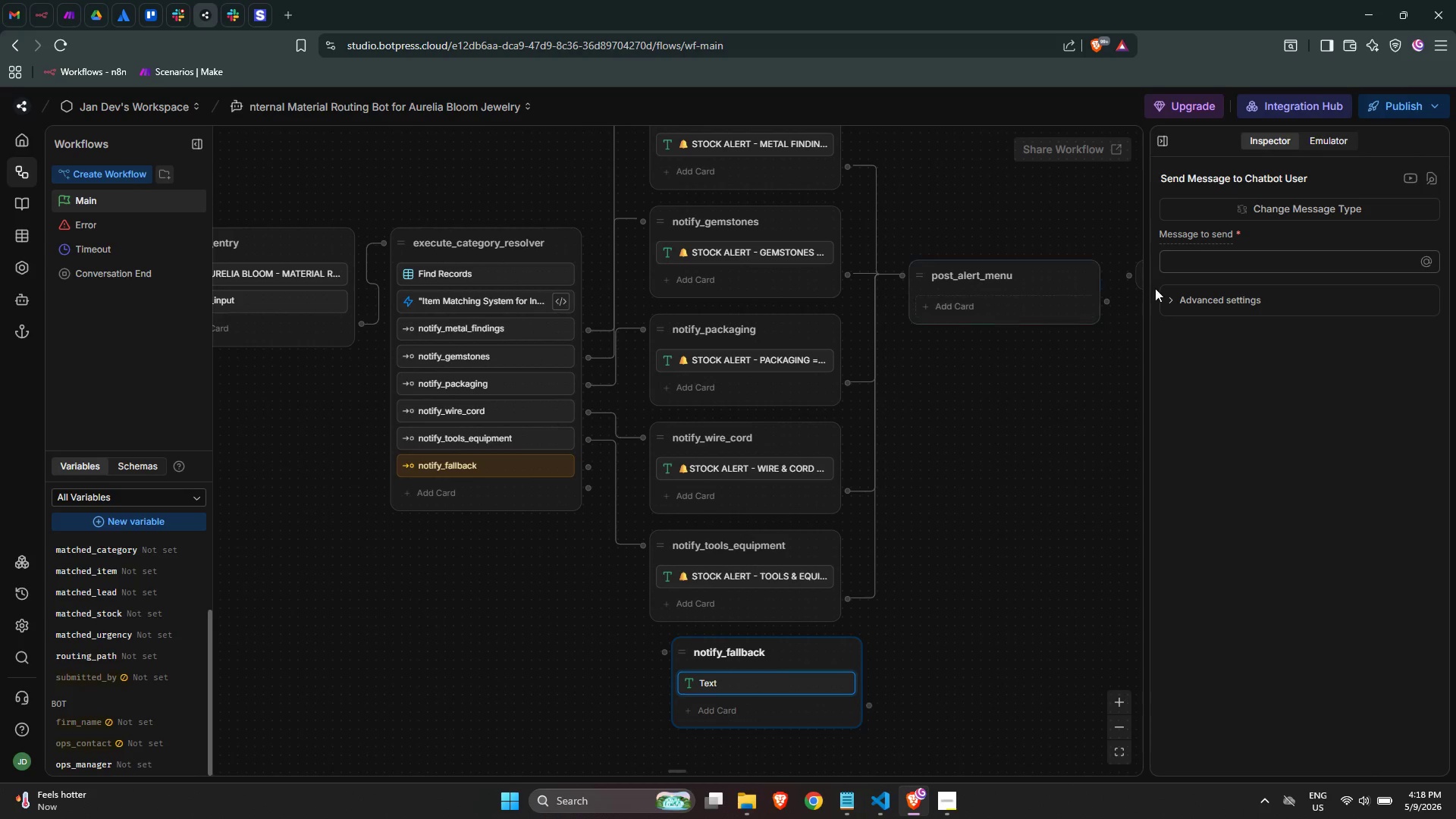 
left_click([1189, 268])
 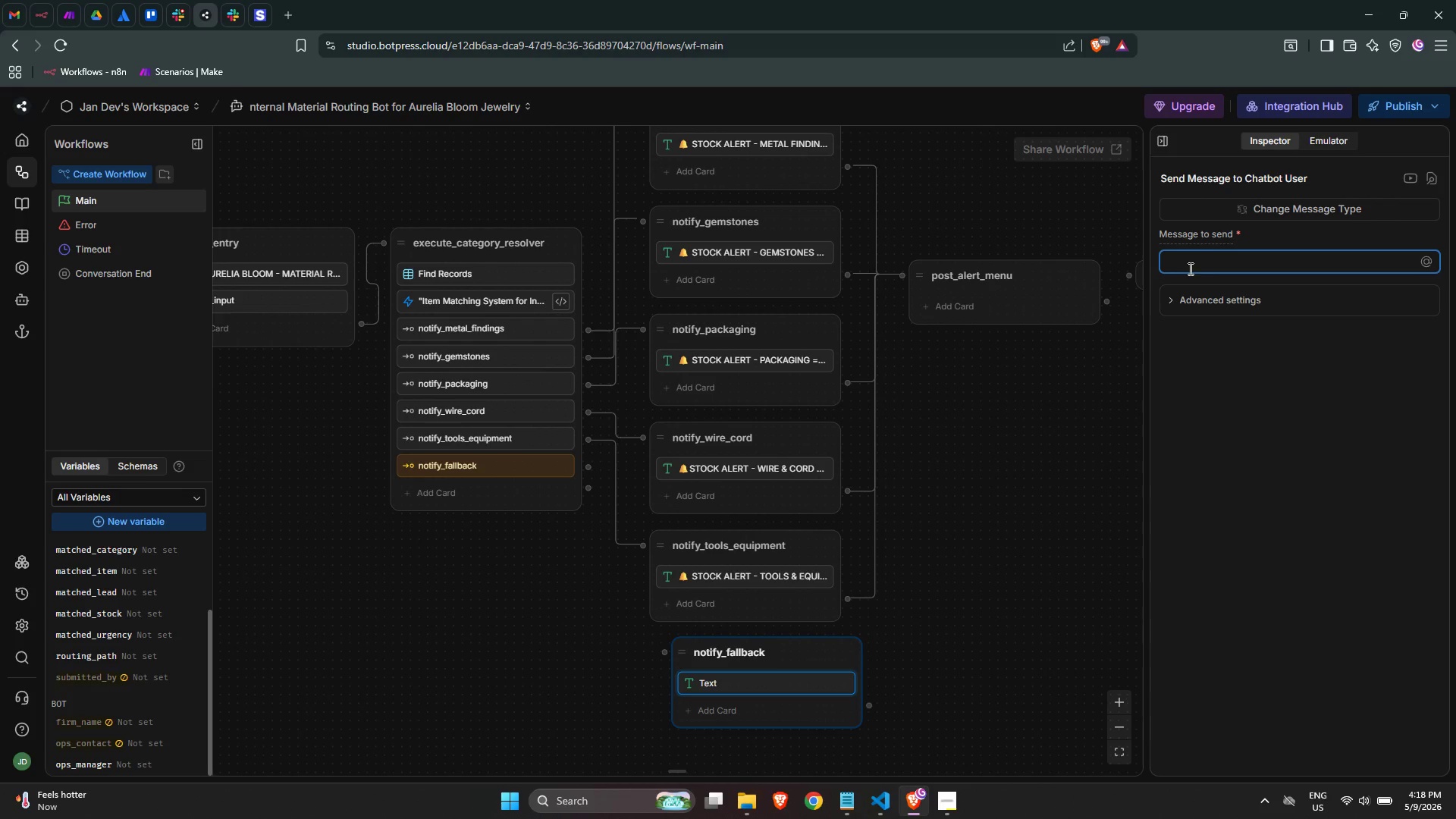 
key(Meta+MetaLeft)
 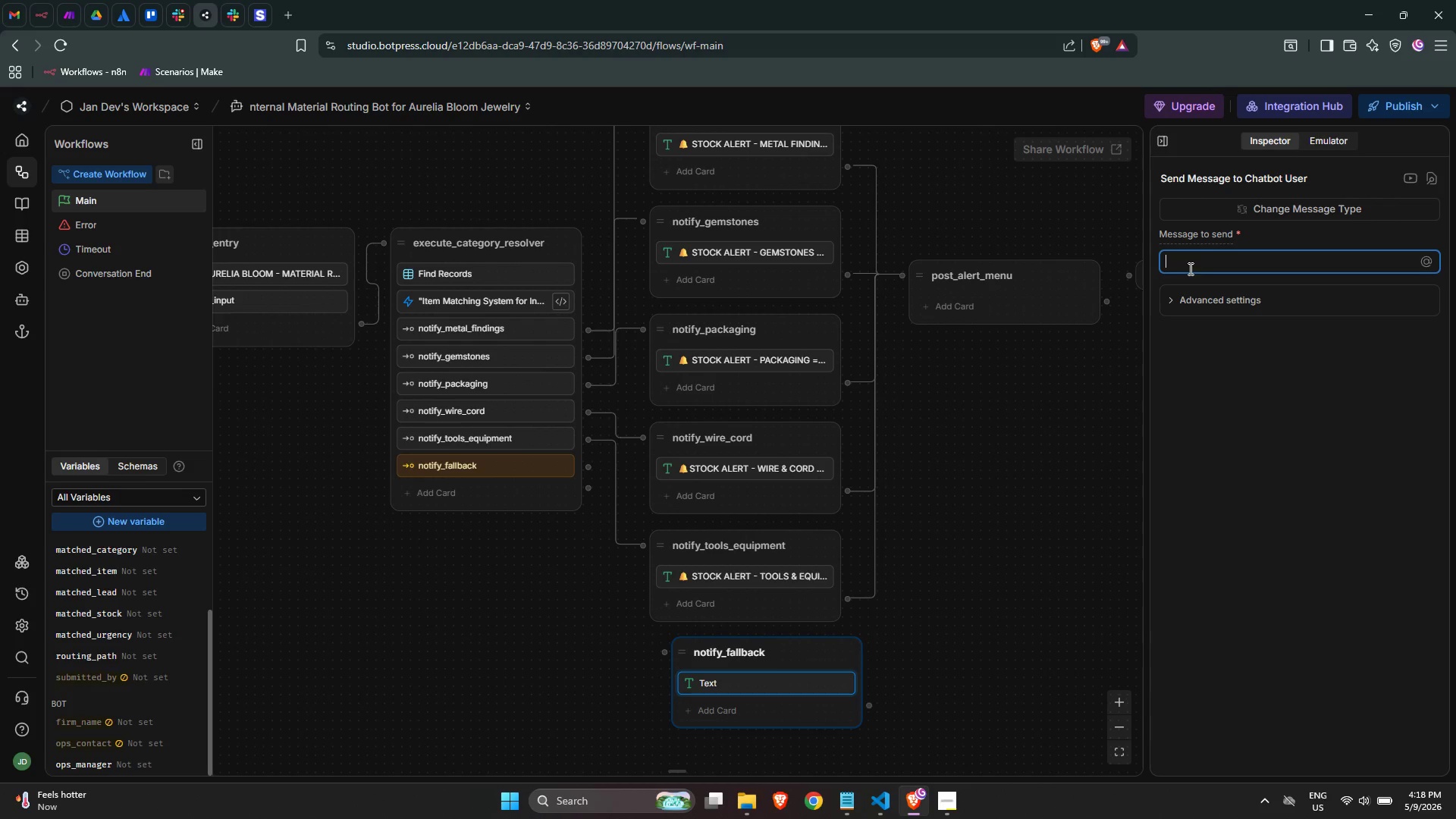 
key(Meta+Period)
 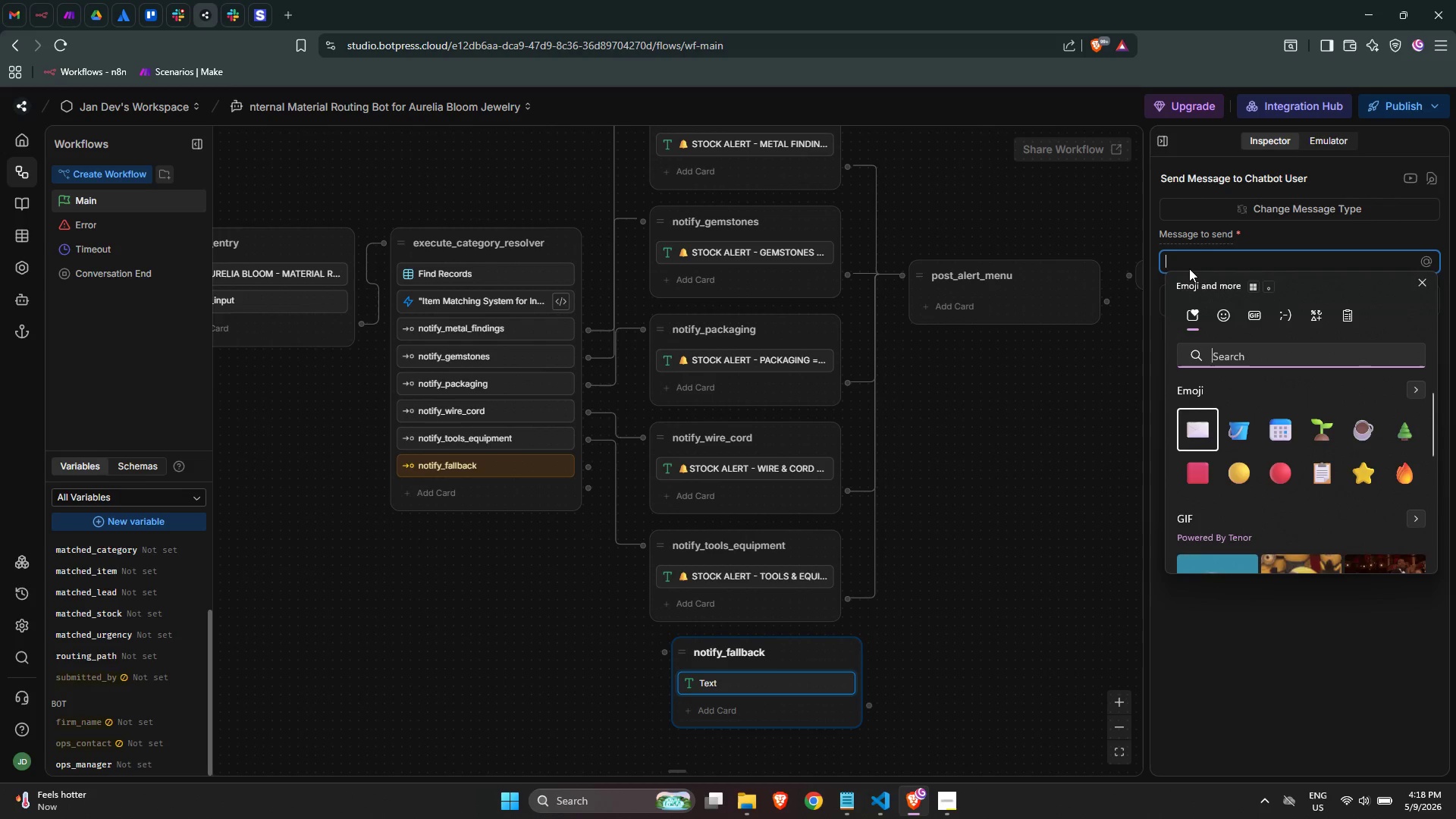 
type(warn)
 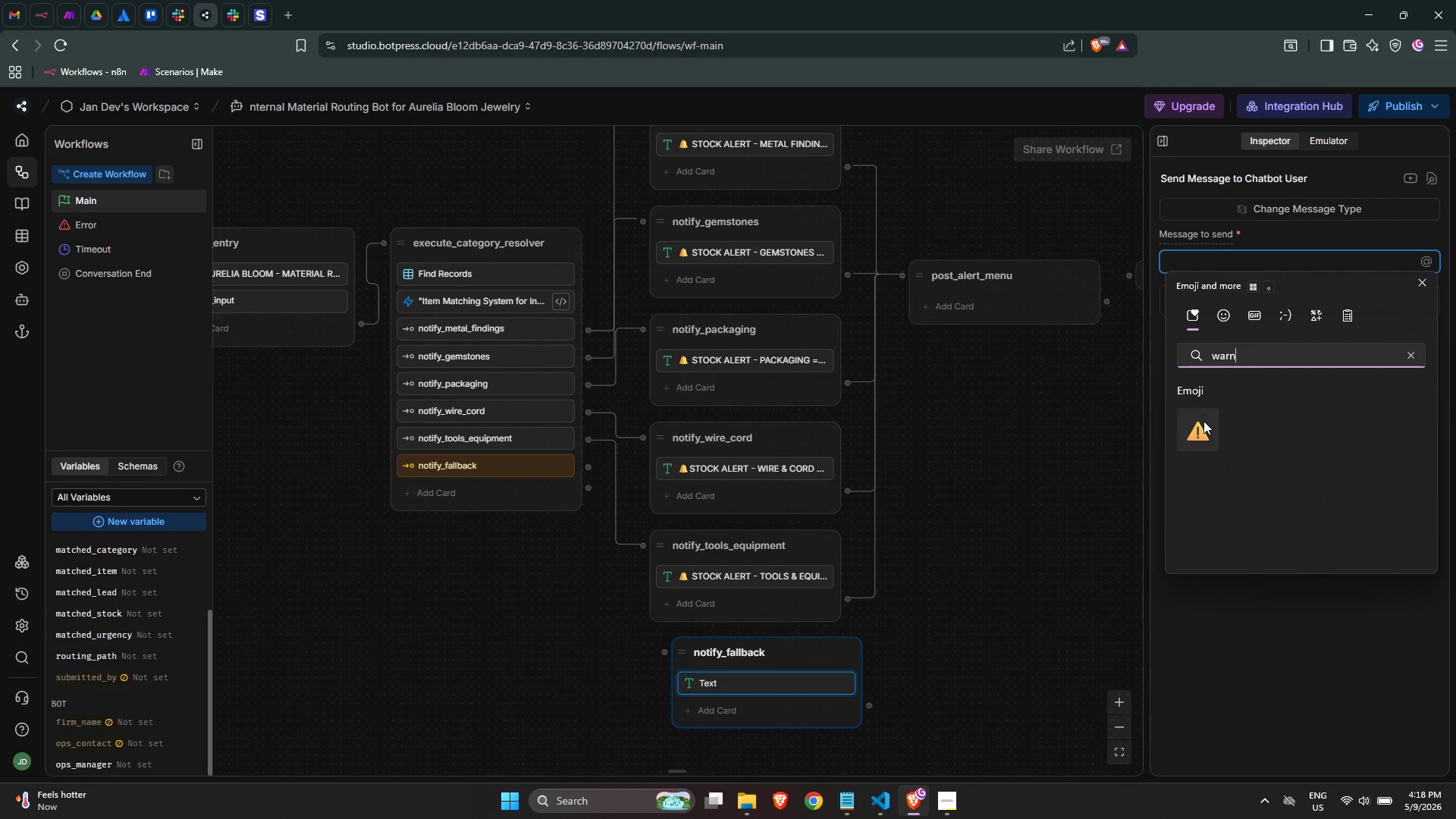 
left_click([1203, 425])
 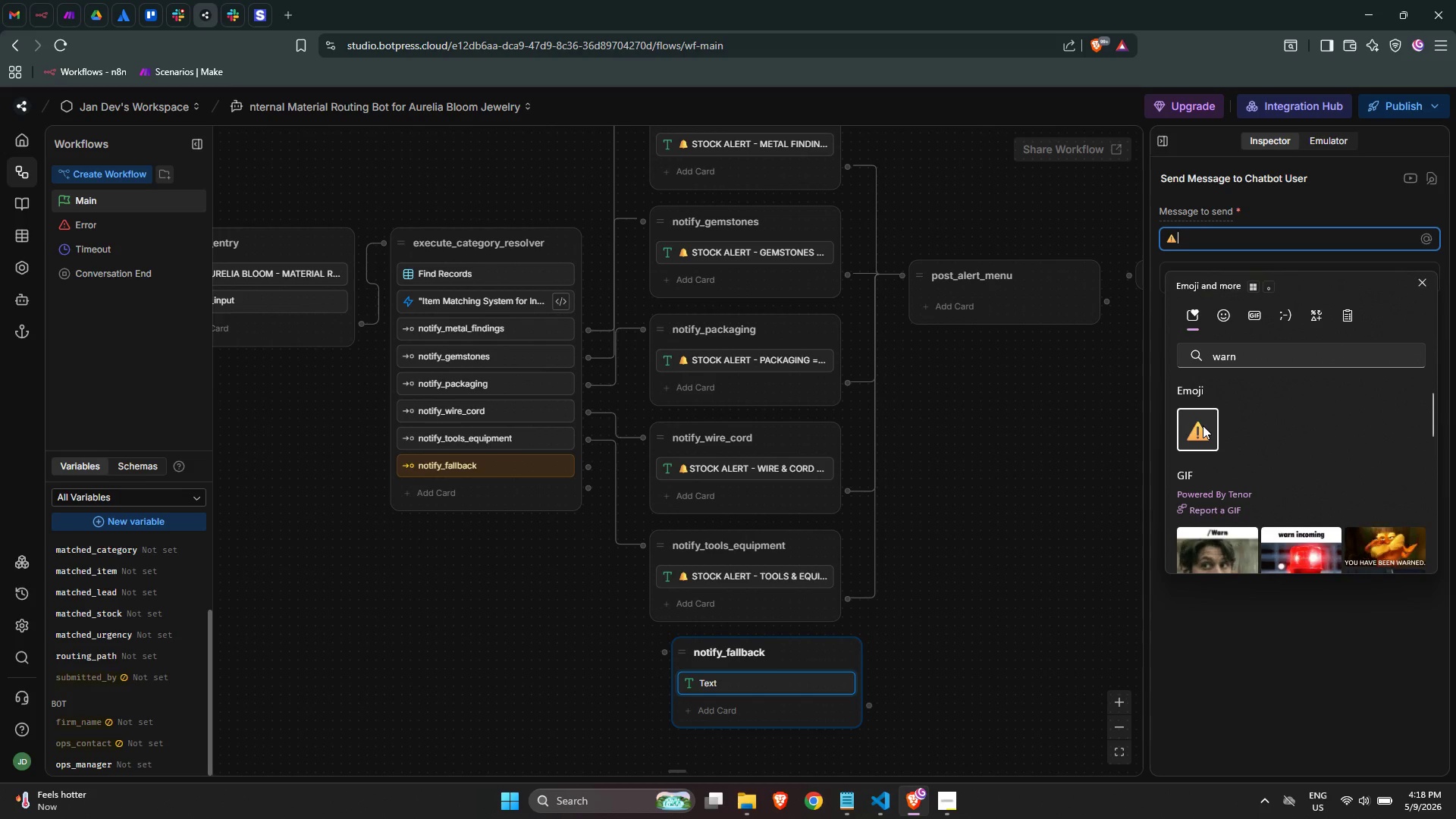 
type( UNRECON)
key(Backspace)
type(GNIZED ITEM - GENERAL OPS ALERT)
 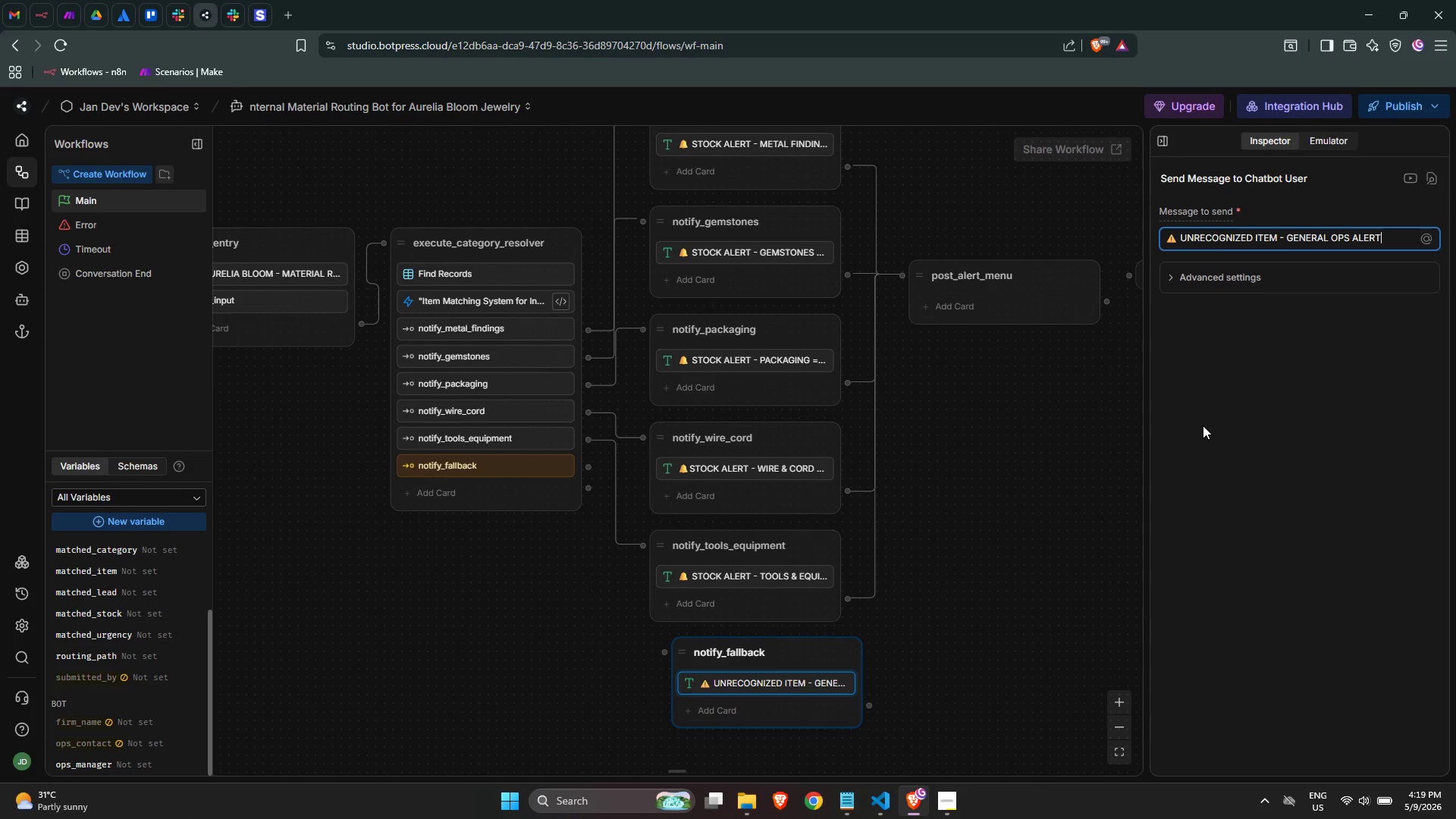 
 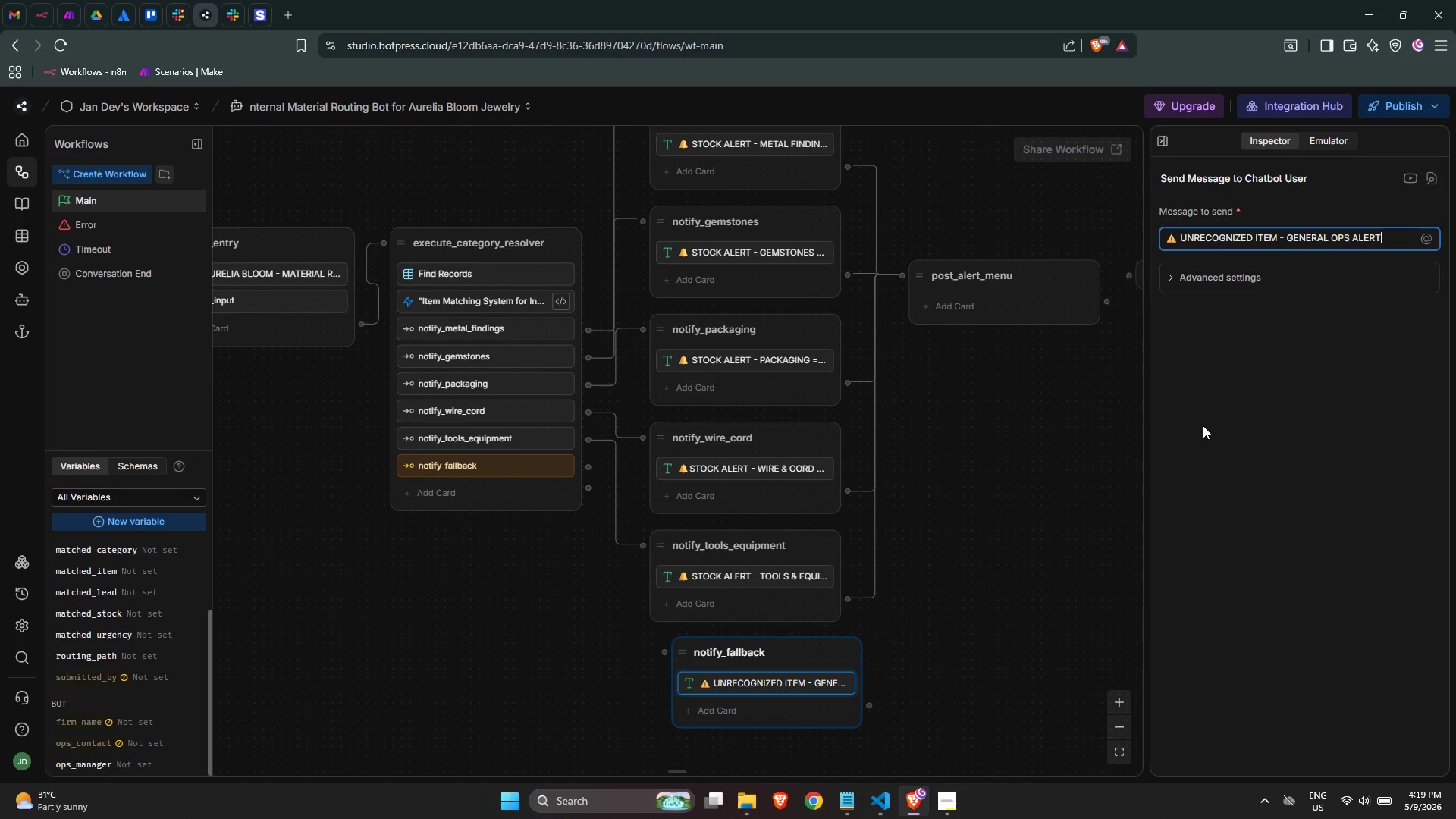 
key(Enter)
 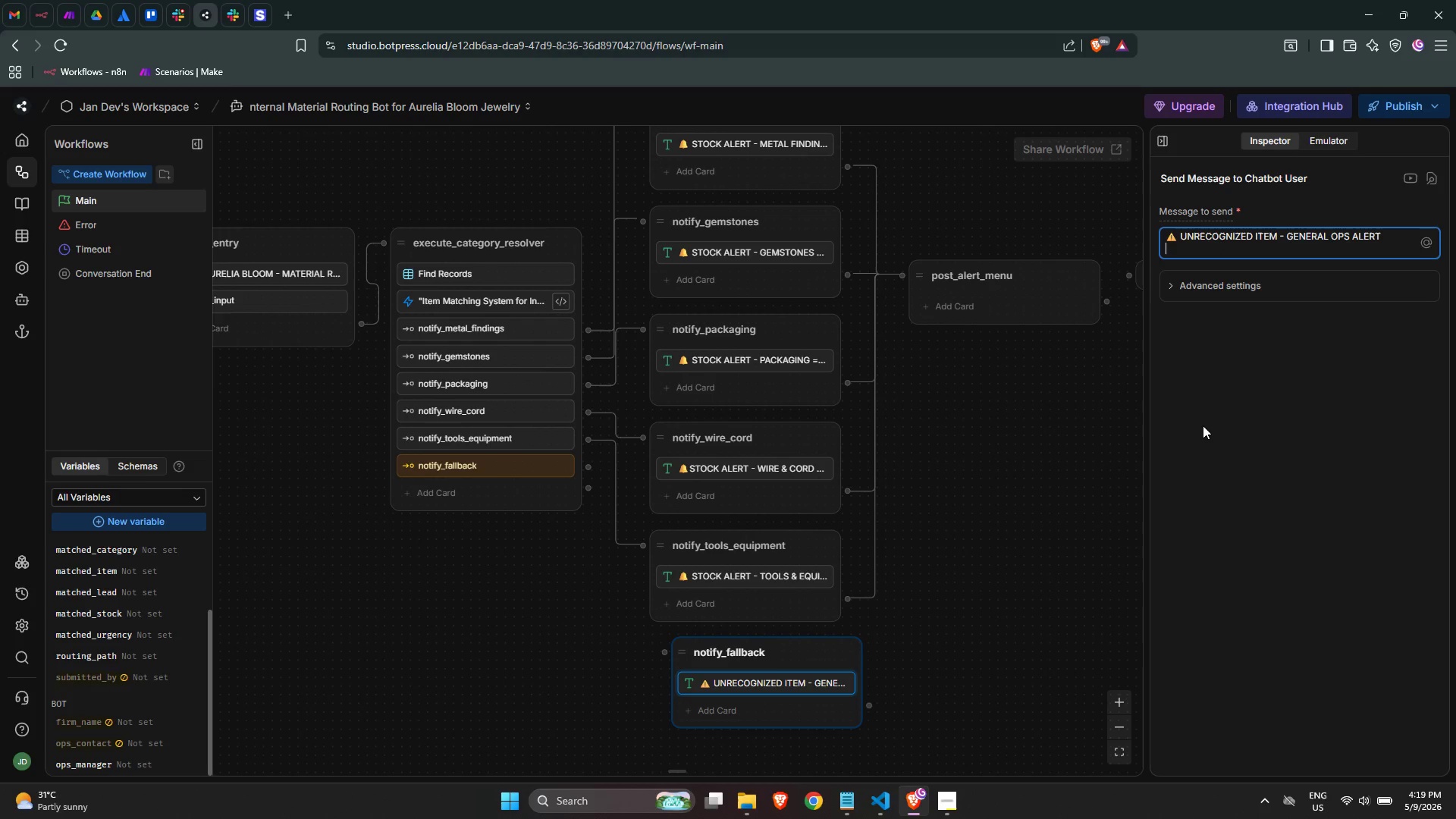 
hold_key(key=Equal, duration=0.77)
 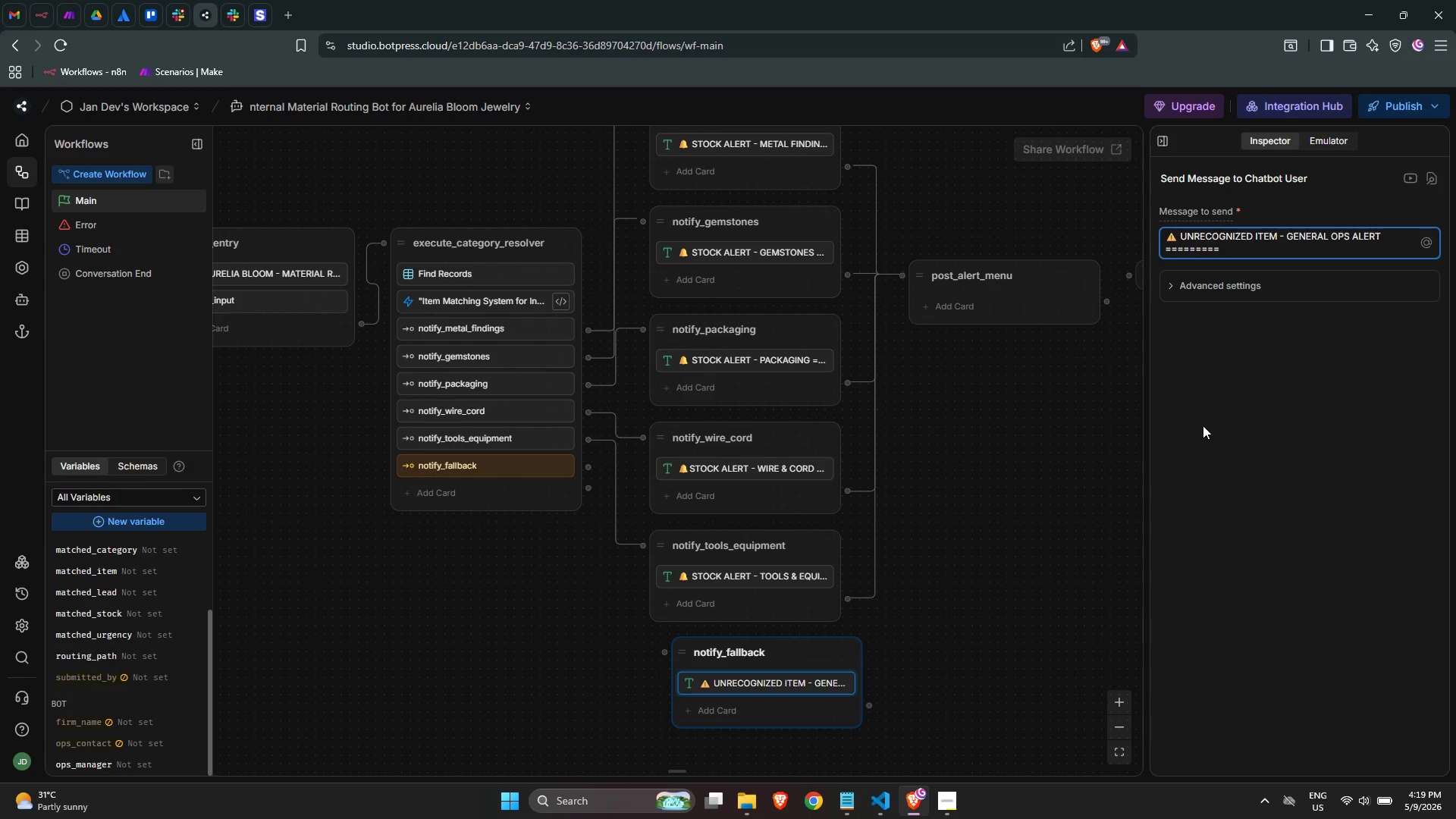 
key(Backspace)
 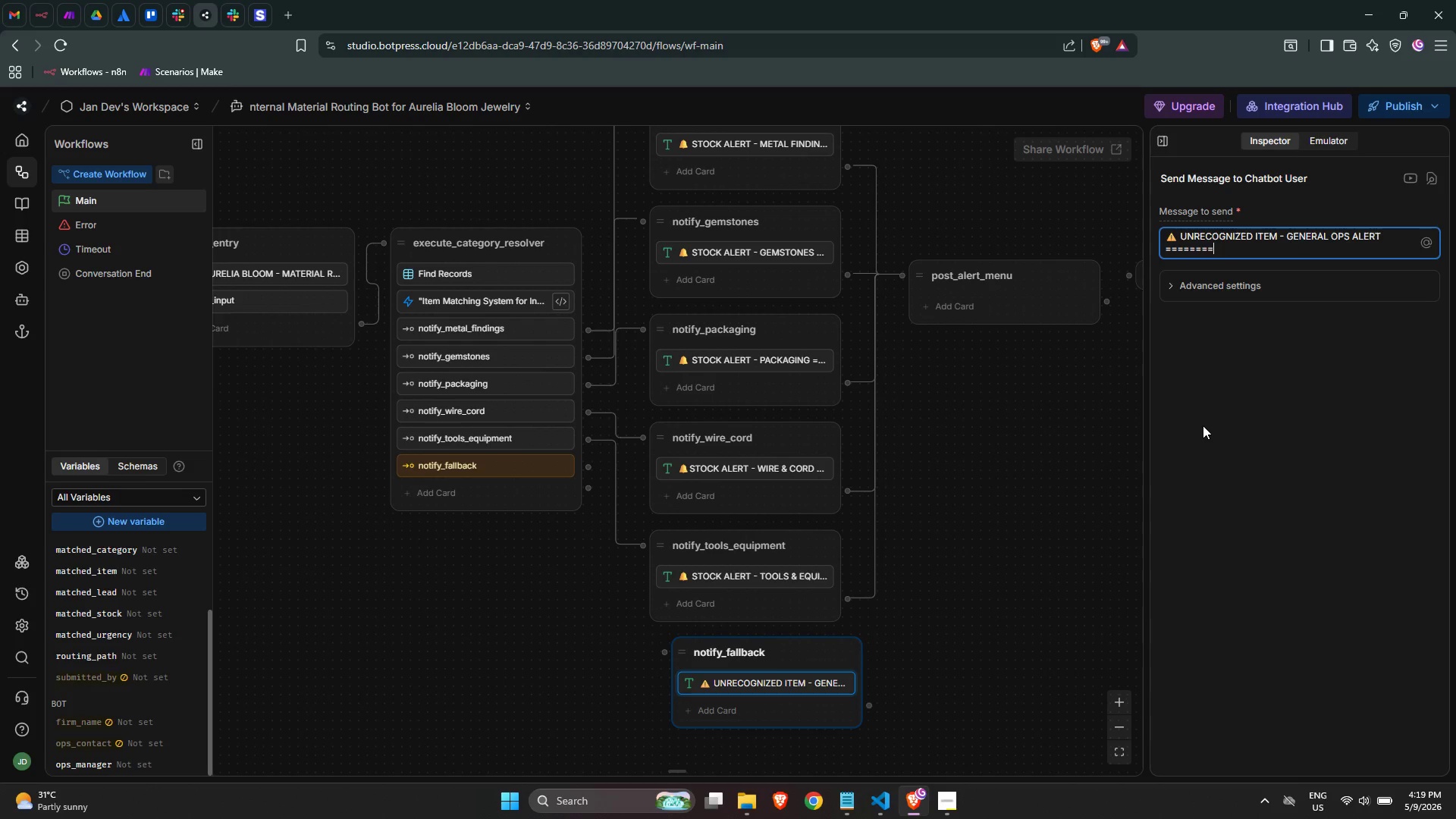 
key(Backspace)
 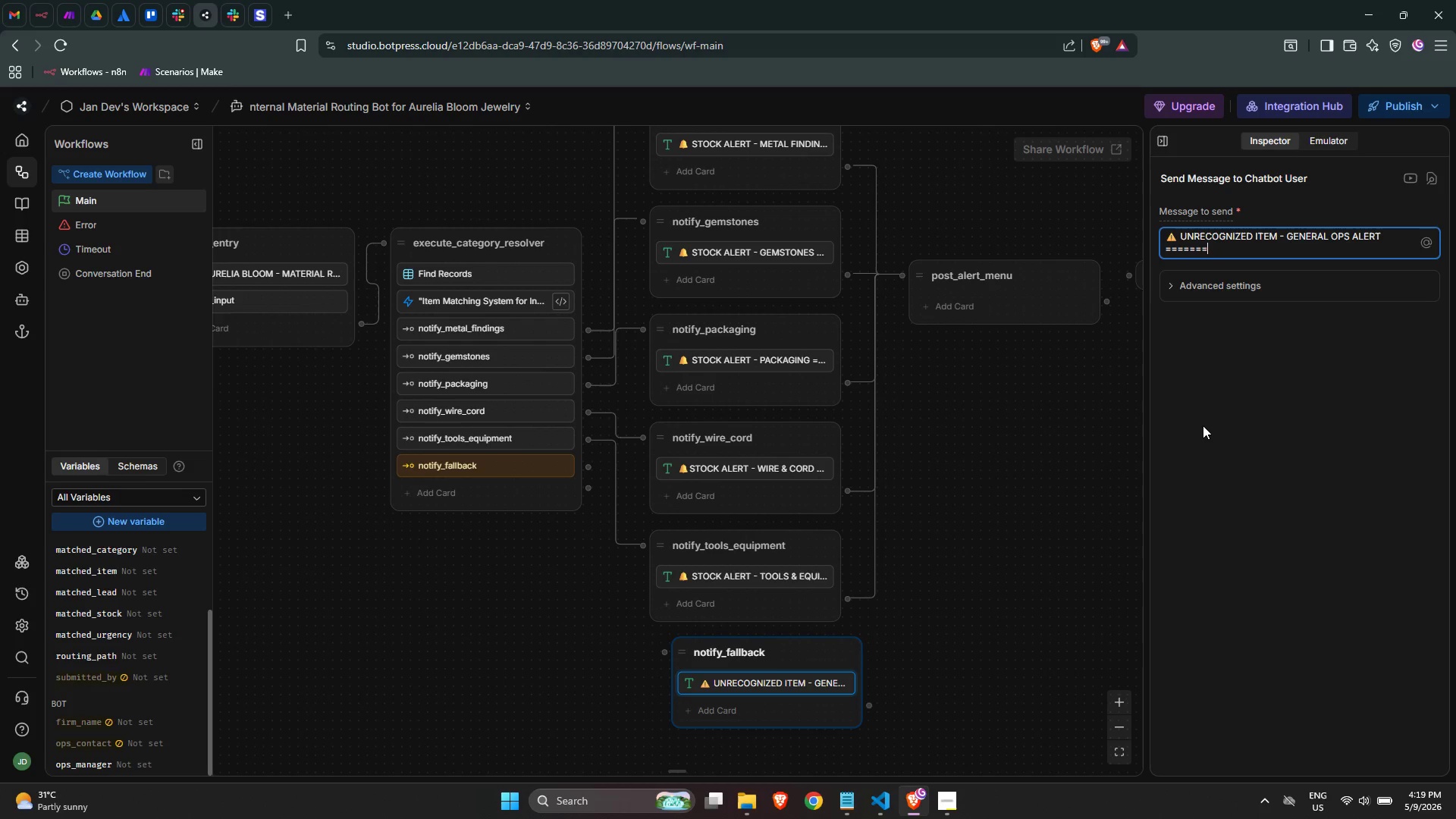 
key(Backspace)
 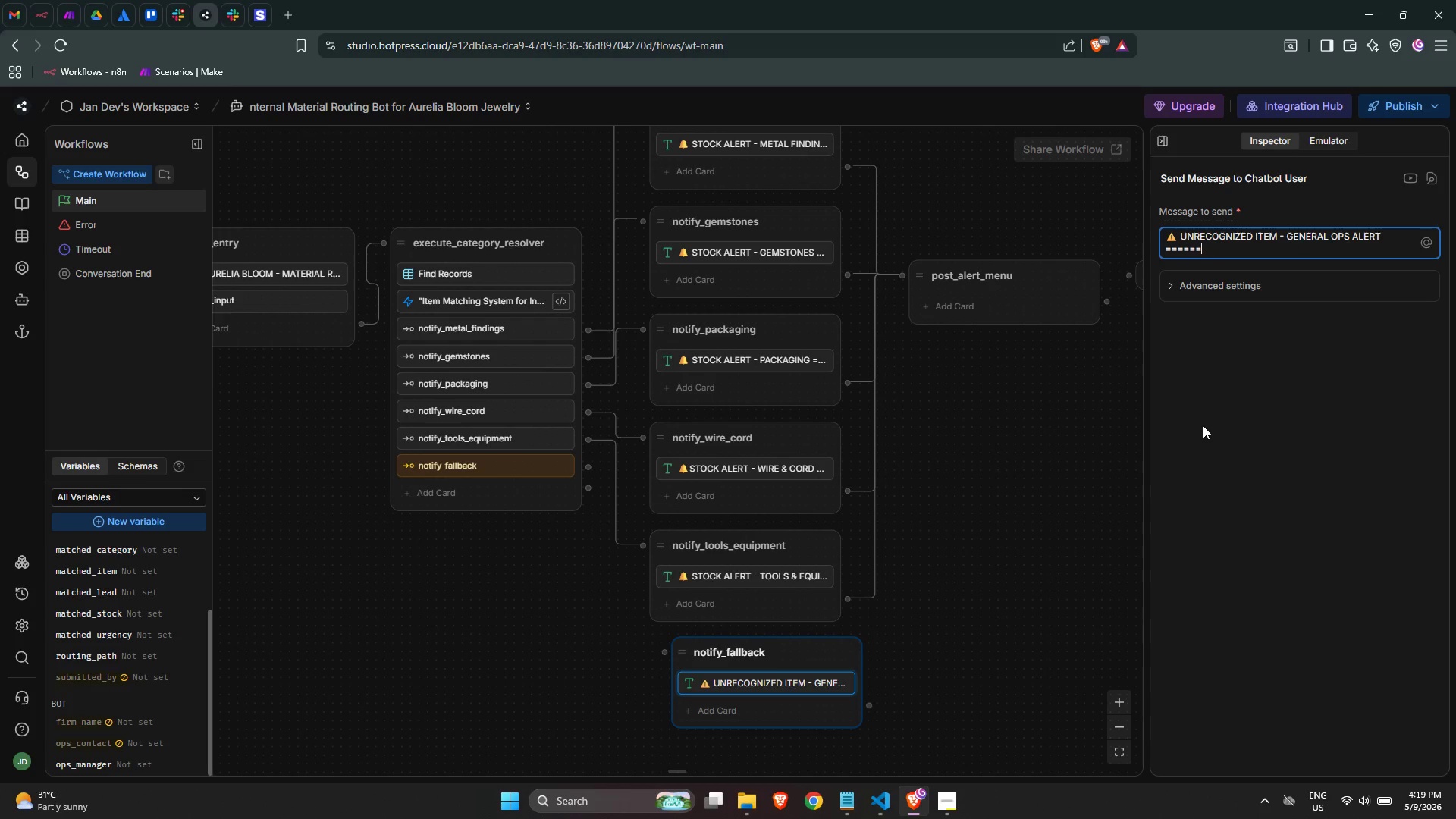 
key(Backspace)
 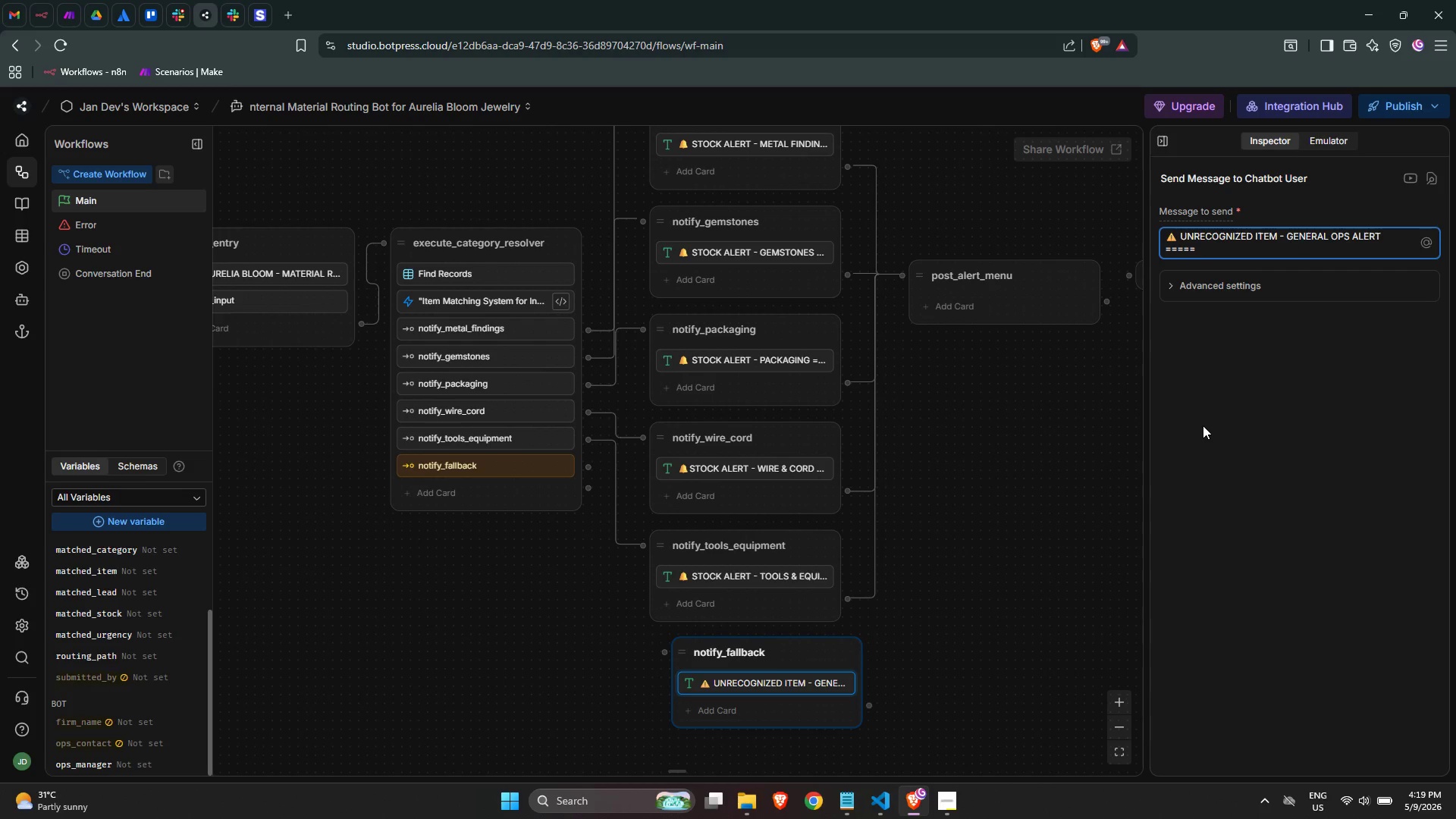 
key(Enter)
 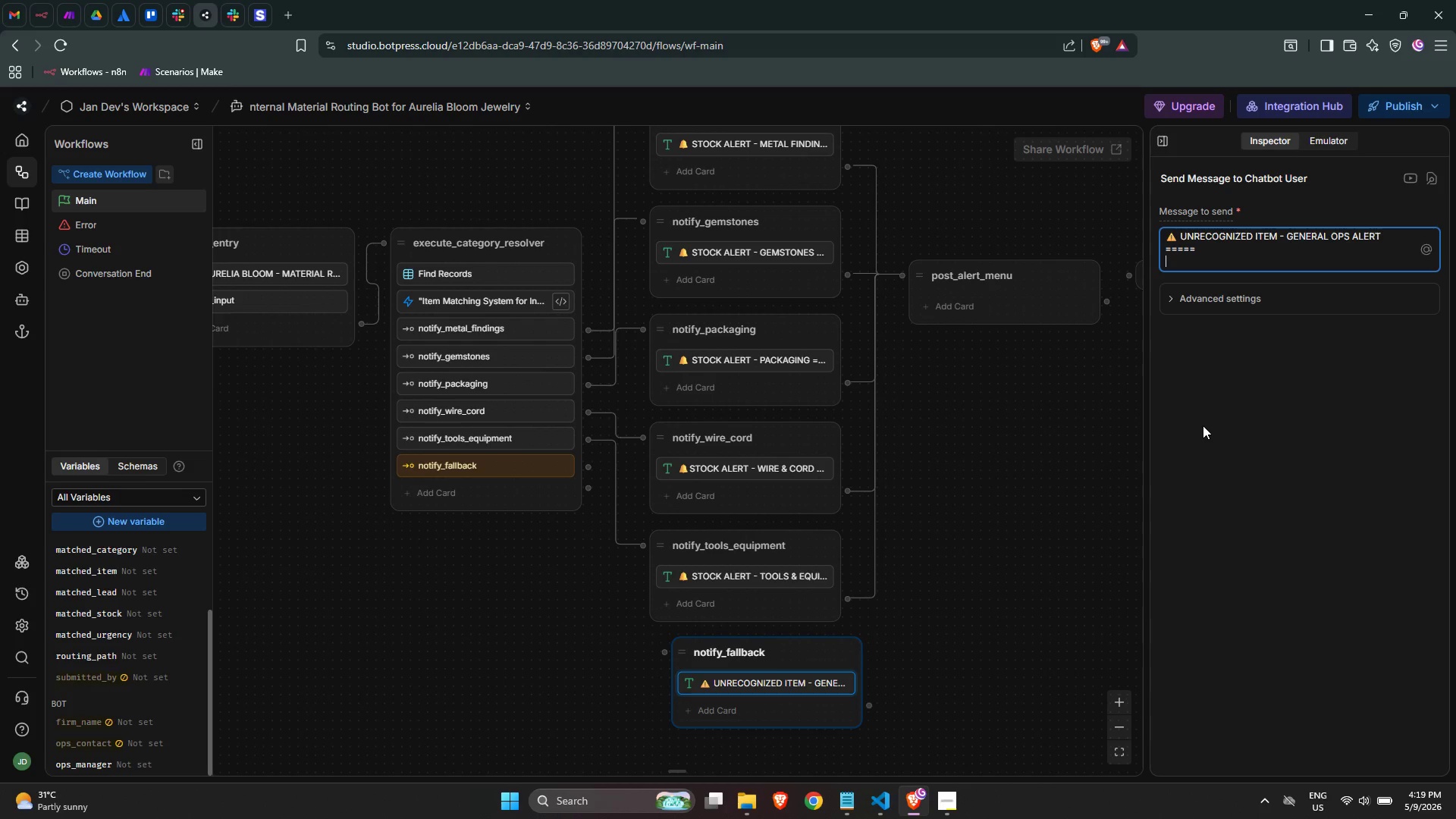 
key(Enter)
 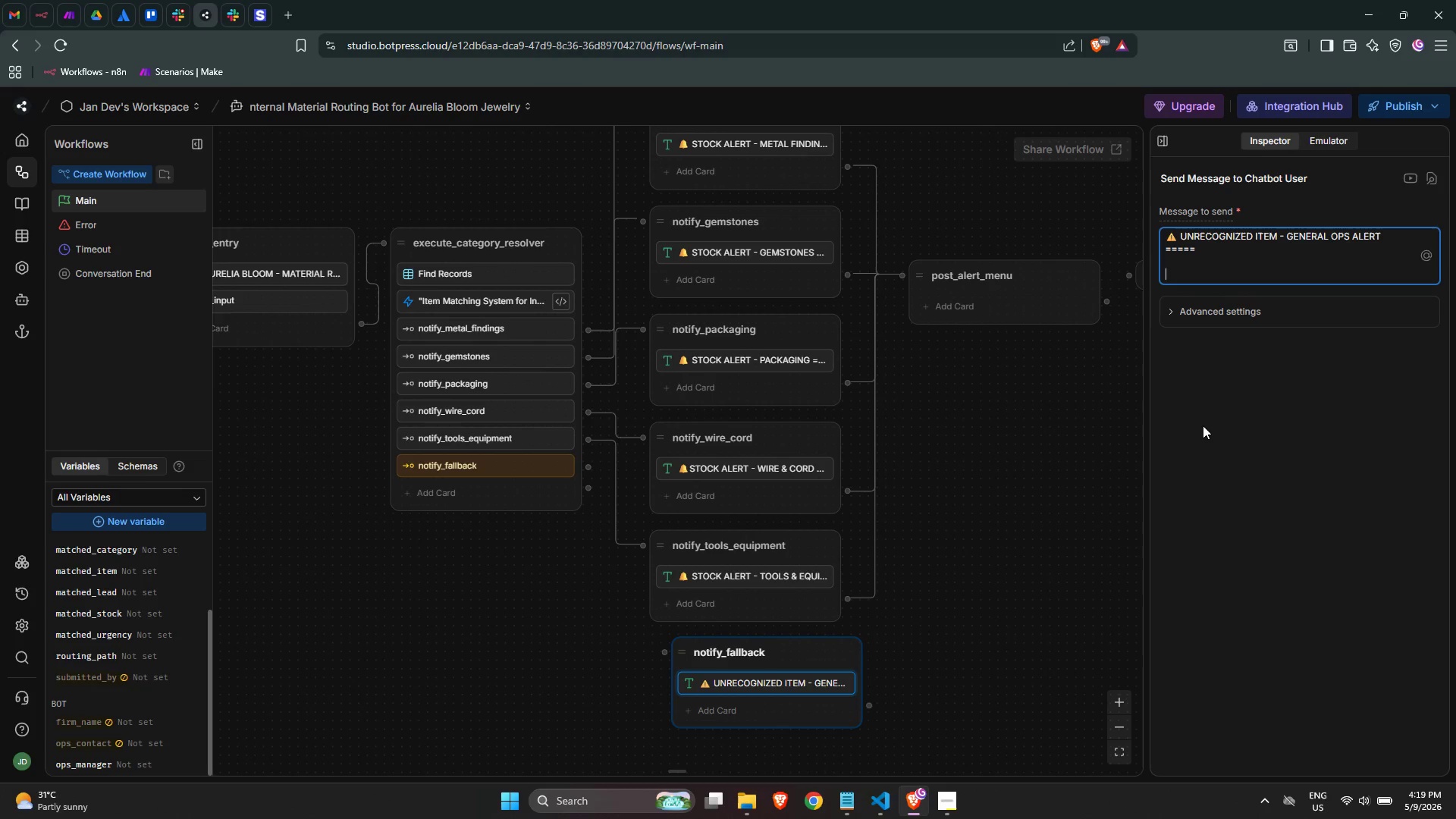 
key(Meta+MetaLeft)
 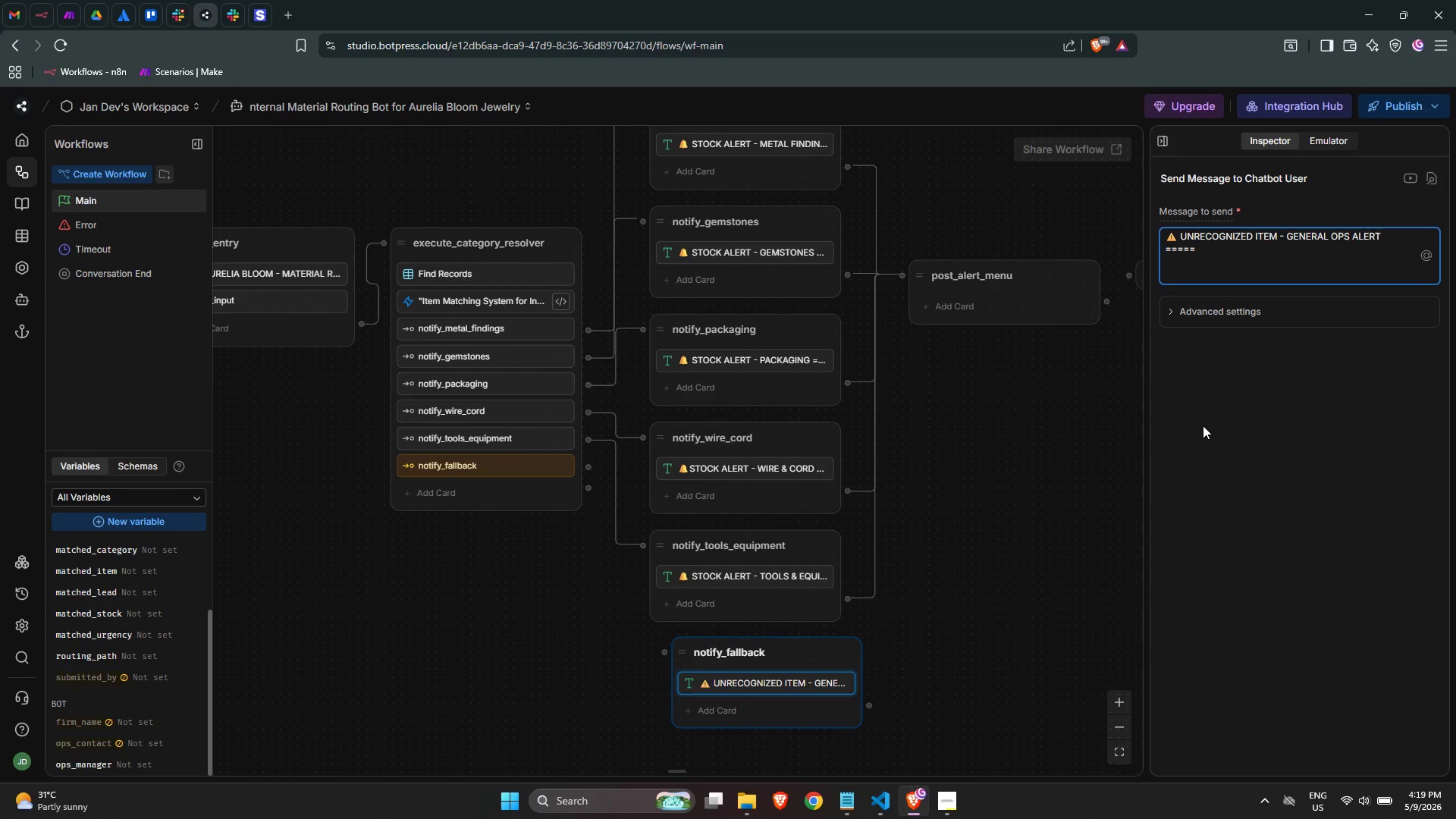 
key(Meta+Period)
 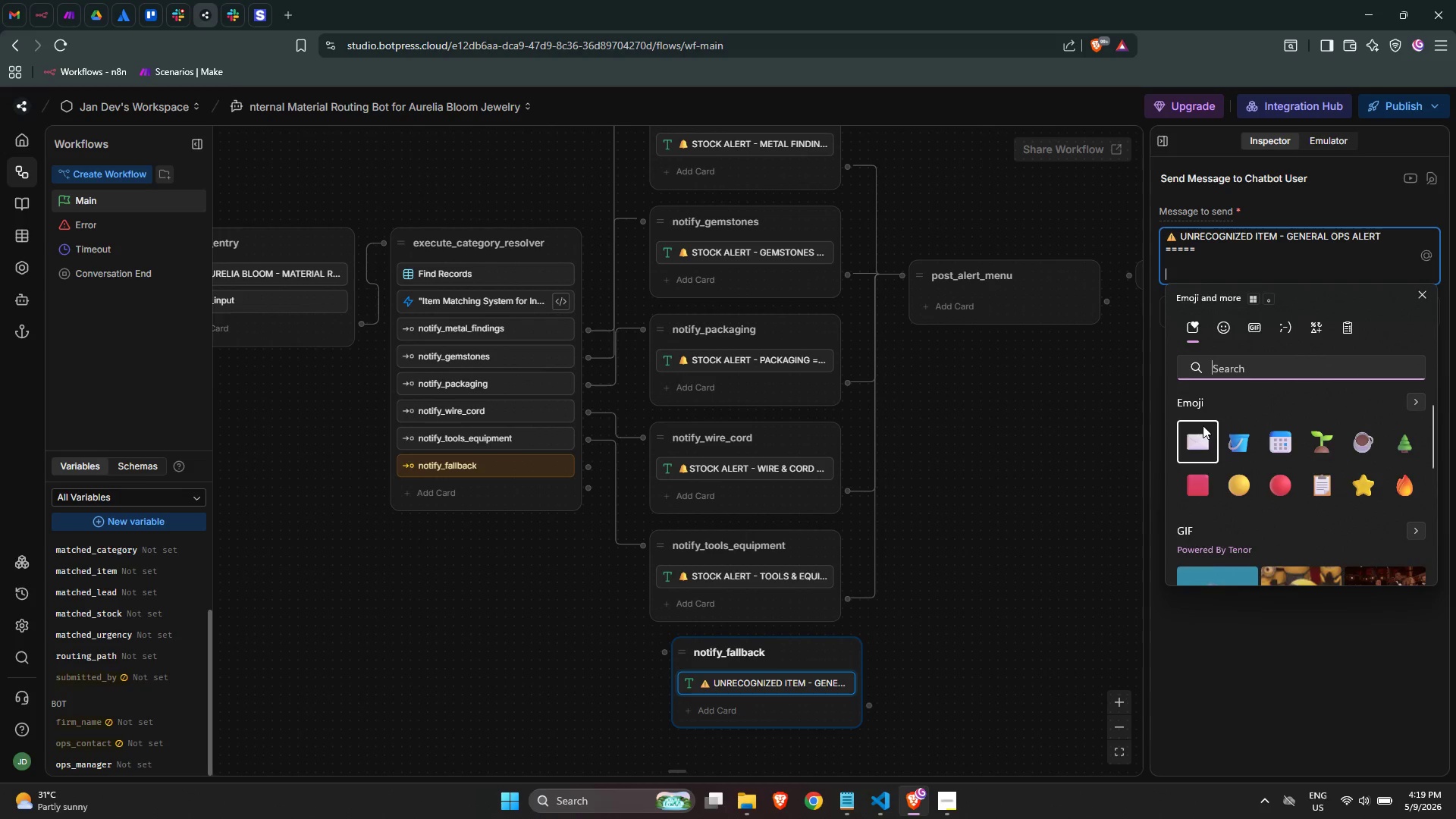 
type(n)
key(Backspace)
type(box)
 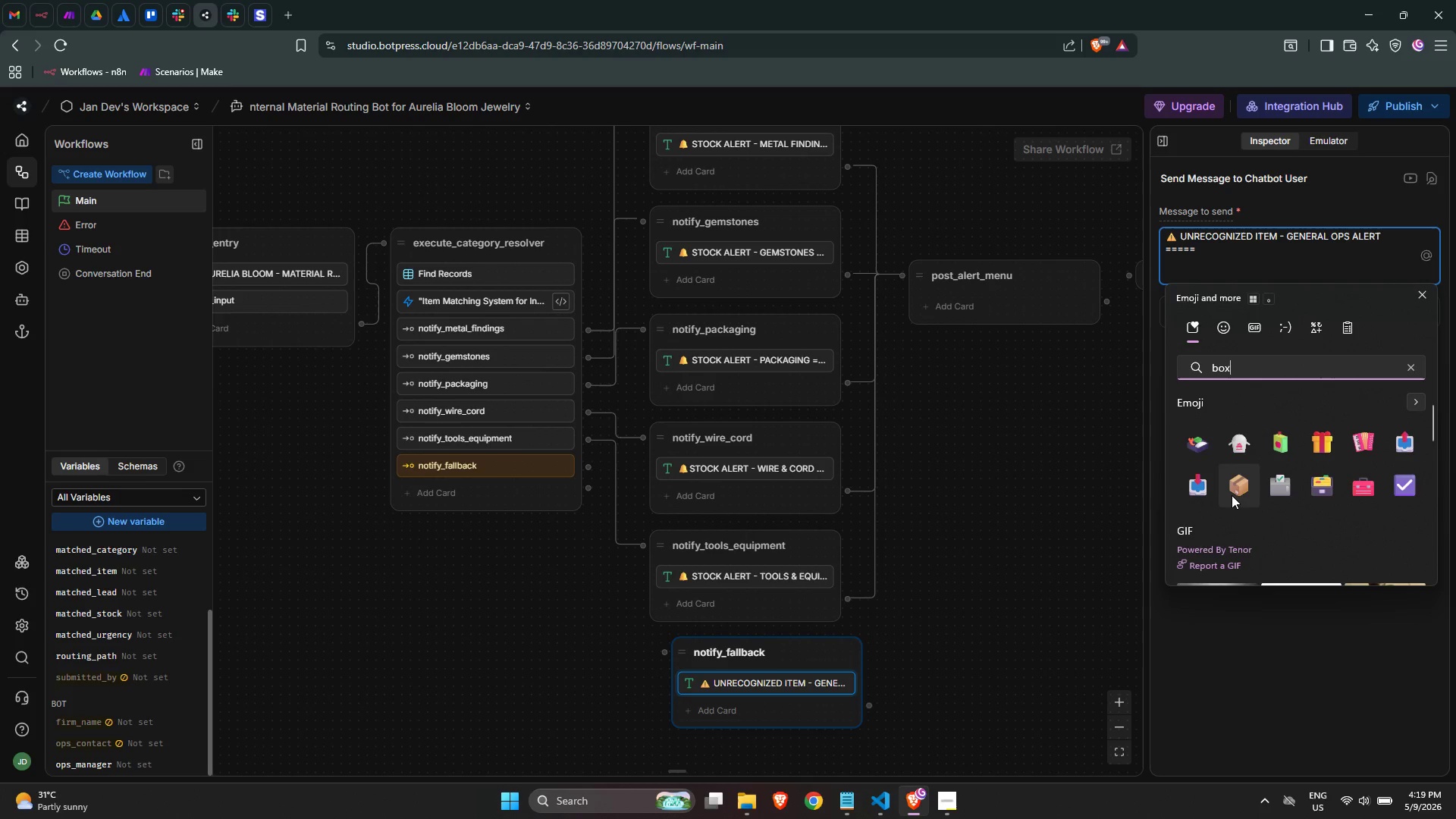 
left_click([1235, 494])
 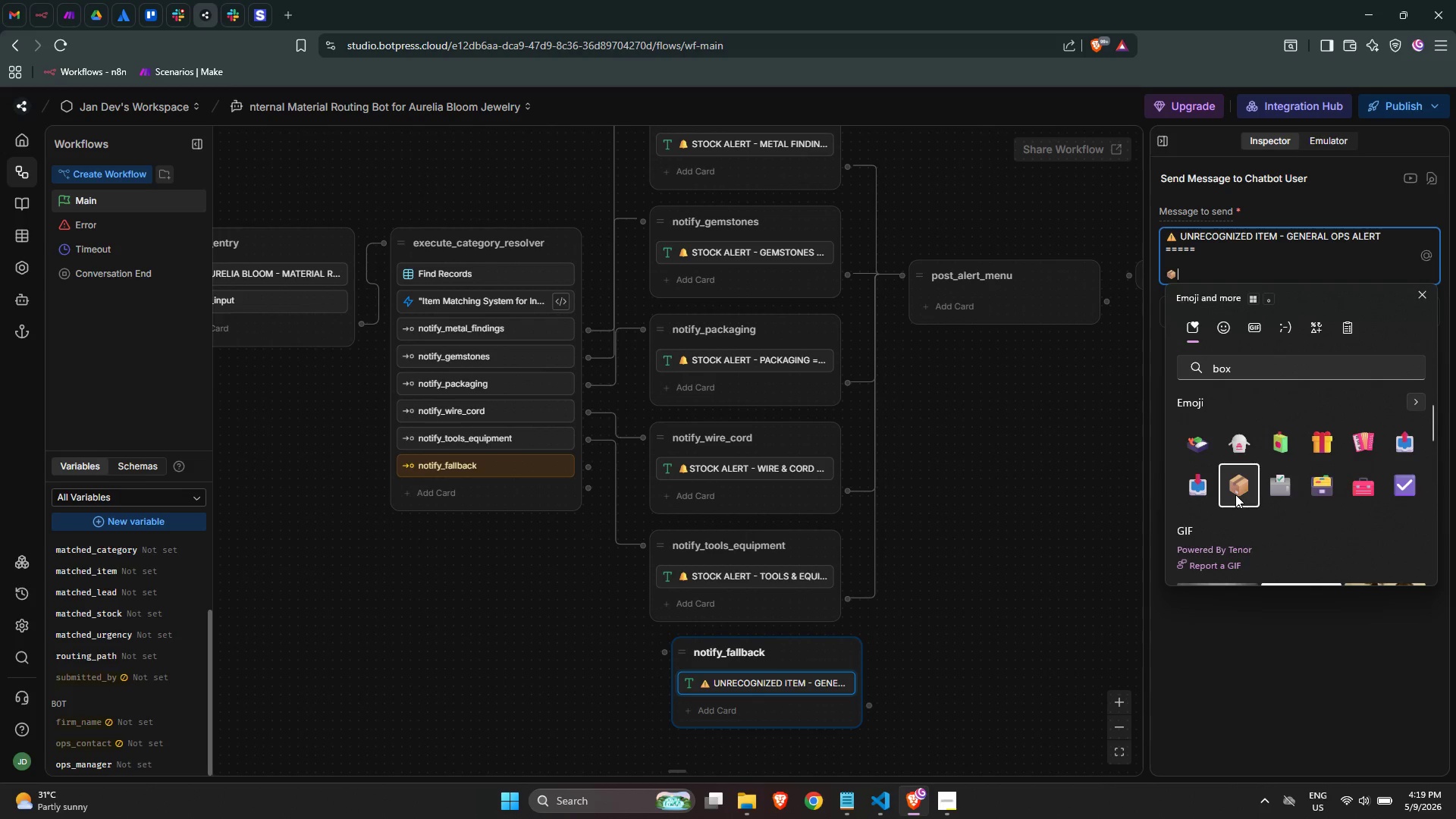 
type( Item Reported)
 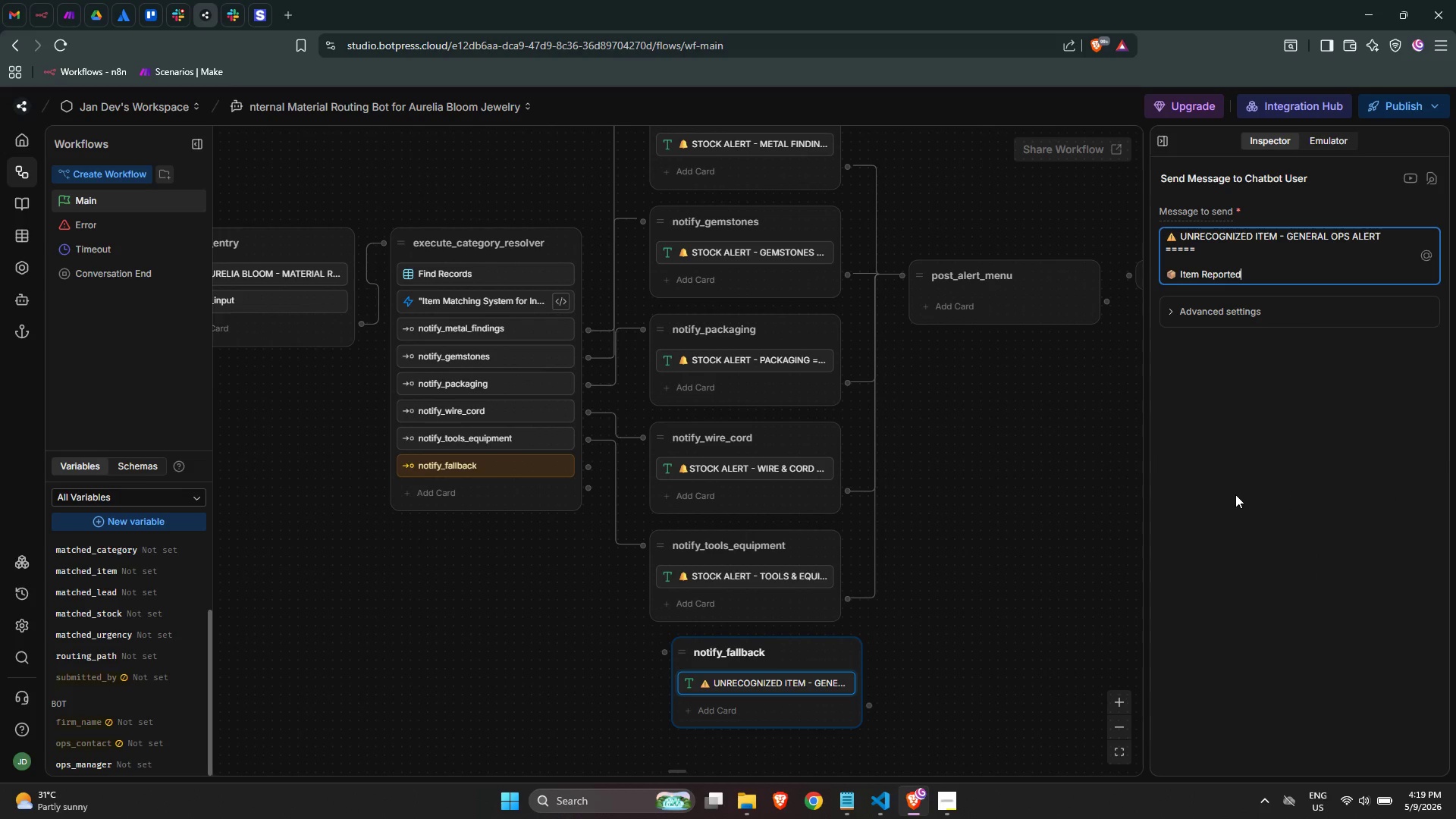 
key(Shift+ShiftLeft)
 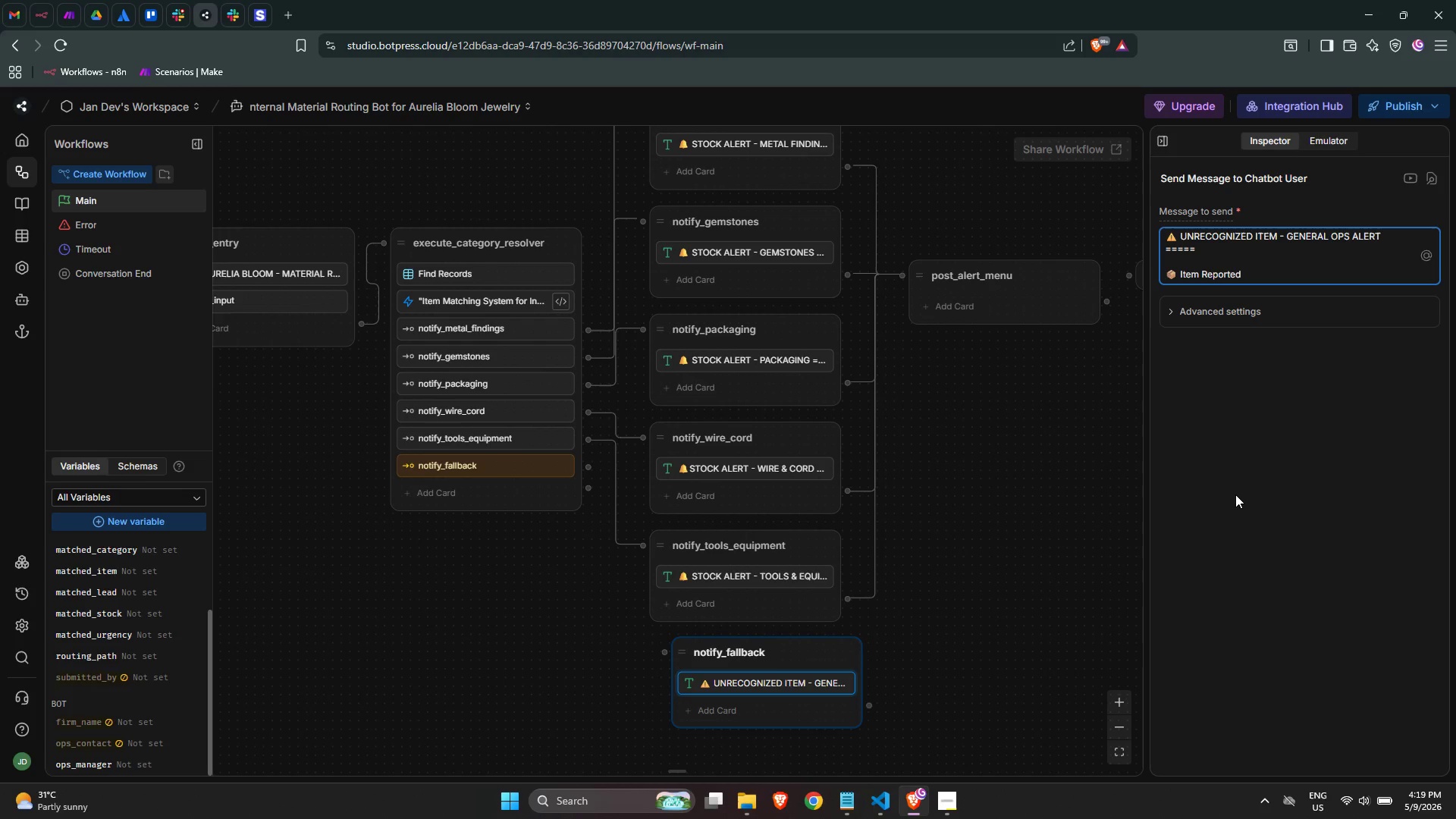 
key(Shift+Semicolon)
 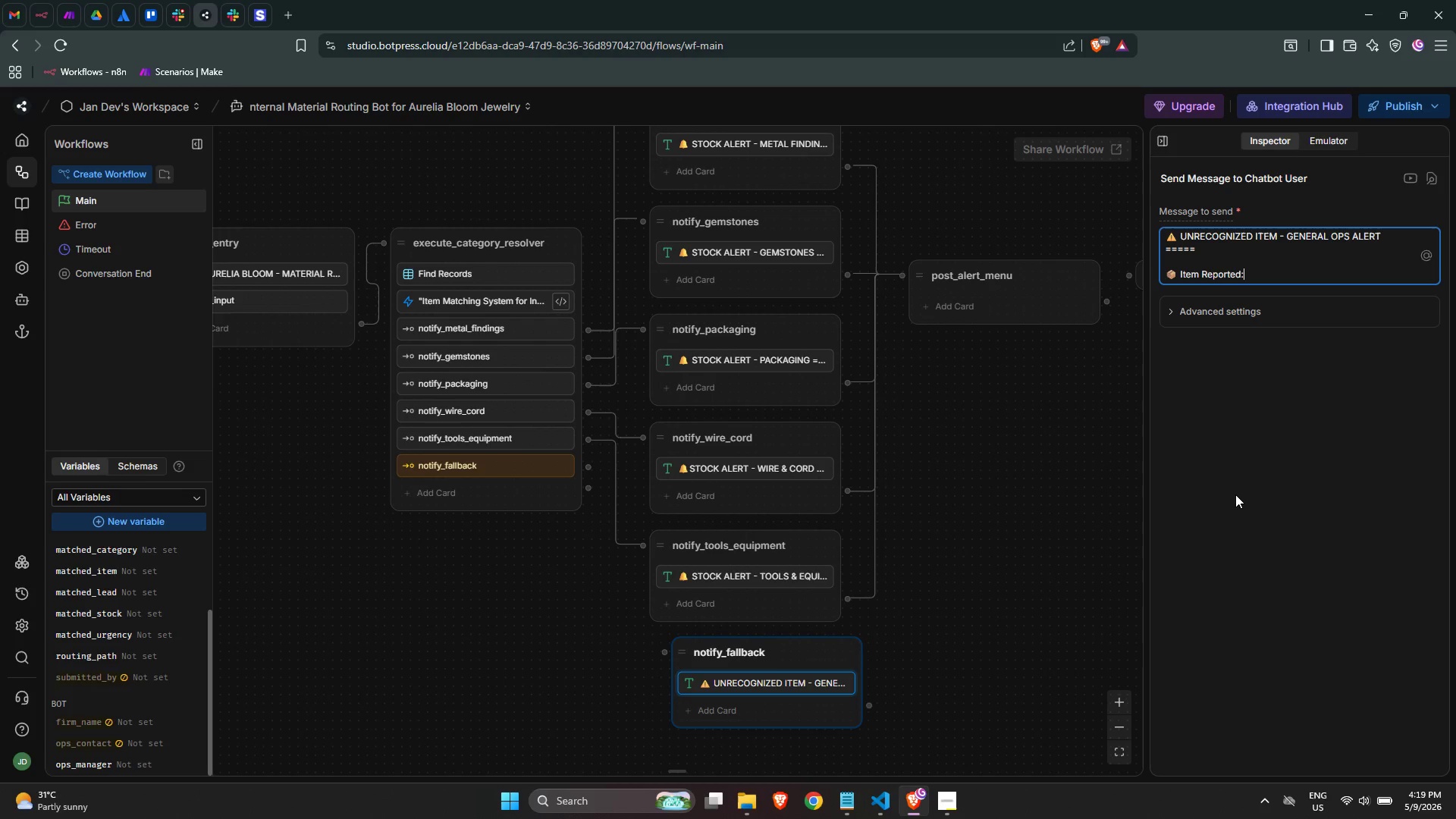 
key(Space)
 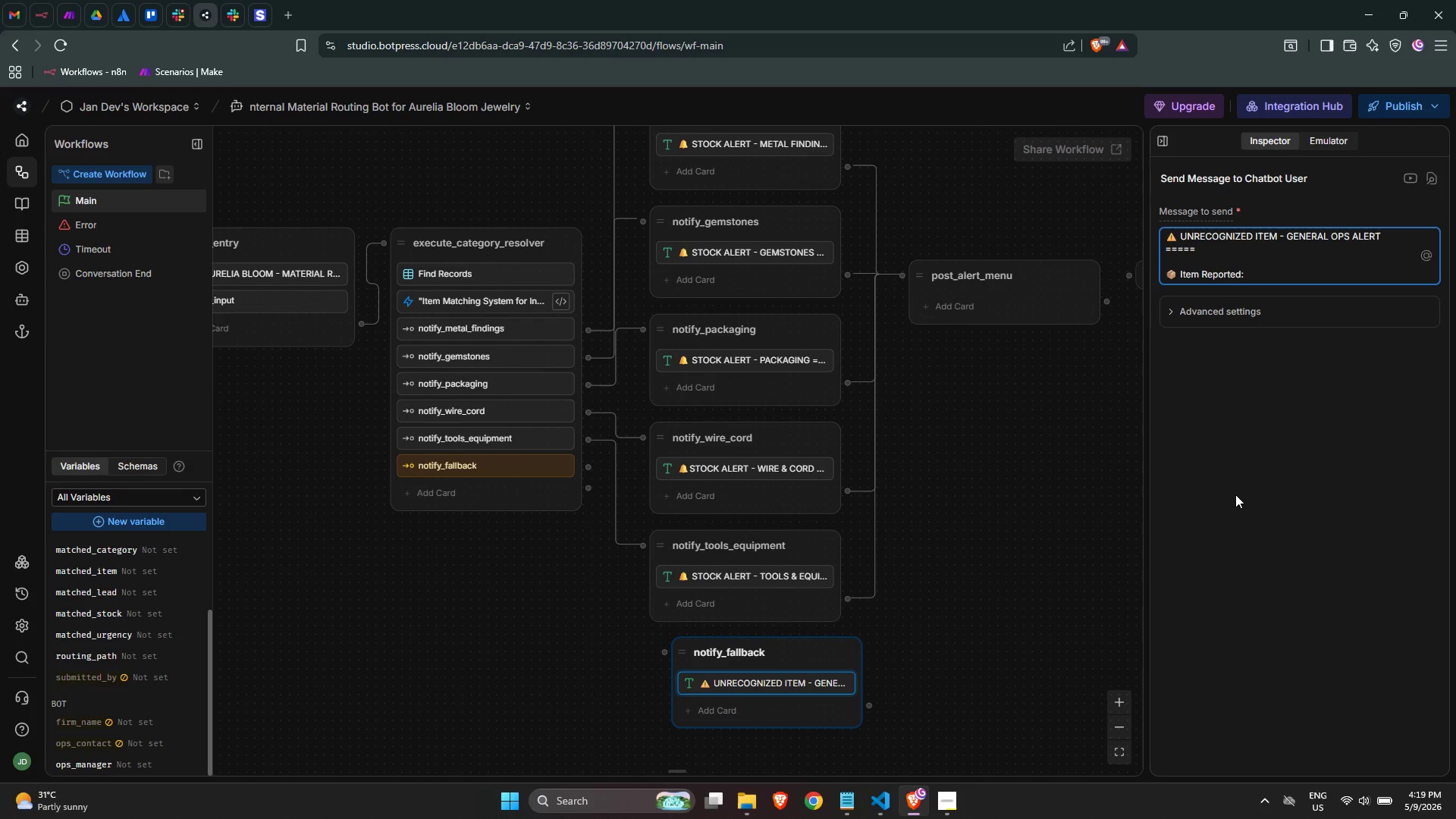 
key(Shift+Quote)
 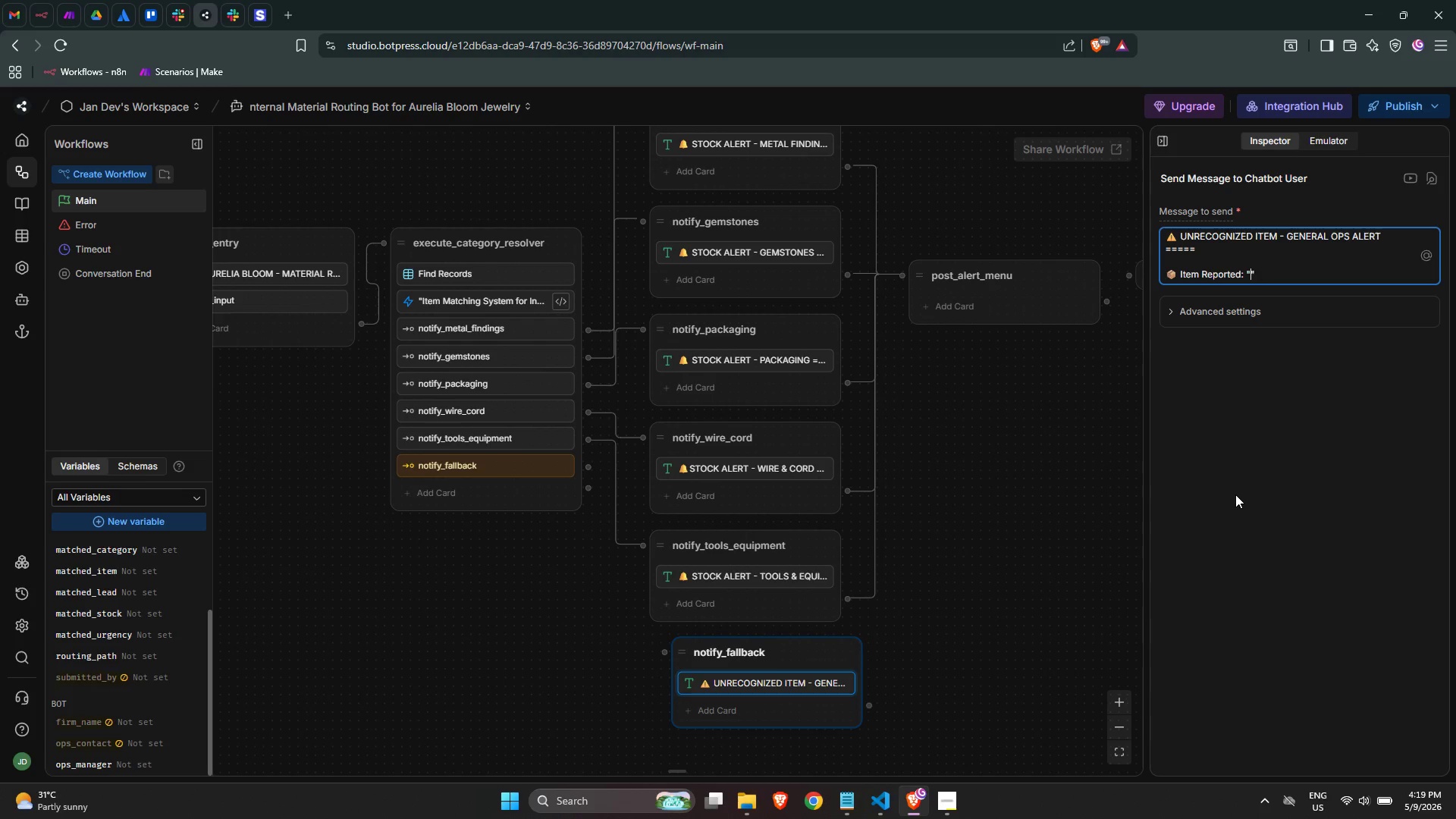 
key(Shift+Quote)
 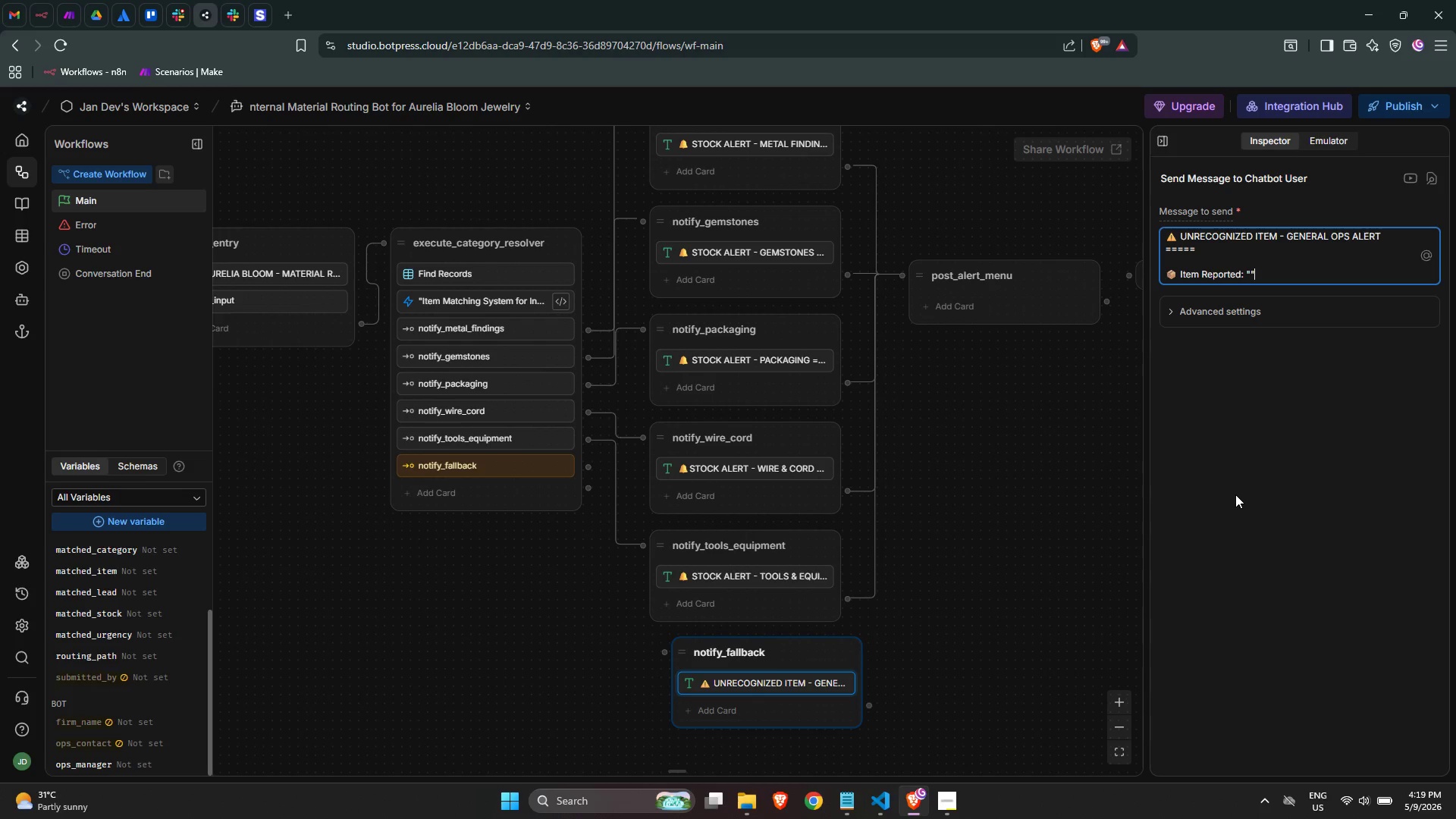 
key(ArrowLeft)
 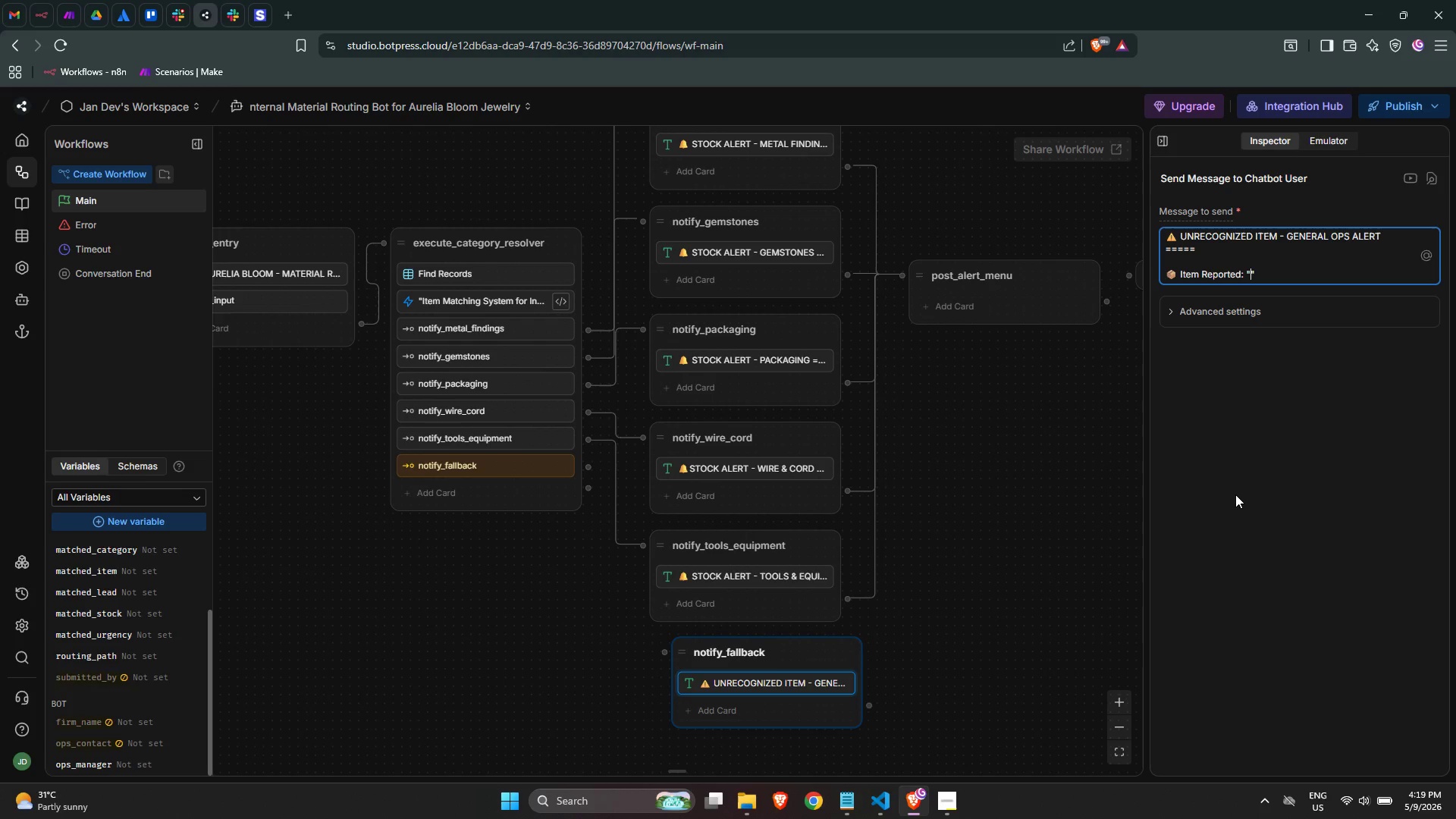 
key(Shift+BracketLeft)
 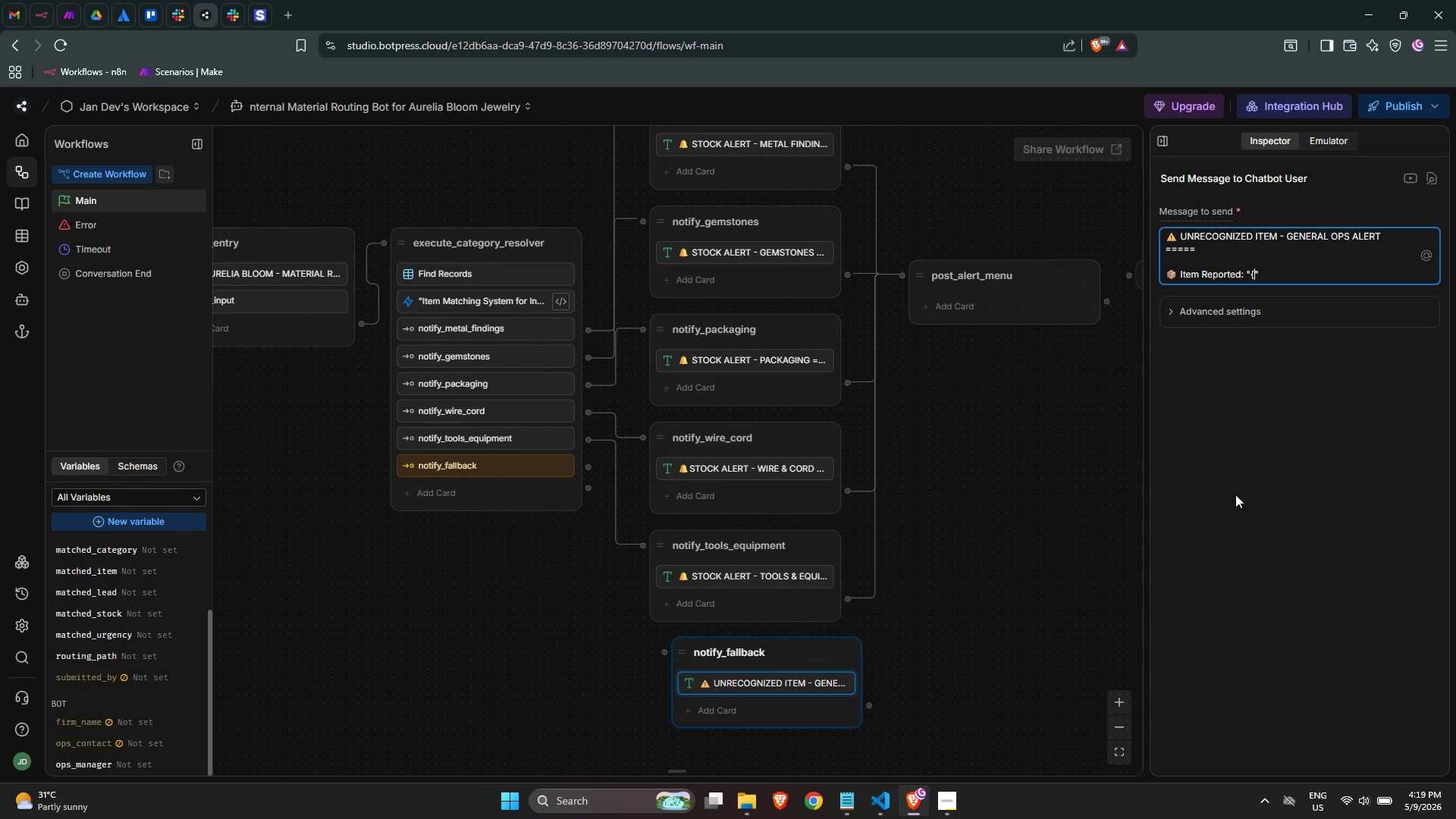 
key(Shift+BracketLeft)
 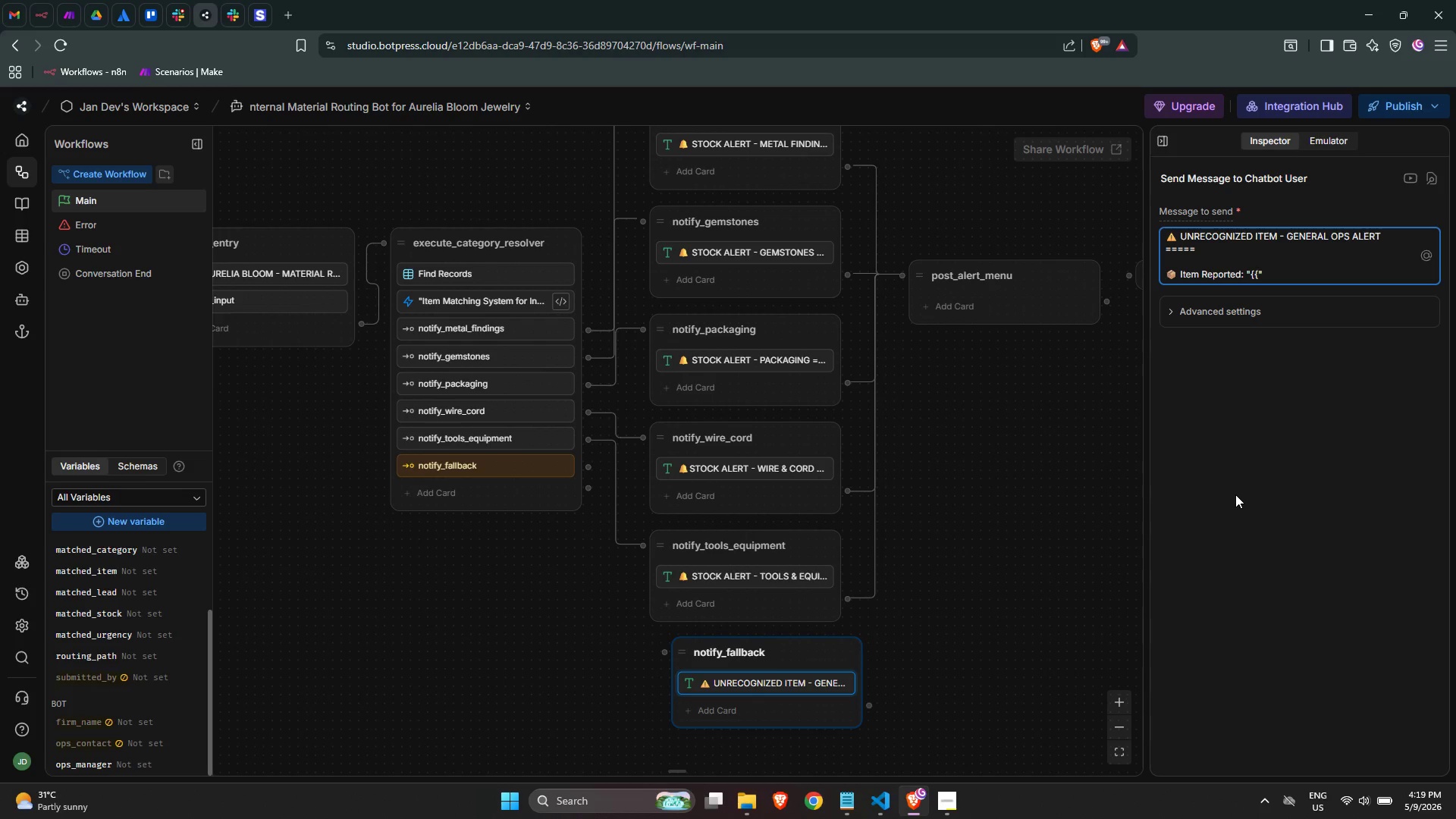 
key(Shift+BracketRight)
 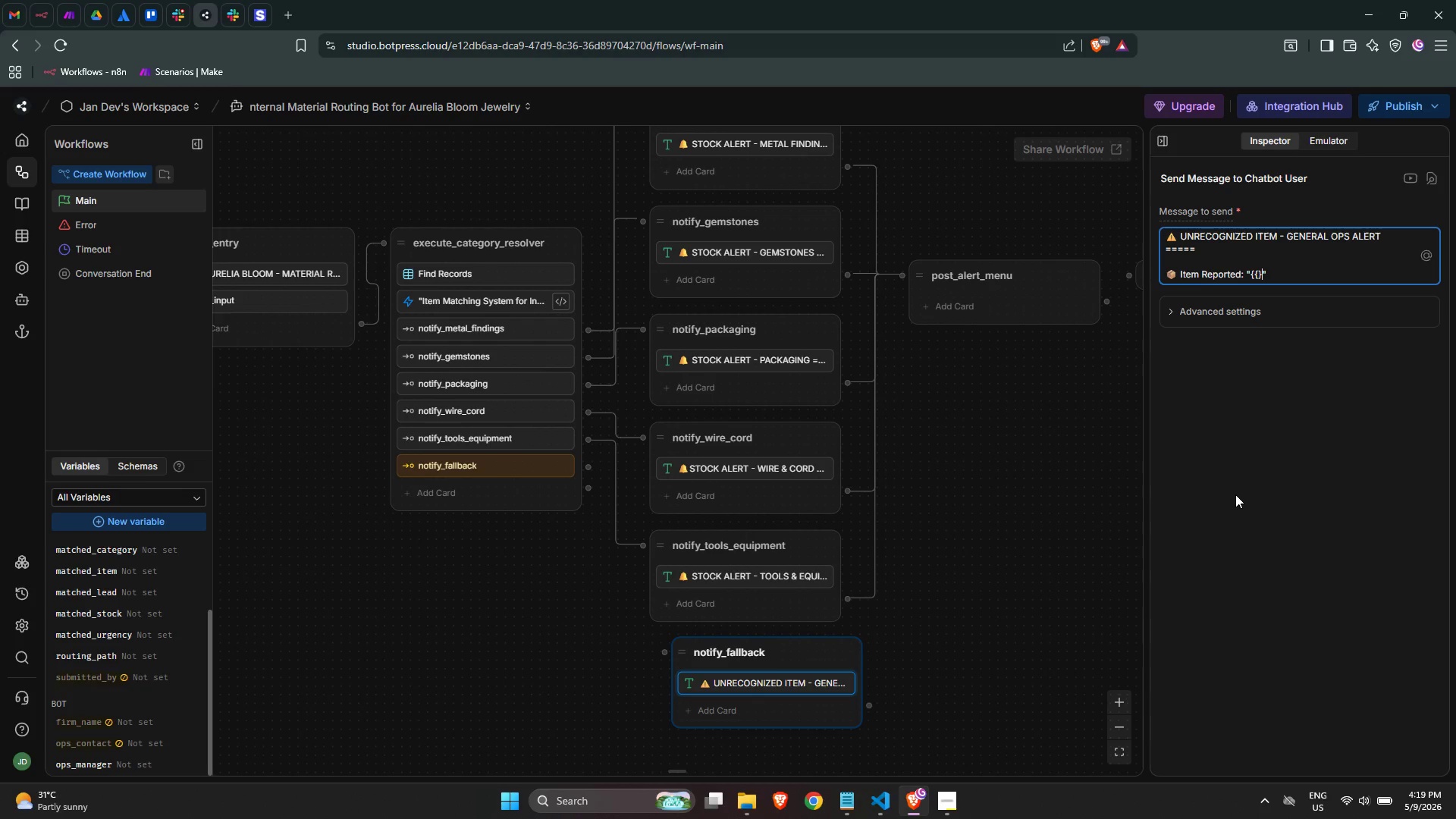 
key(Shift+BracketRight)
 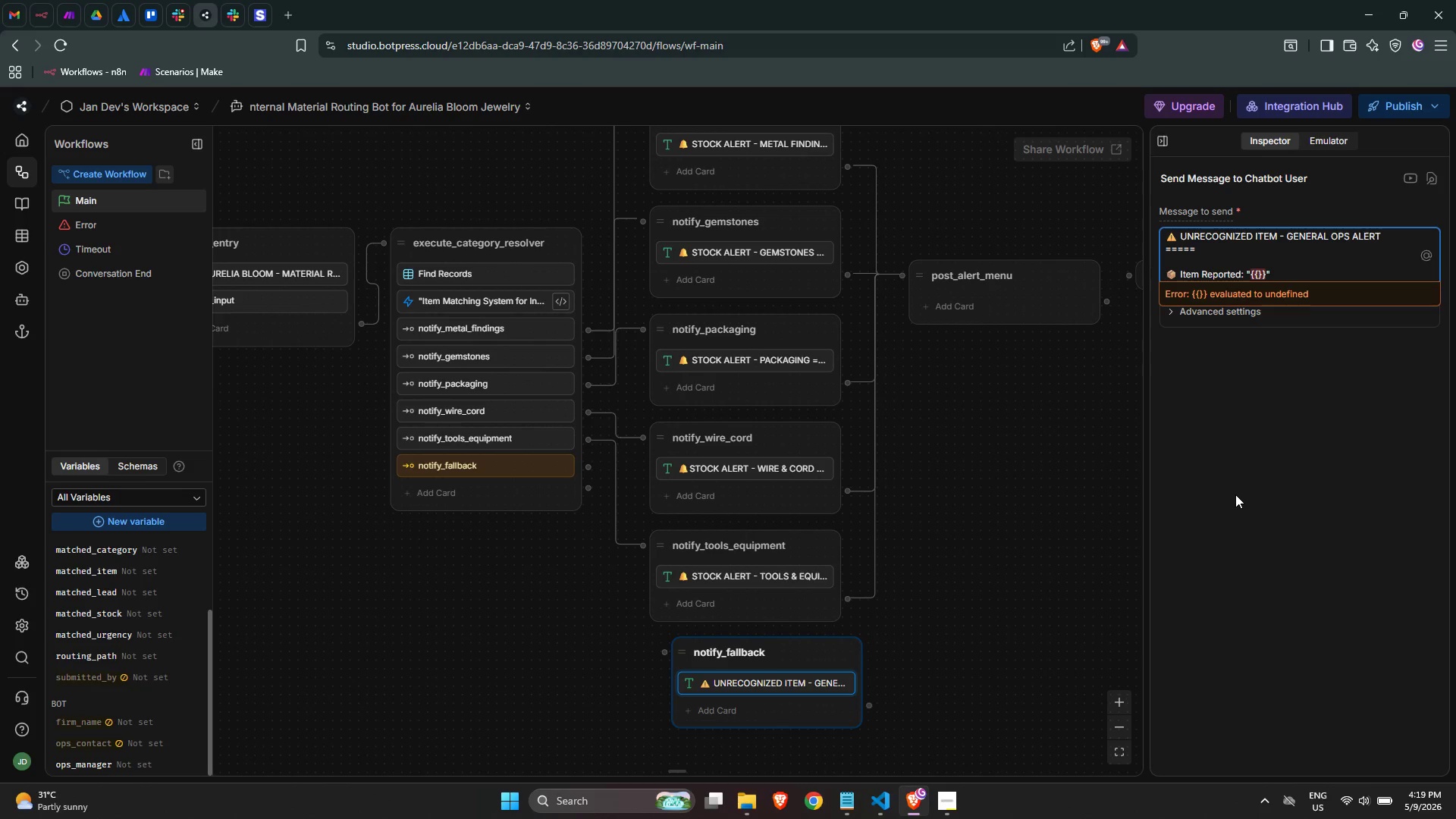 
key(ArrowLeft)
 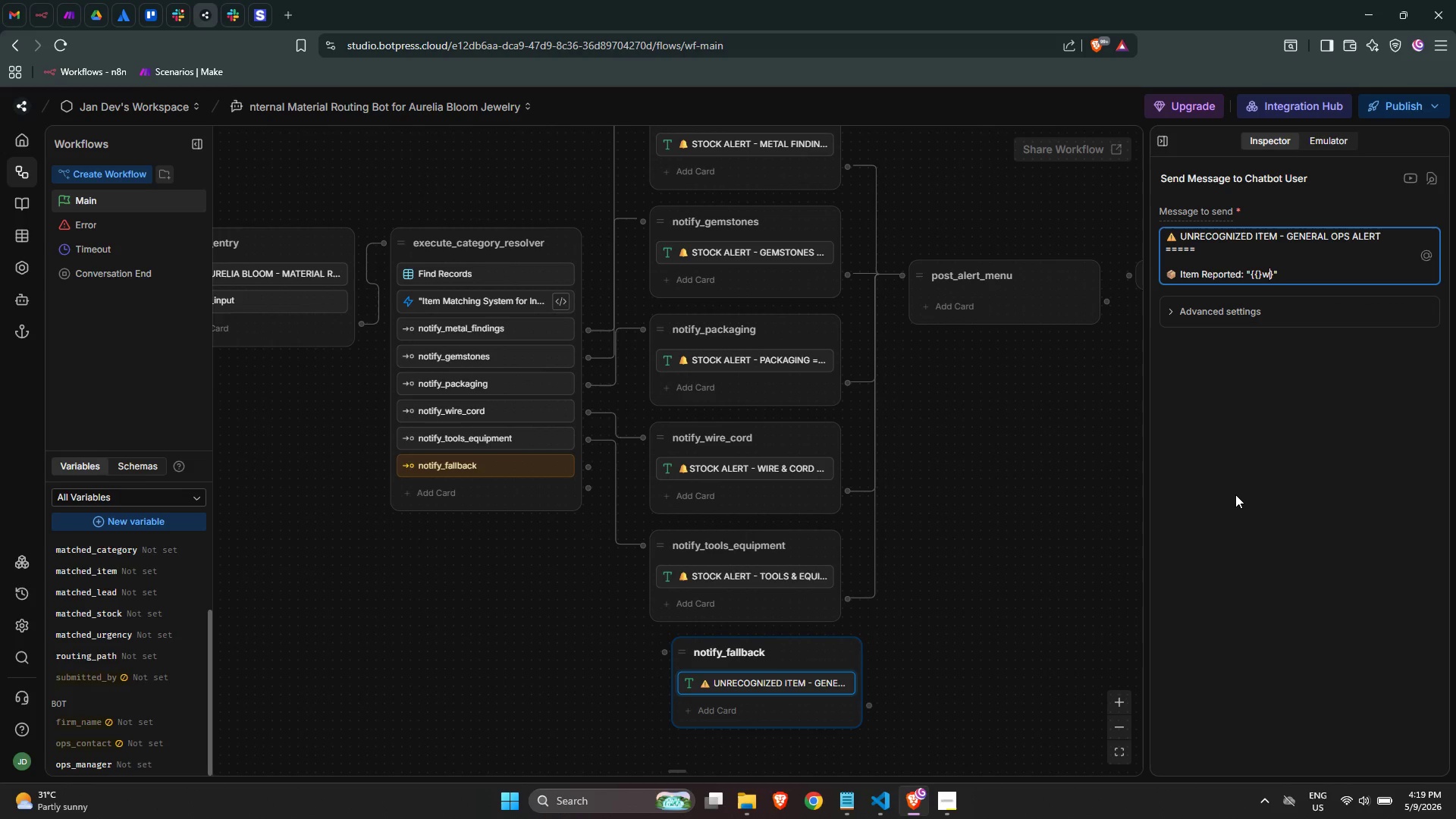 
type(workflow)
key(Backspace)
key(Backspace)
key(Backspace)
key(Backspace)
key(Backspace)
key(Backspace)
key(Backspace)
key(Backspace)
 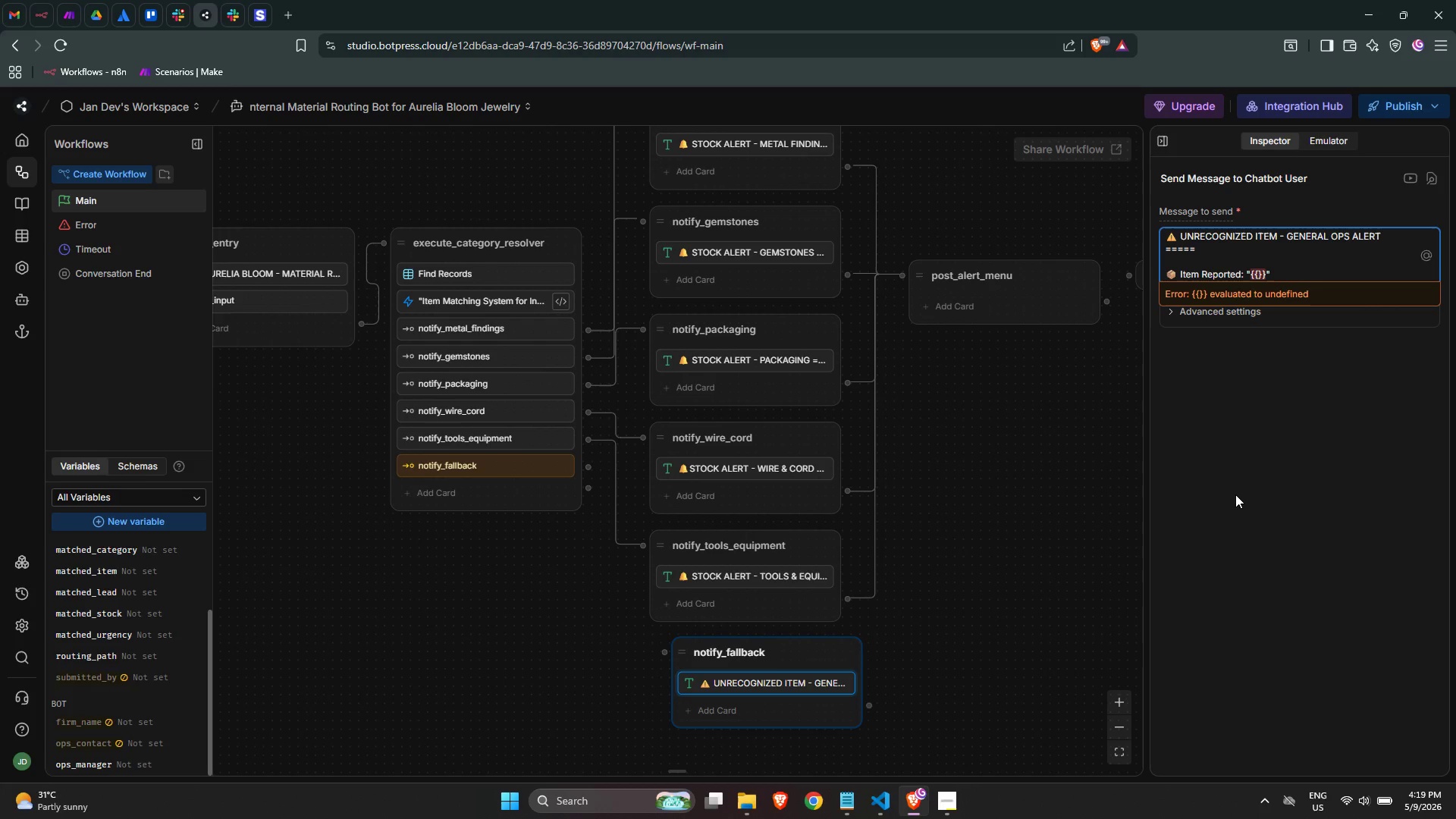 
key(ArrowLeft)
 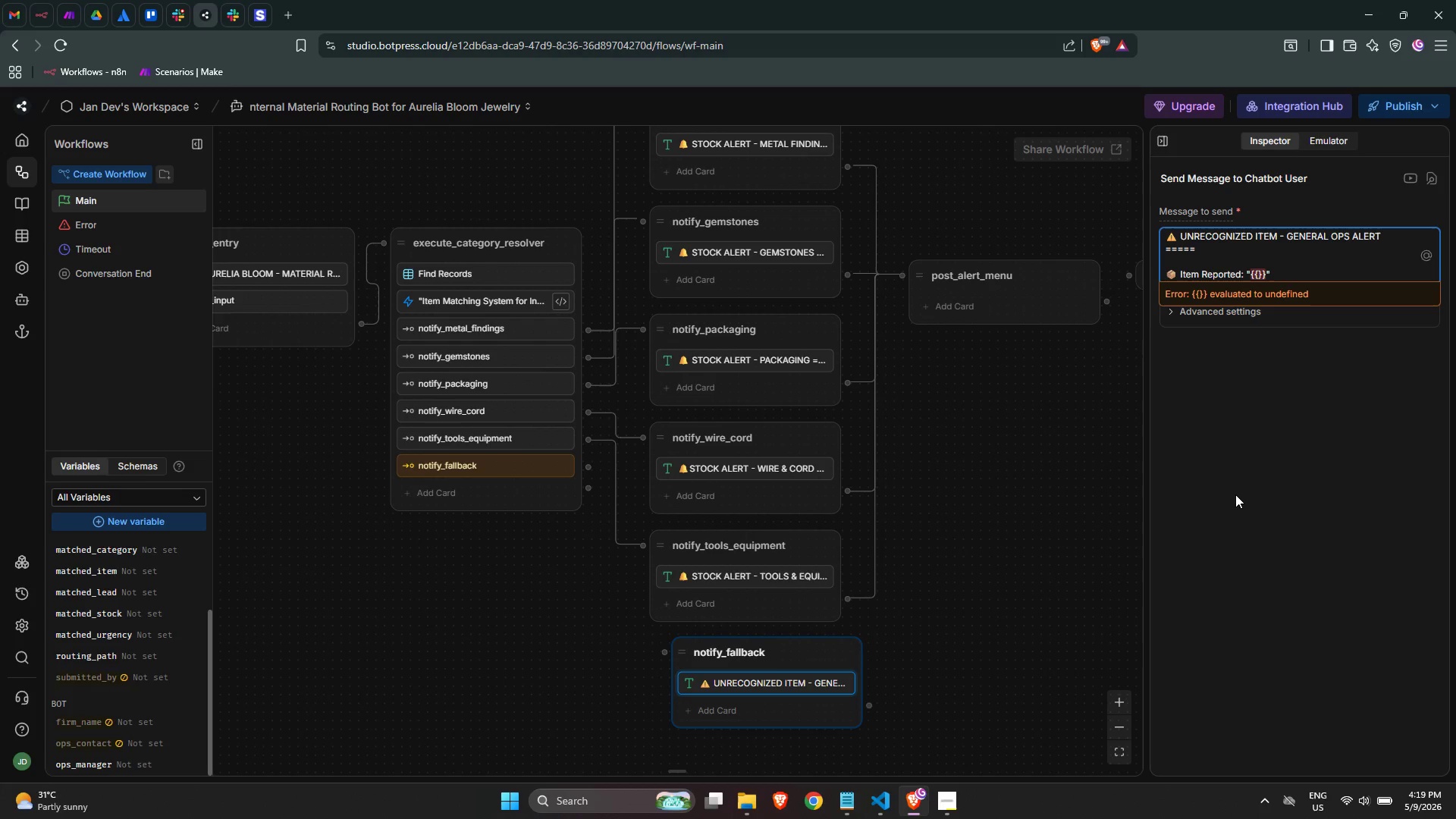 
type(workf)
 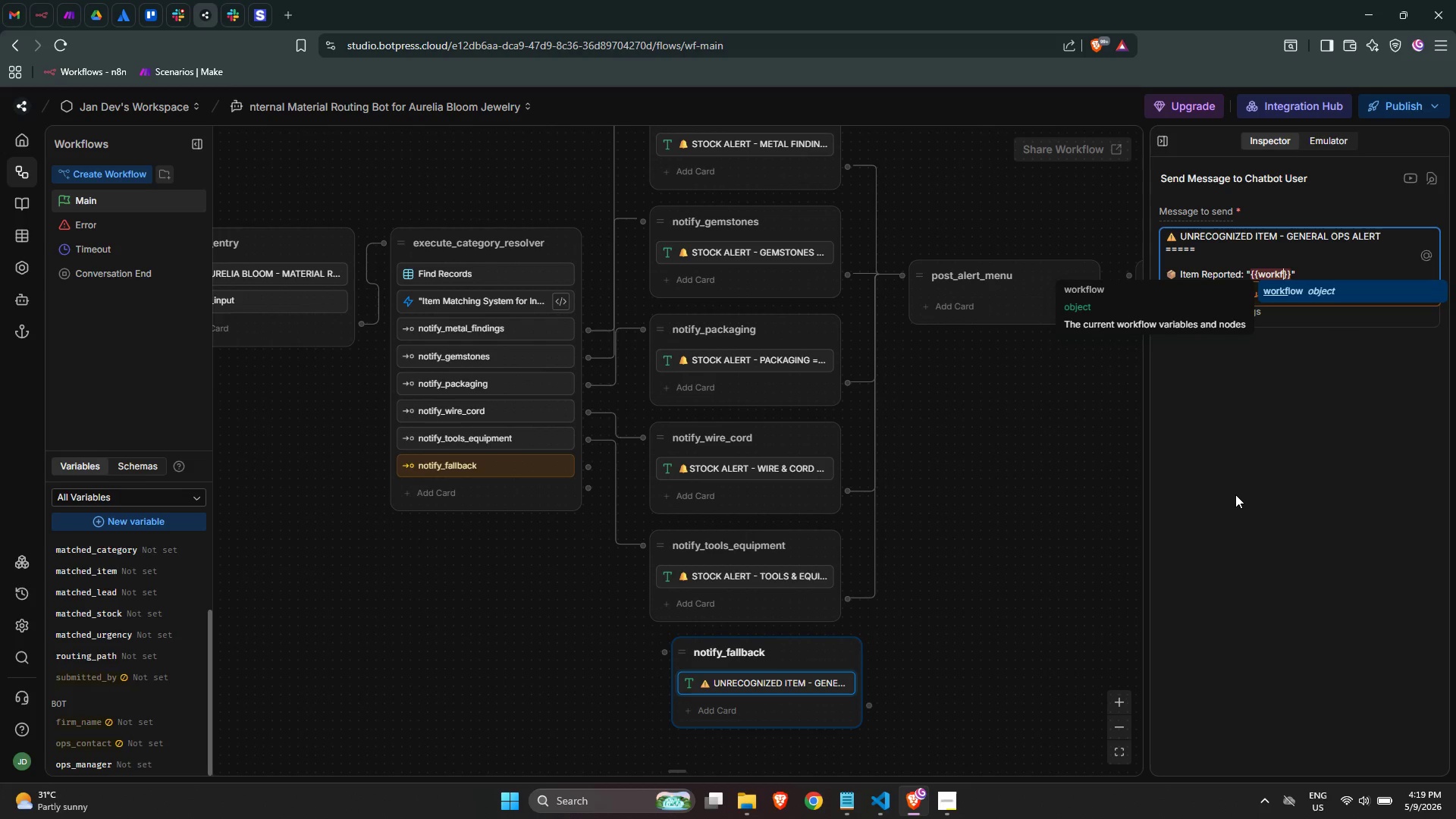 
key(Enter)
 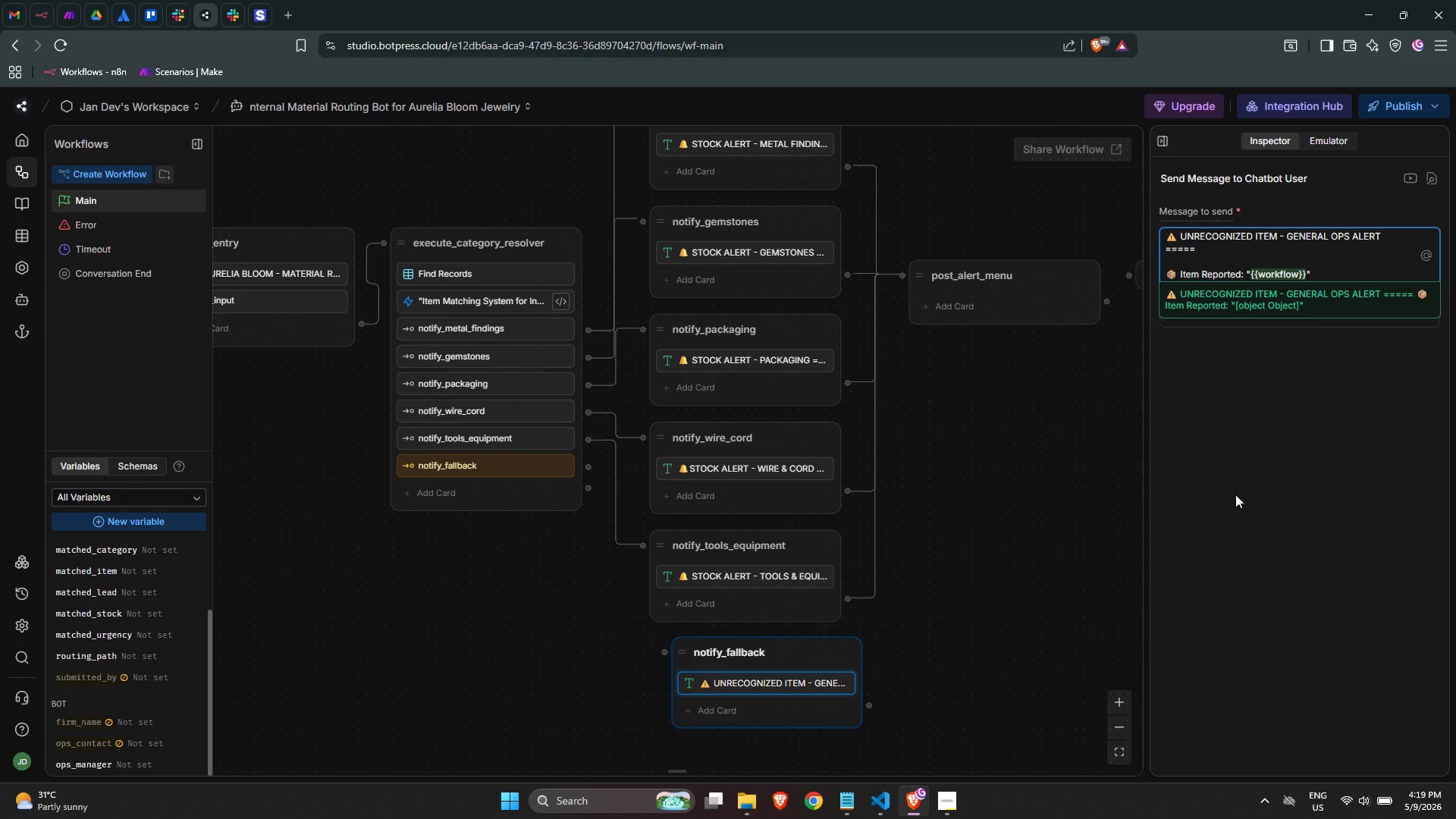 
key(ArrowRight)
 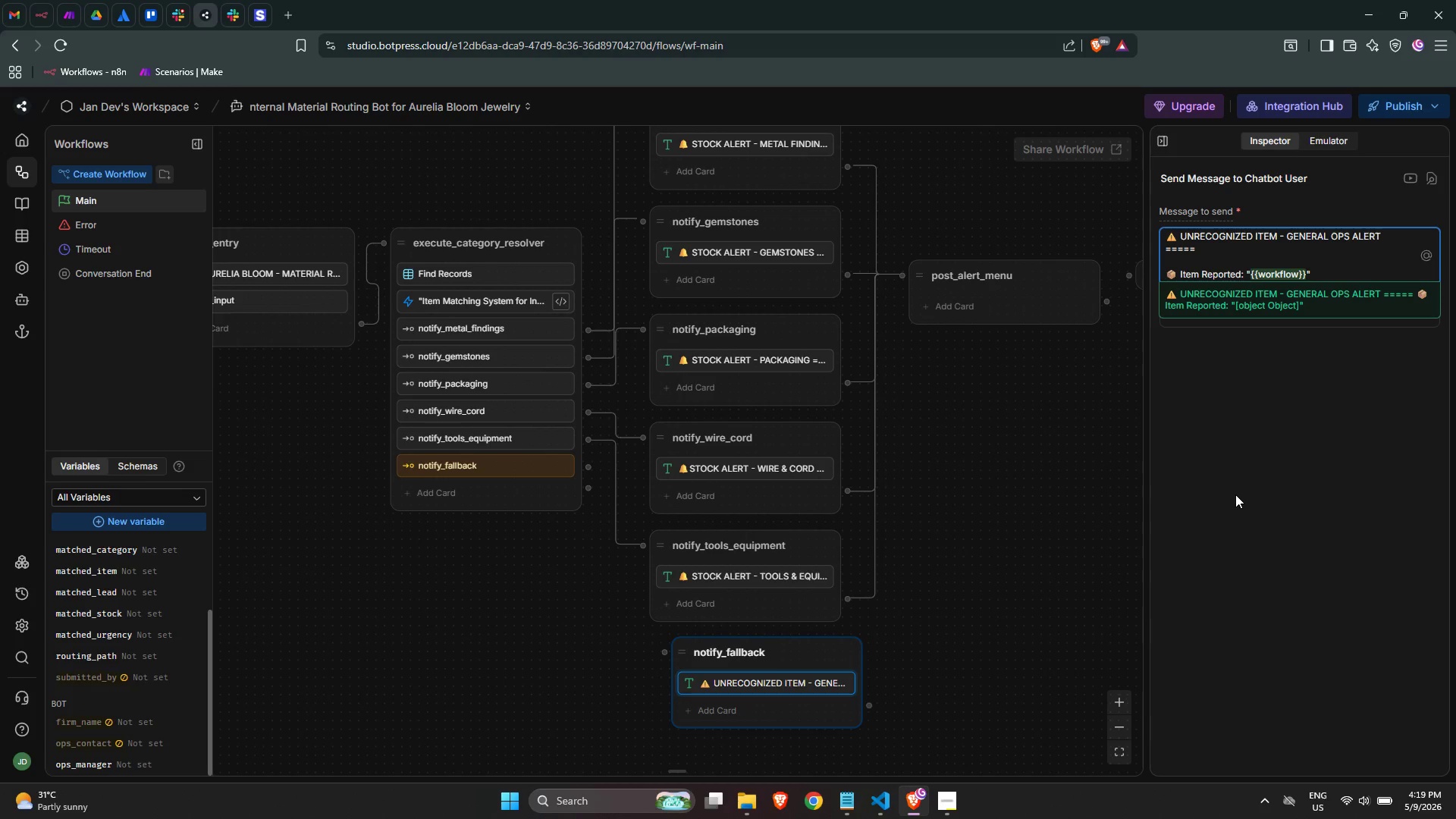 
key(ArrowLeft)
 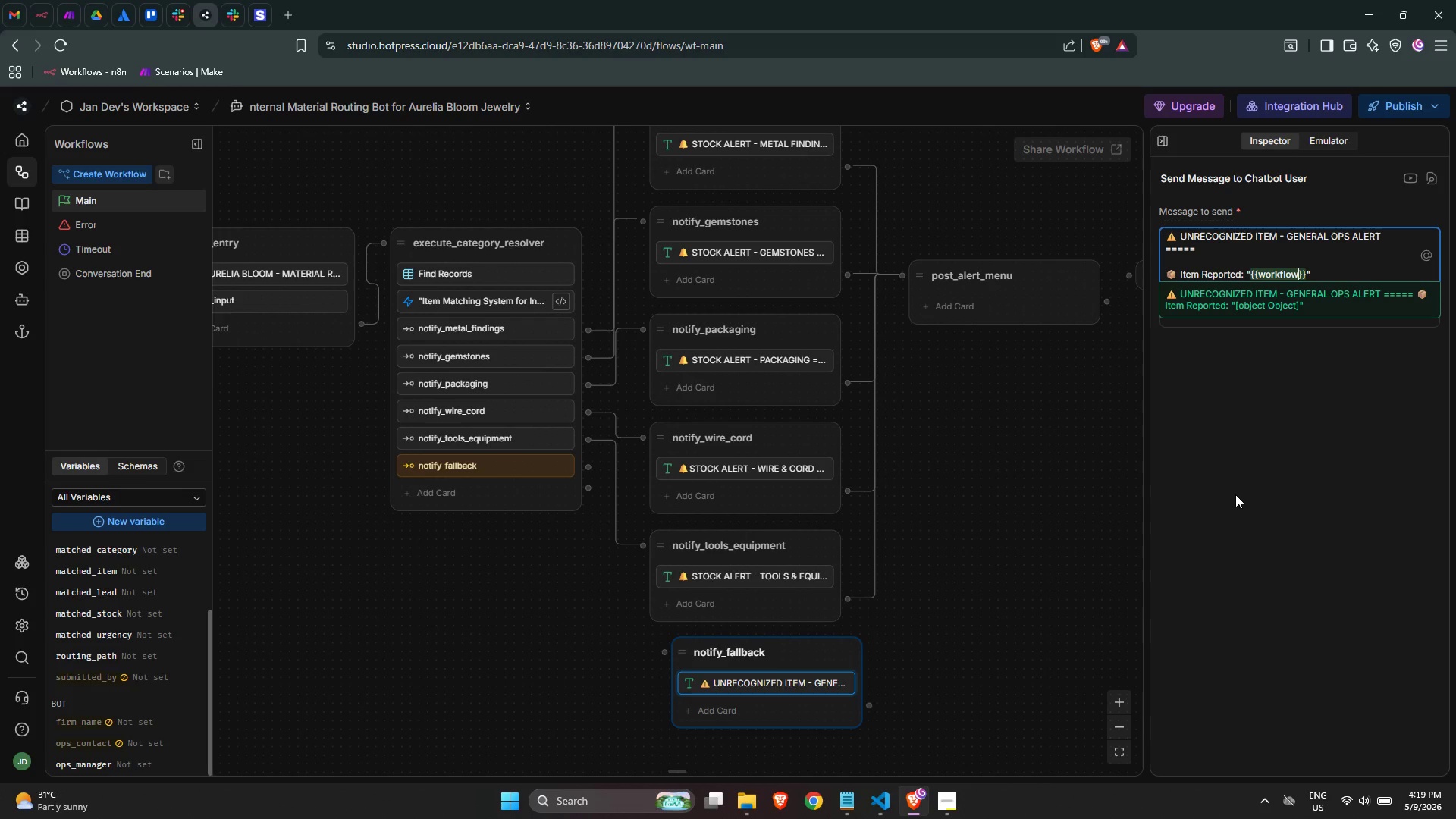 
key(ArrowLeft)
 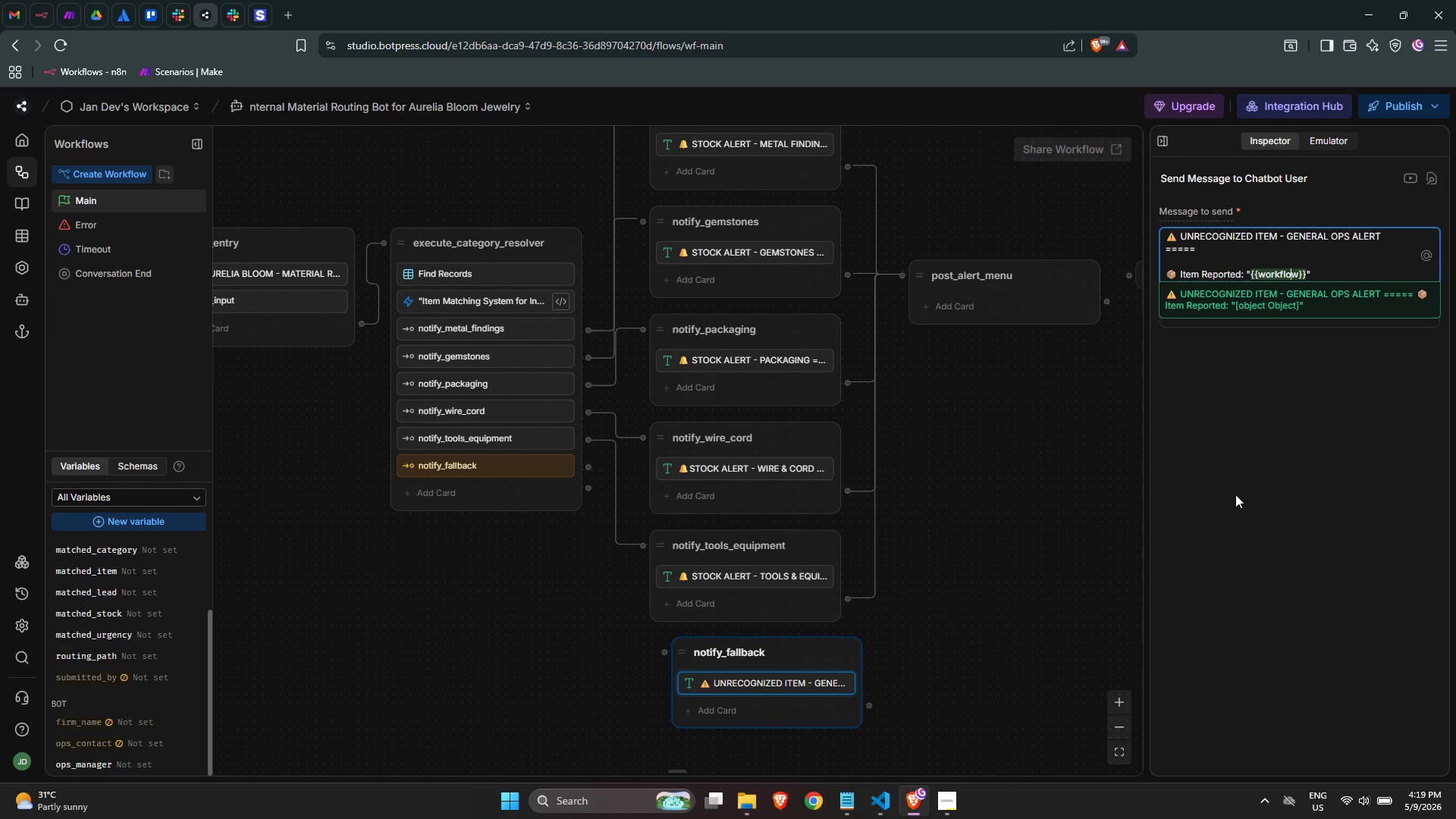 
key(ArrowRight)
 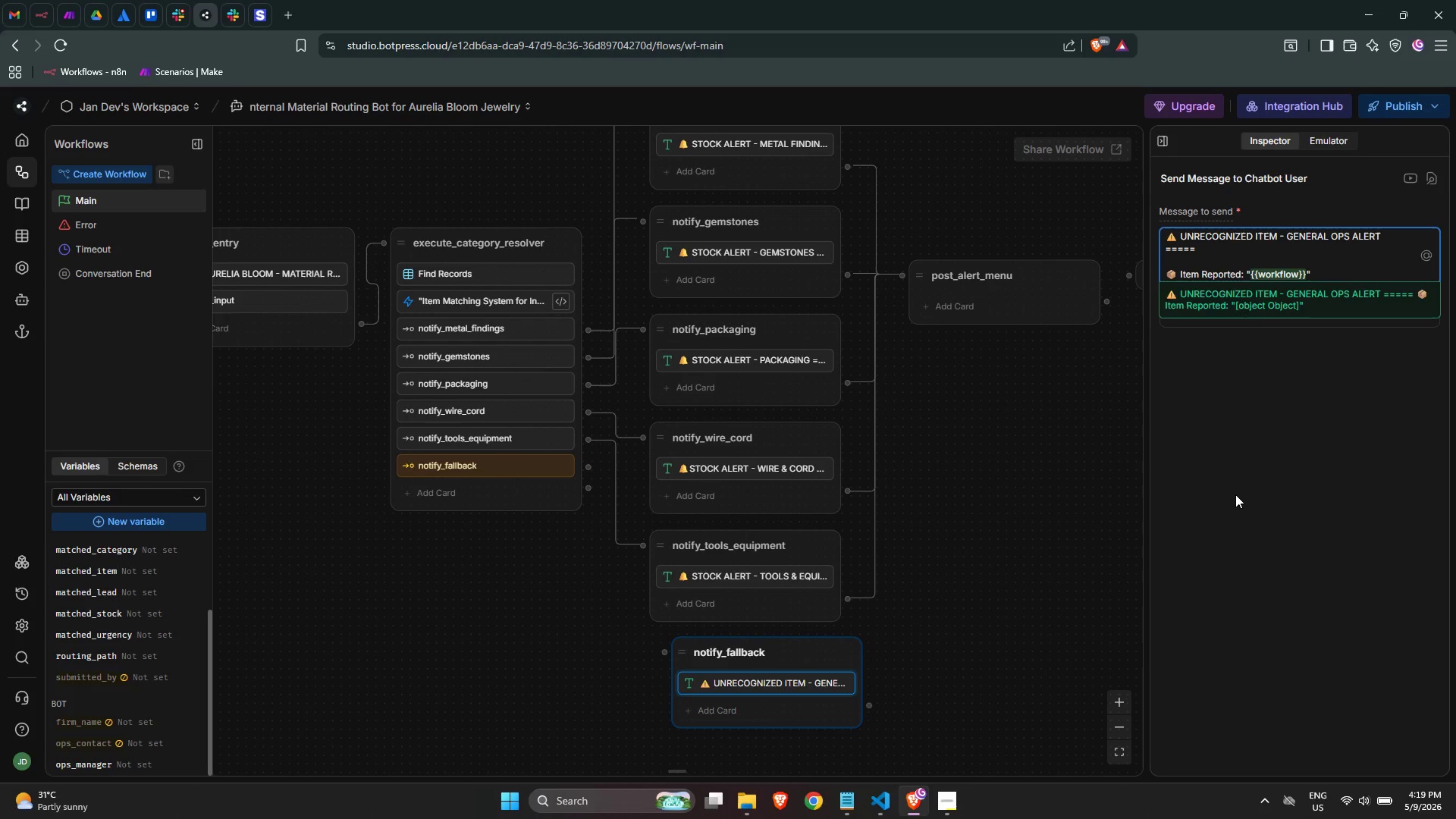 
type(.matched_item)
 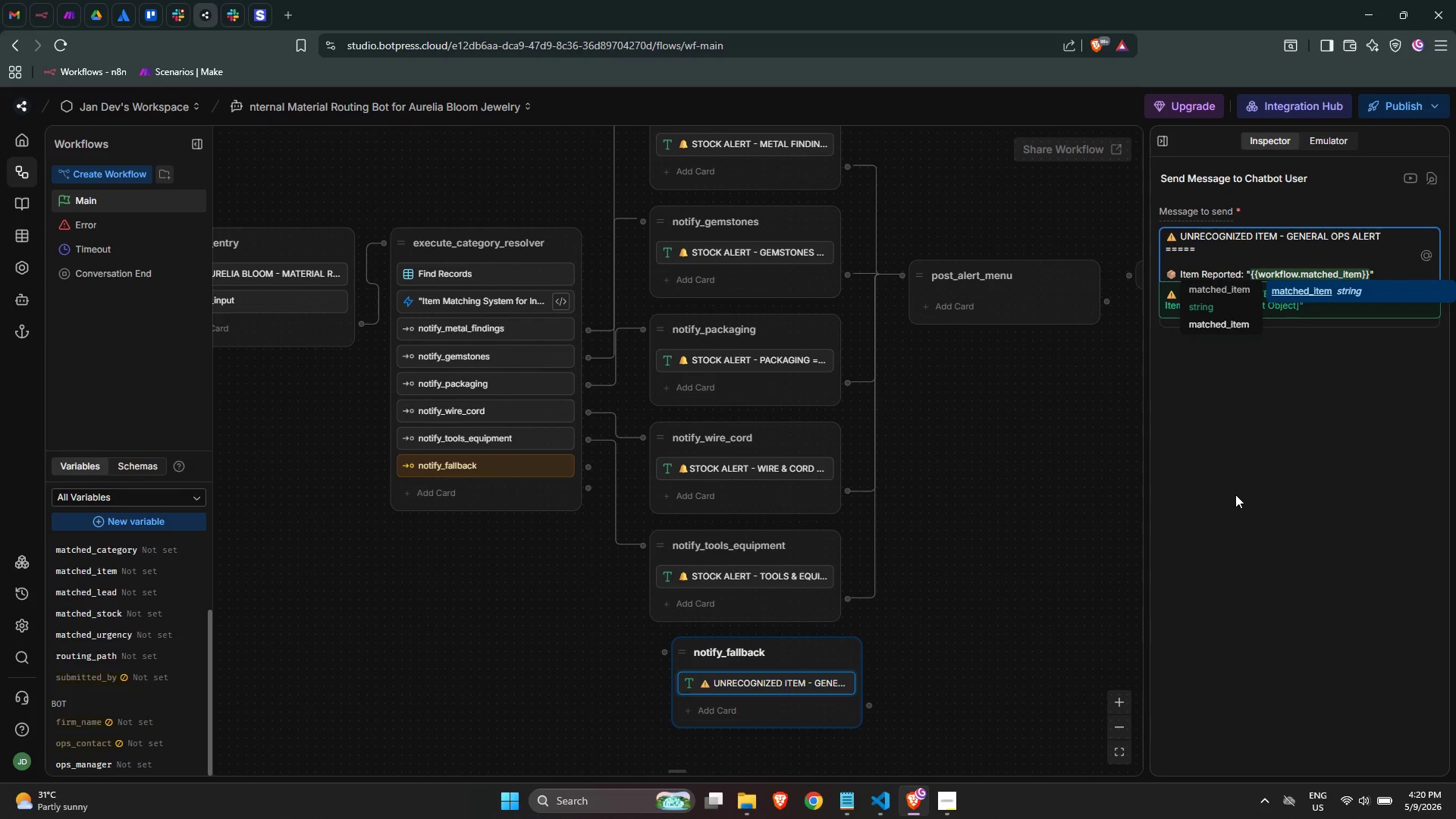 
key(ArrowRight)
 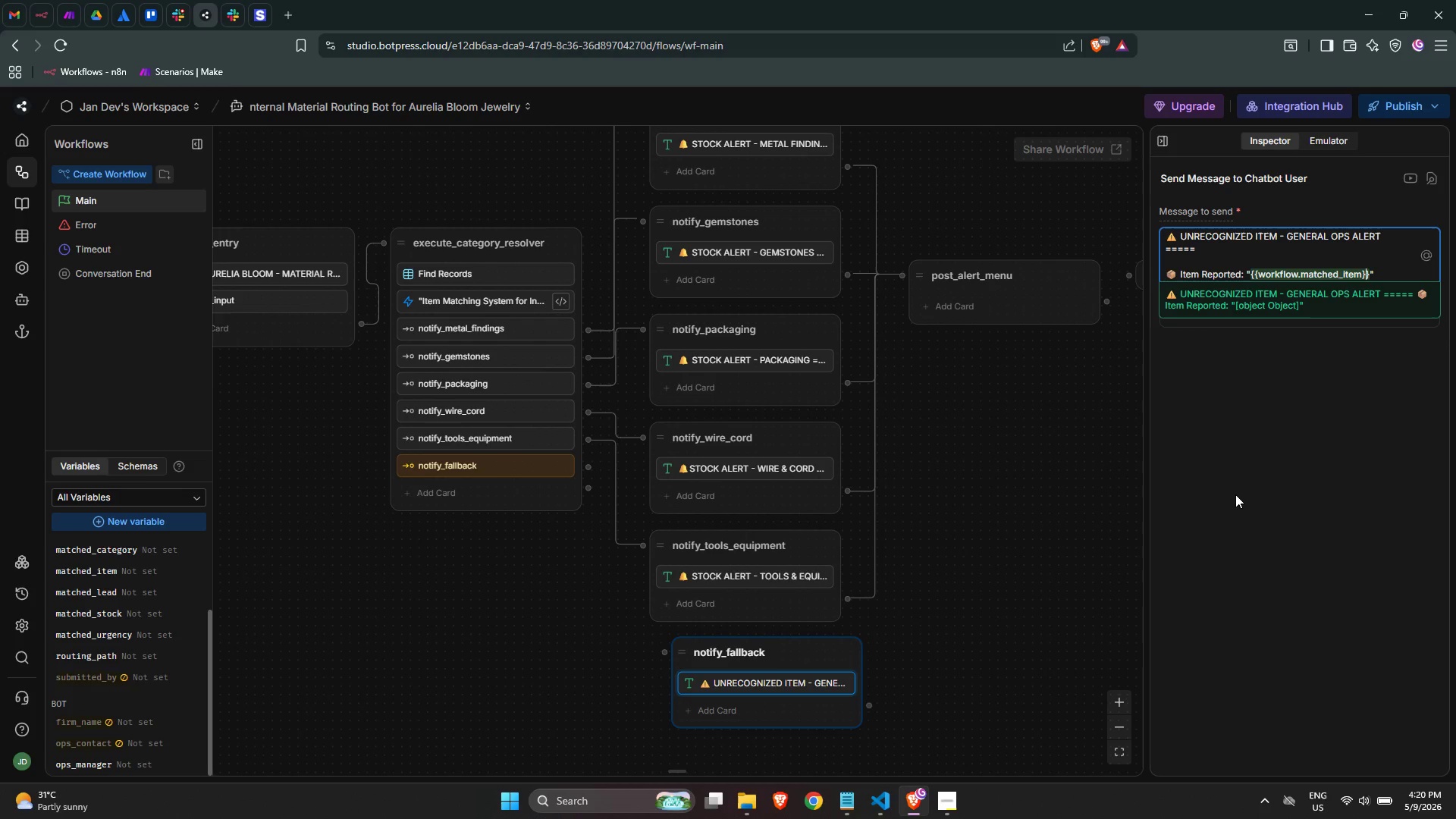 
key(ArrowRight)
 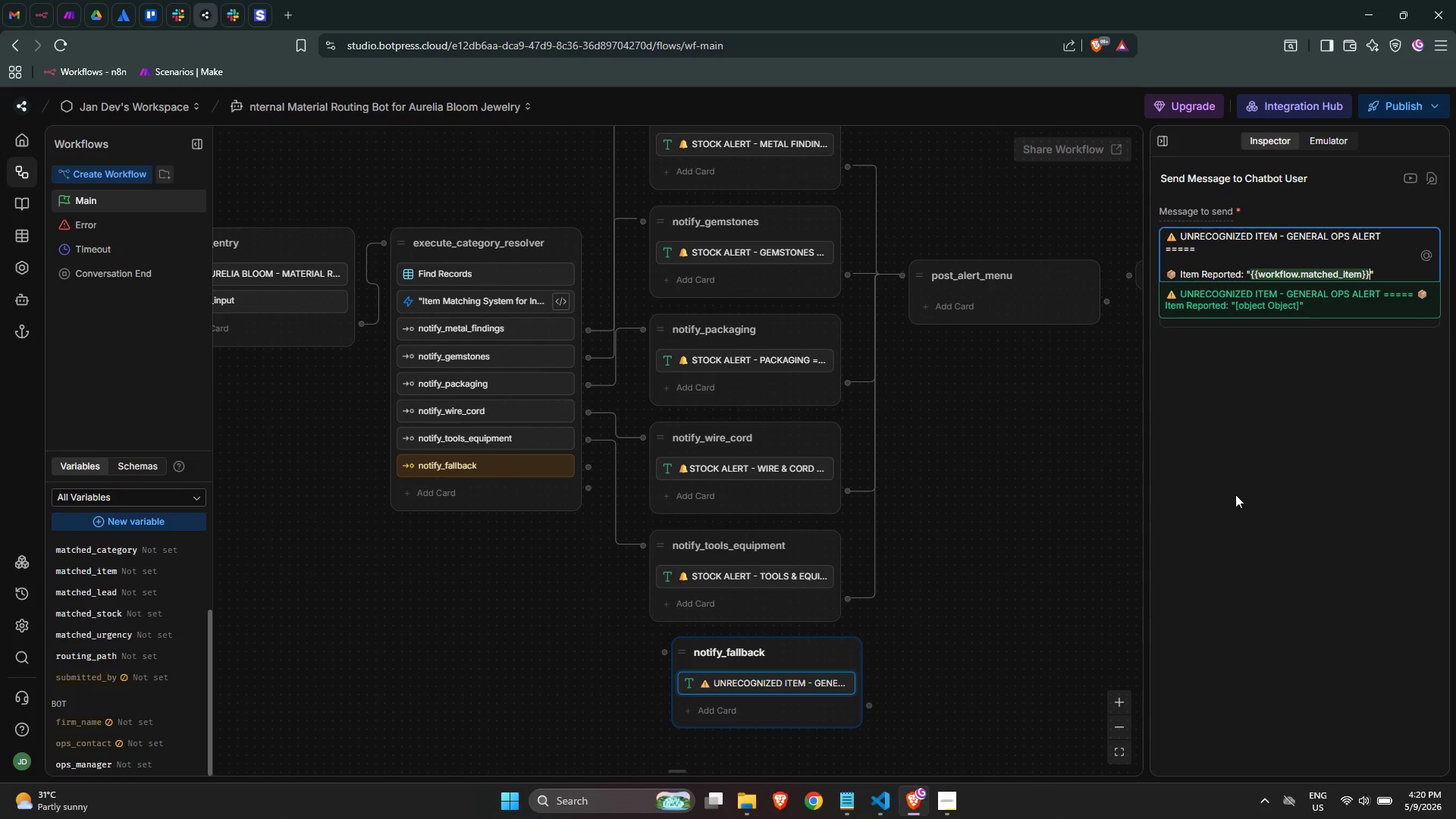 
key(ArrowRight)
 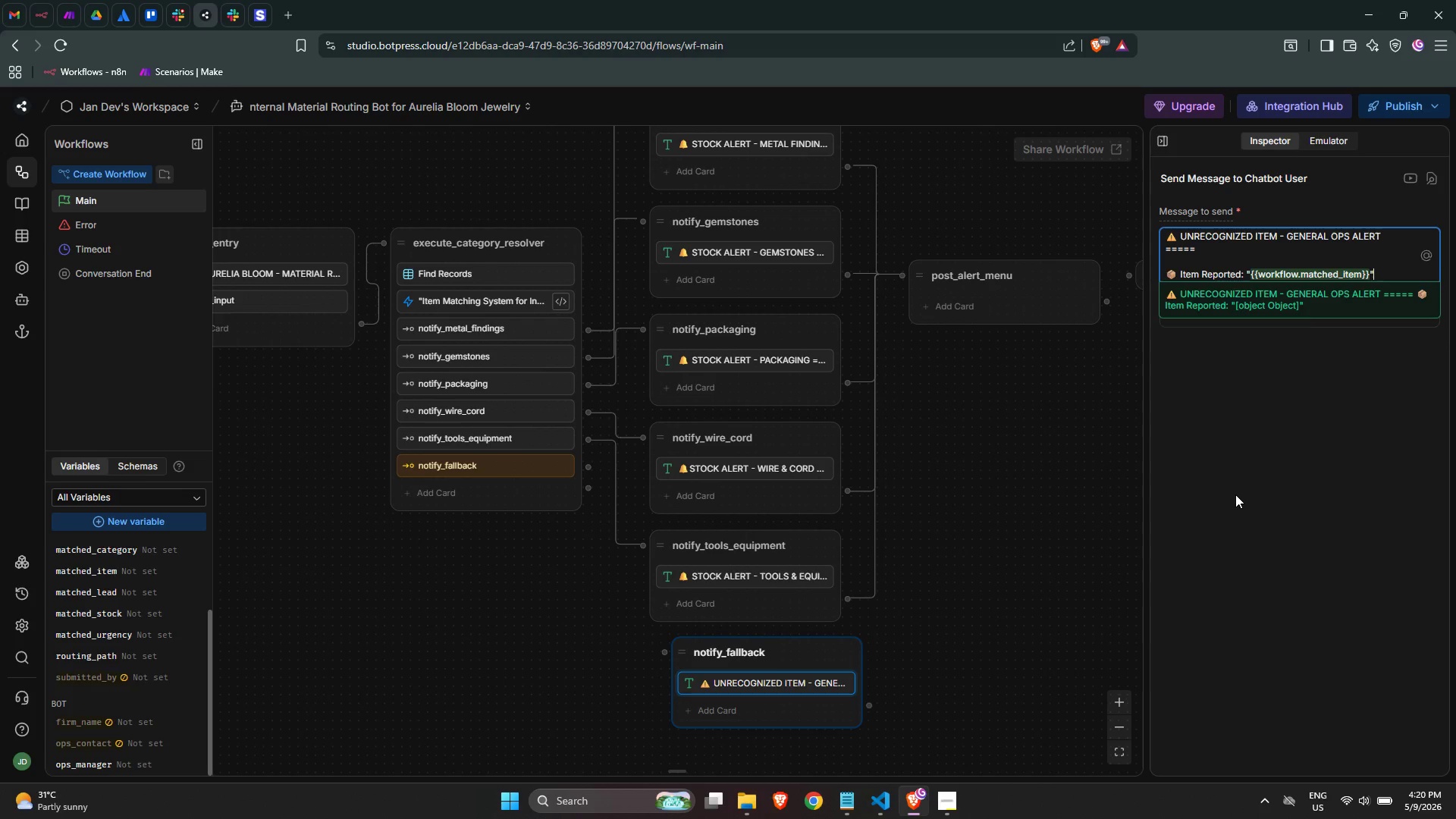 
key(Enter)
 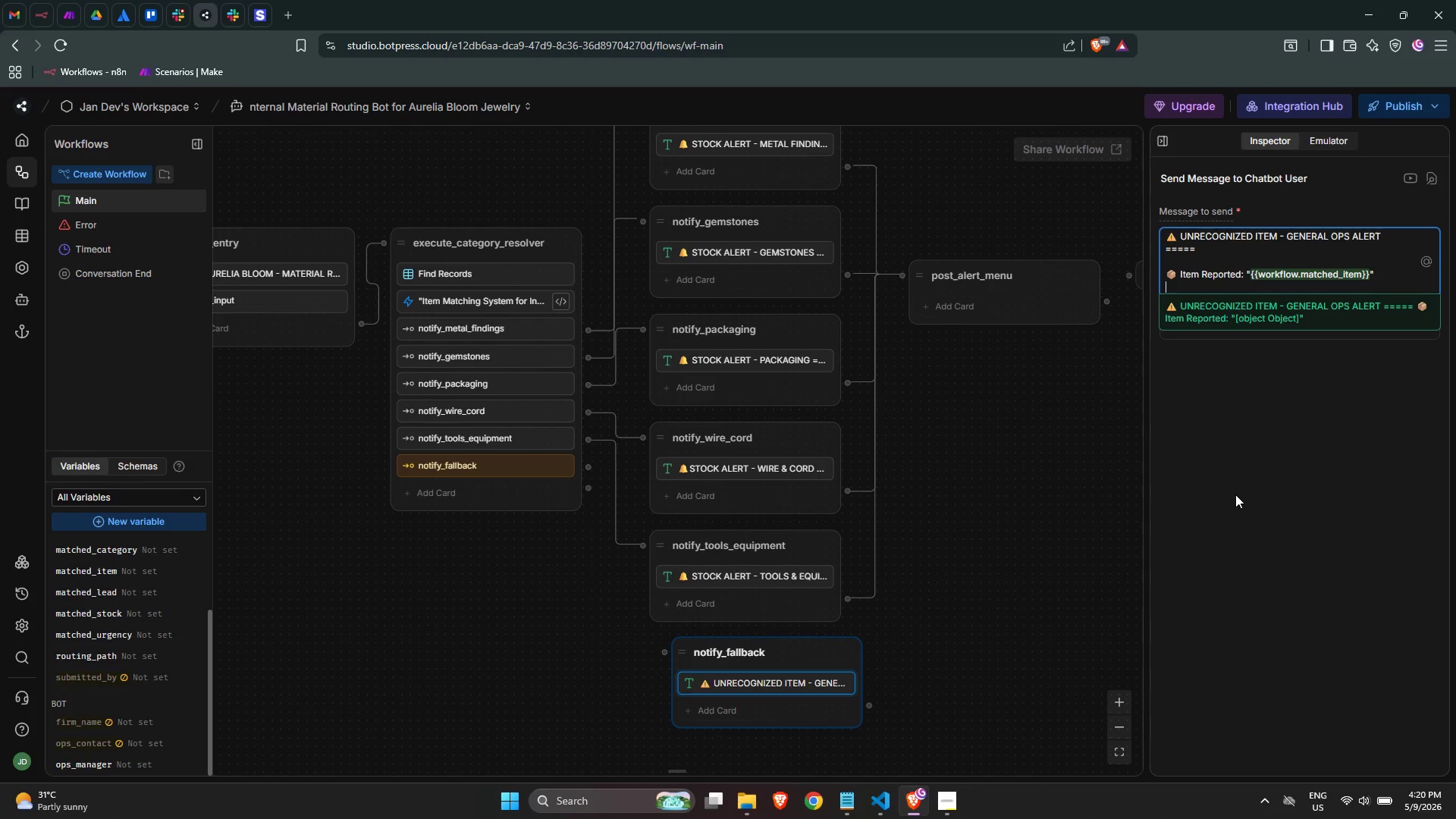 
key(Meta+Period)
 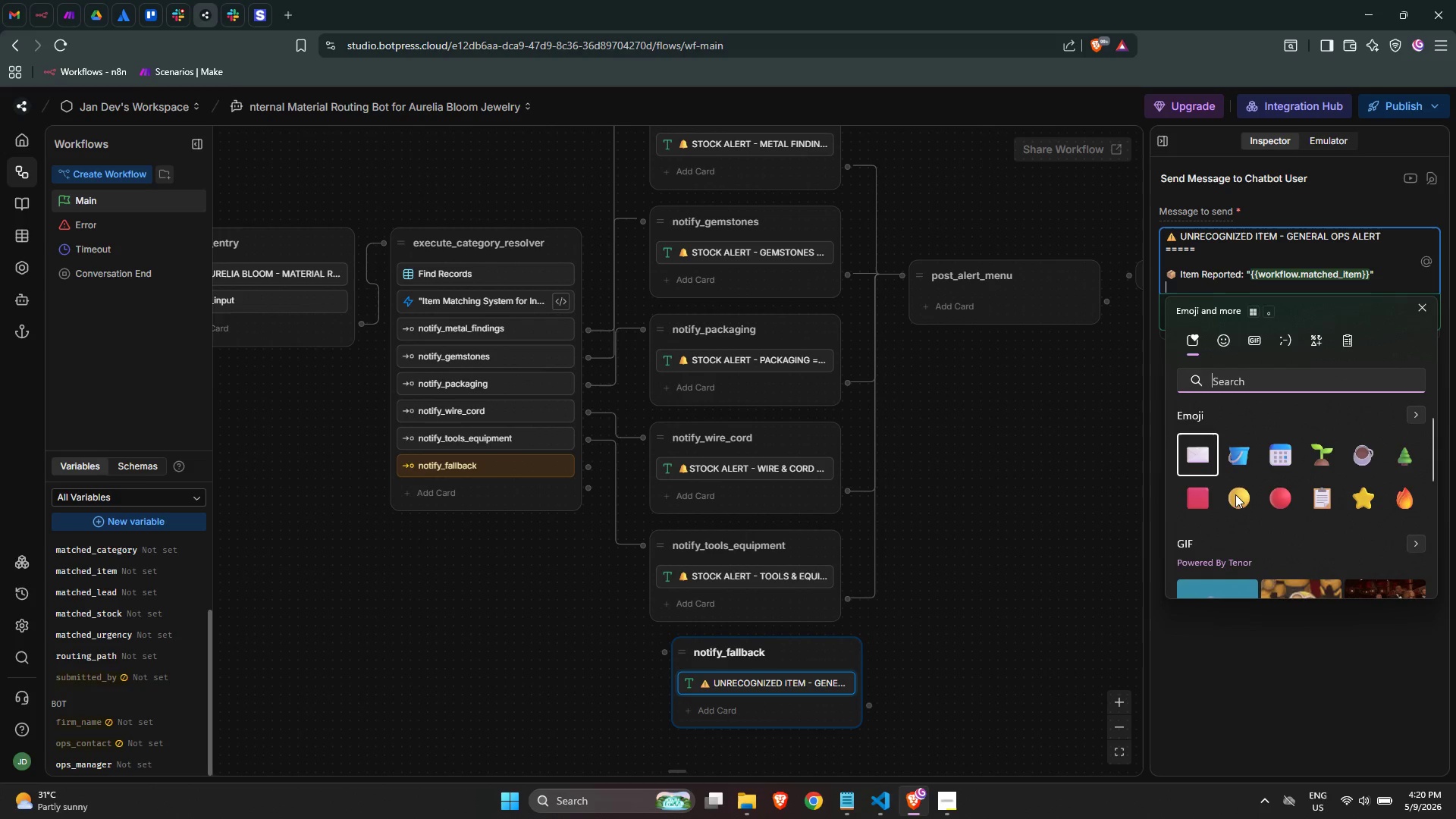 
type(folder)
 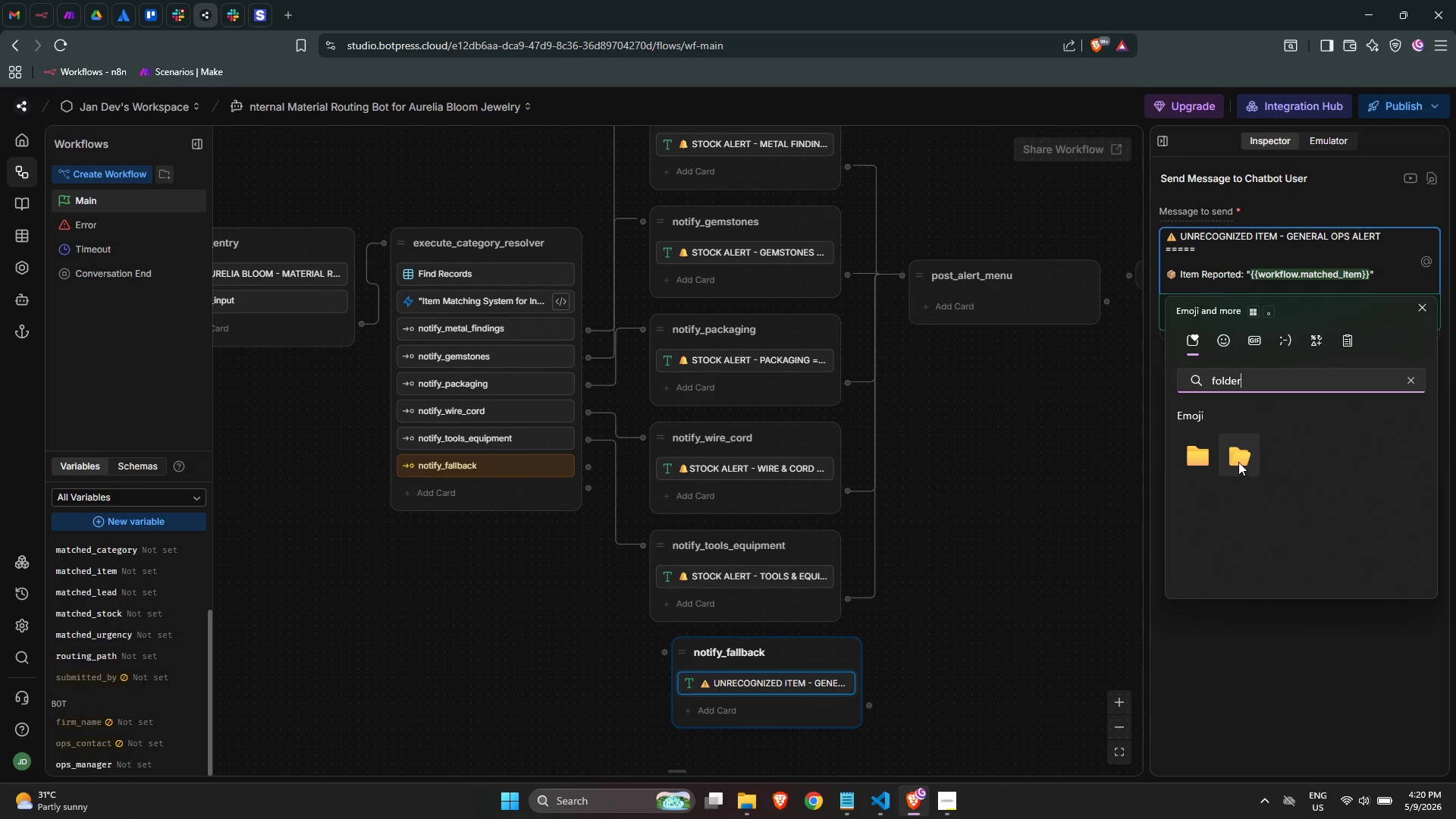 
left_click([1238, 460])
 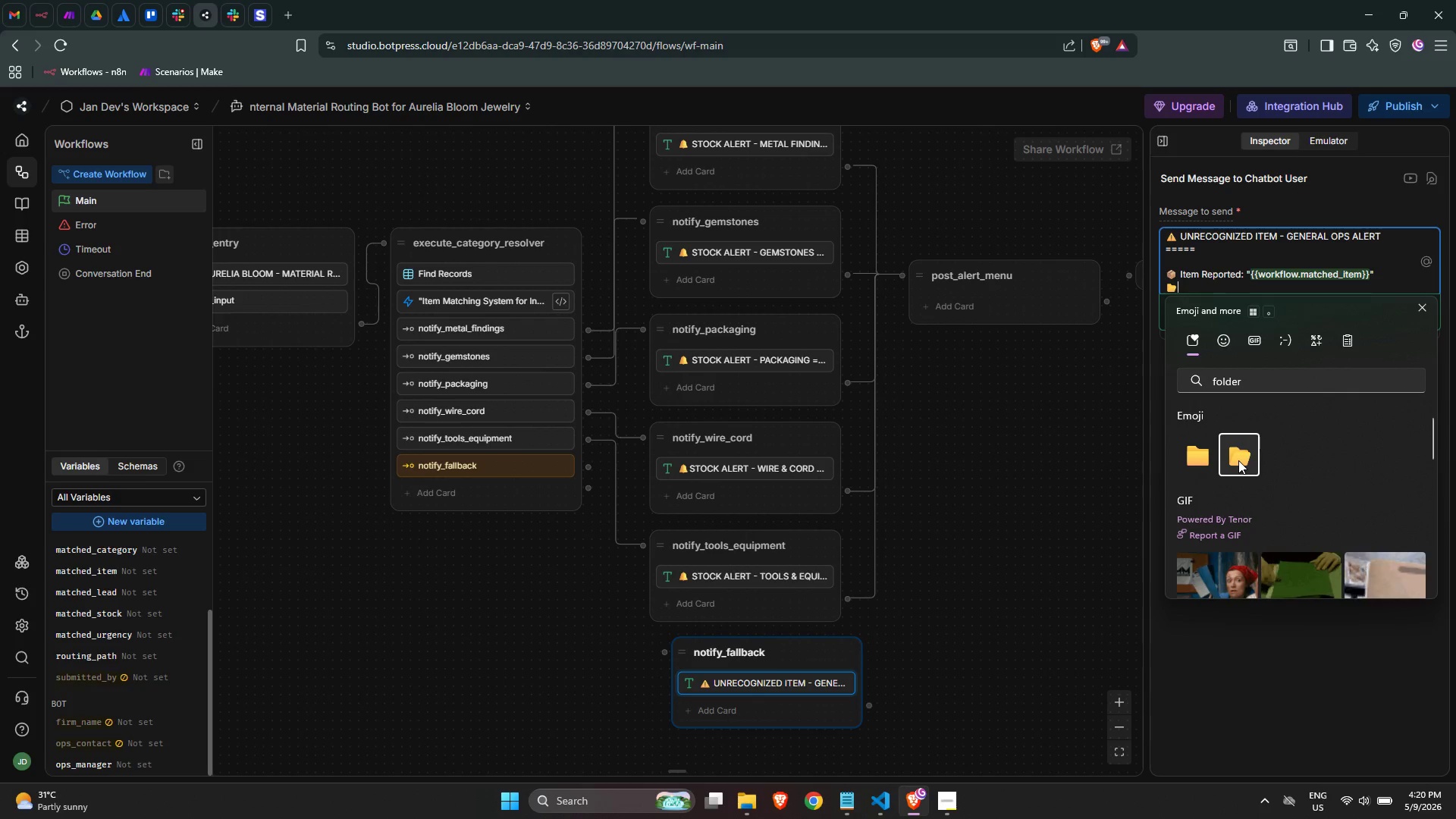 
key(Space)
 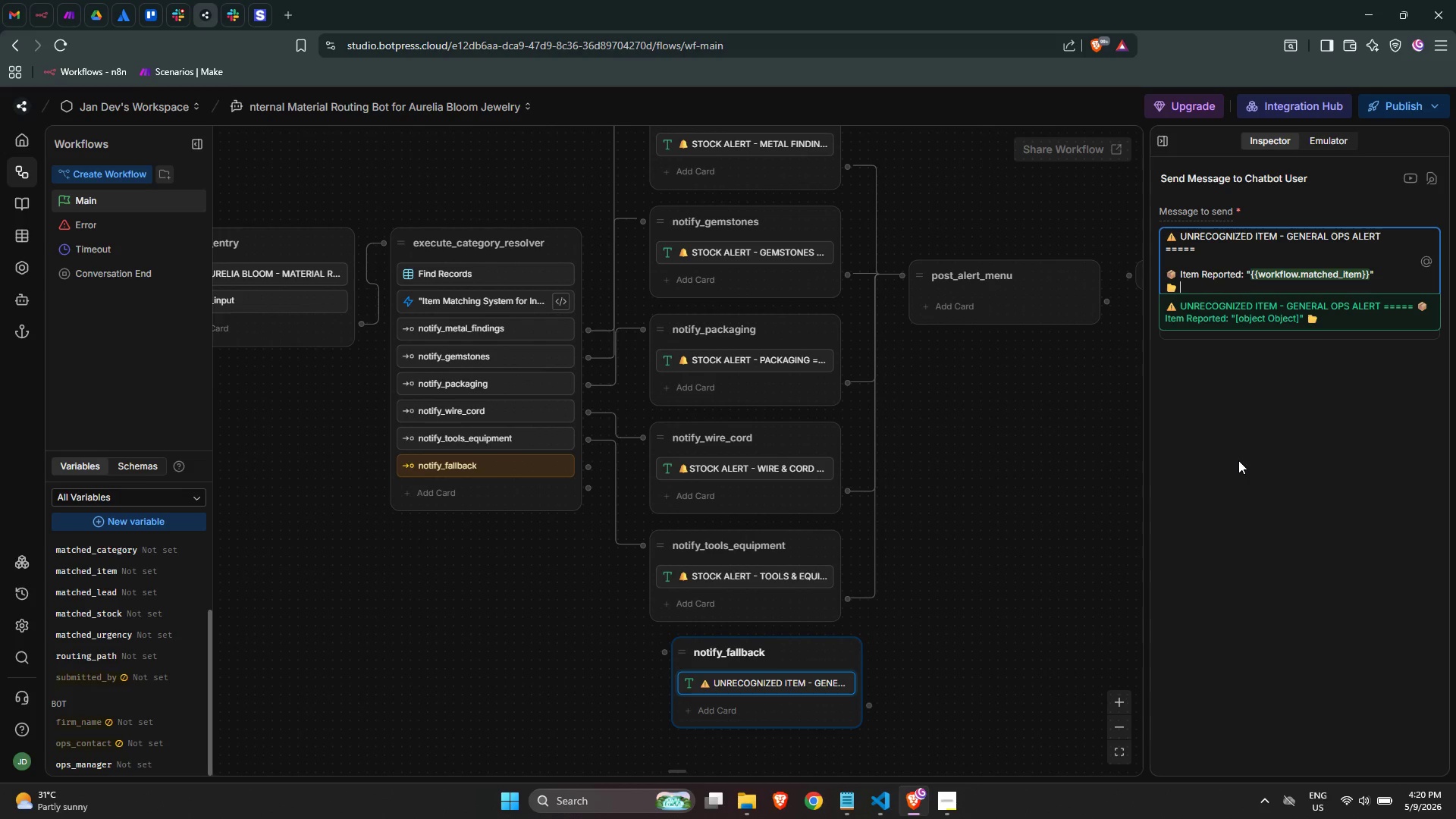 
wait(6.98)
 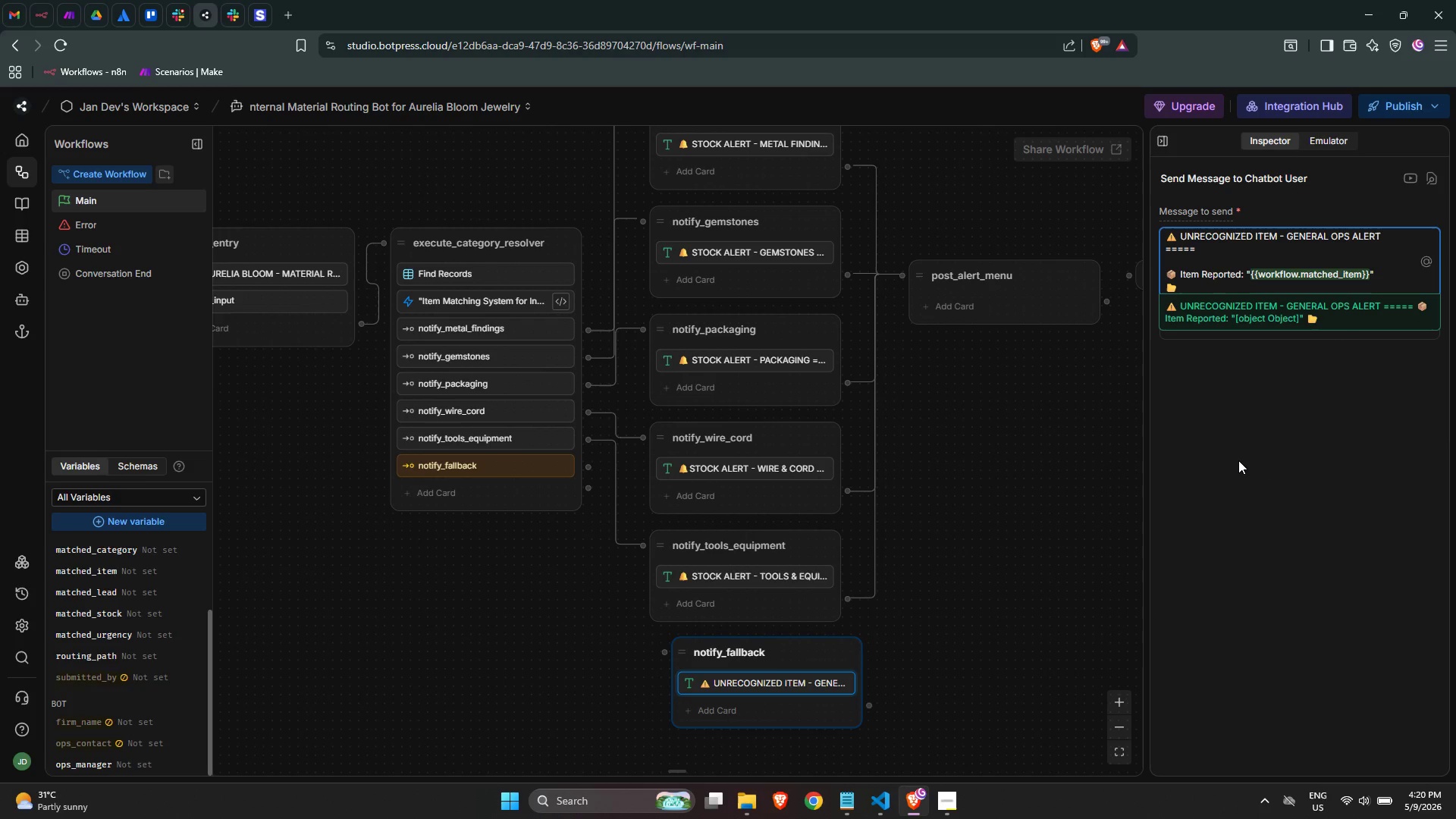 
type(Category Match: )
 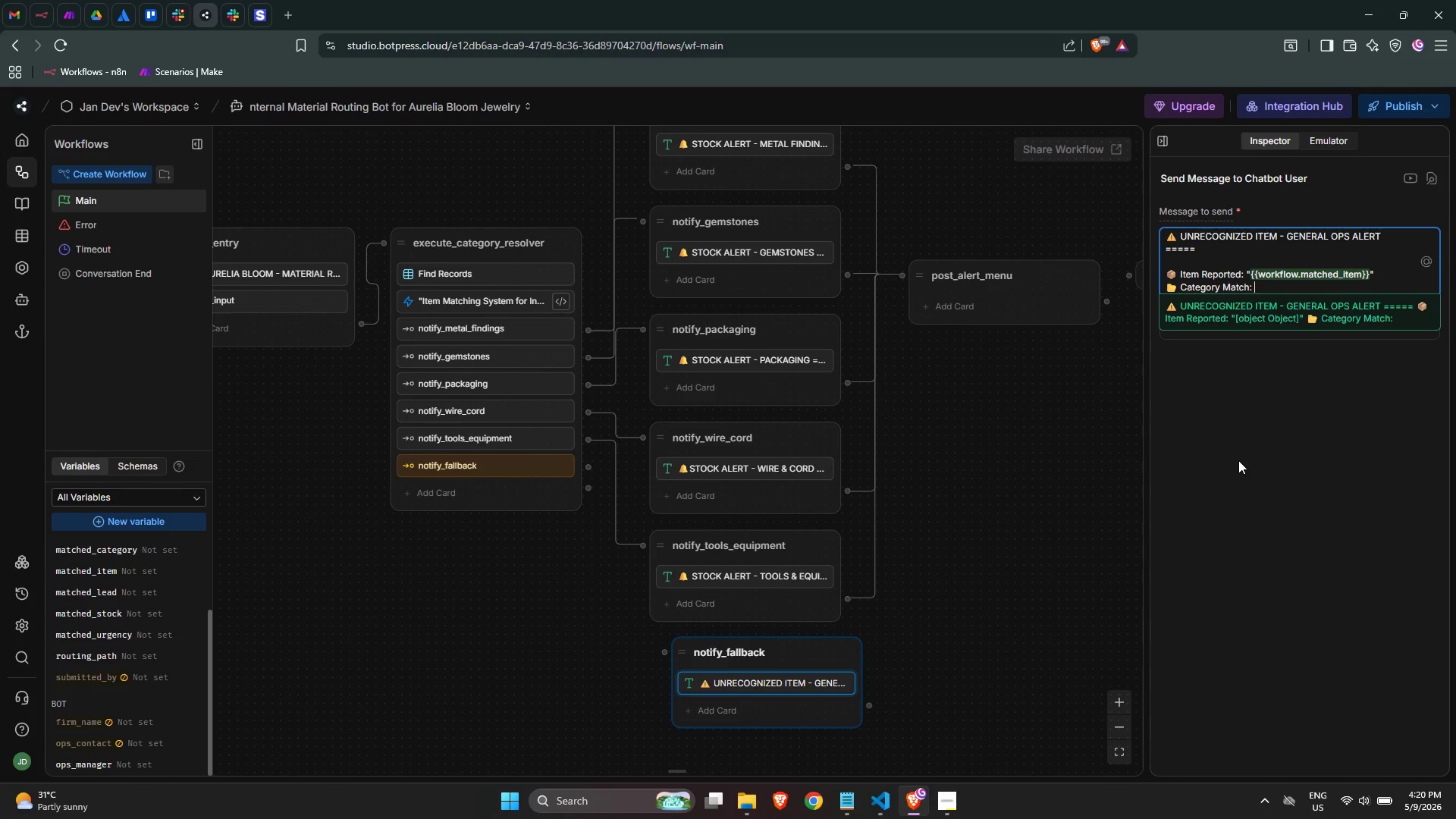 
type(None found in catalog)
 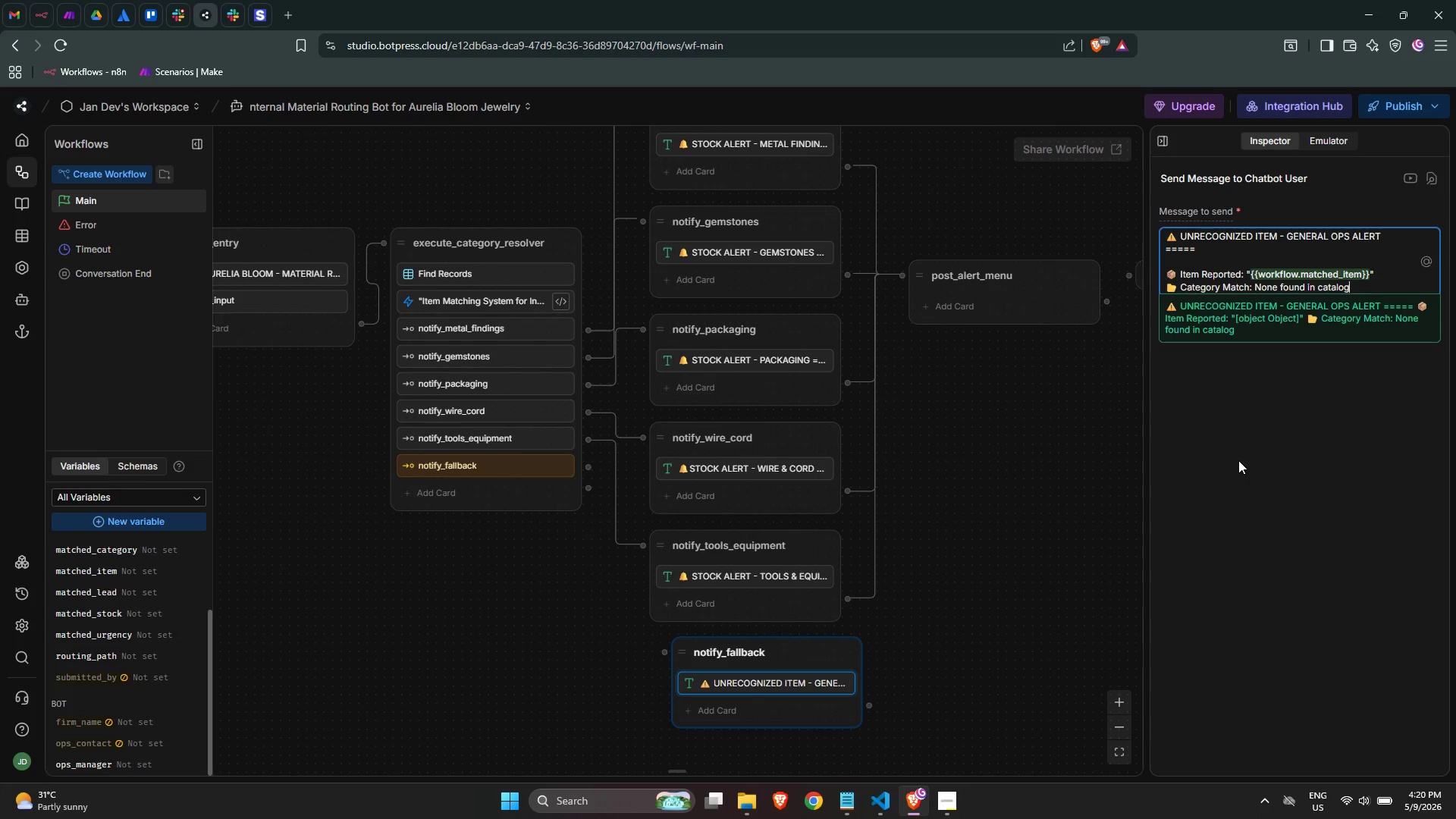 
key(Enter)
 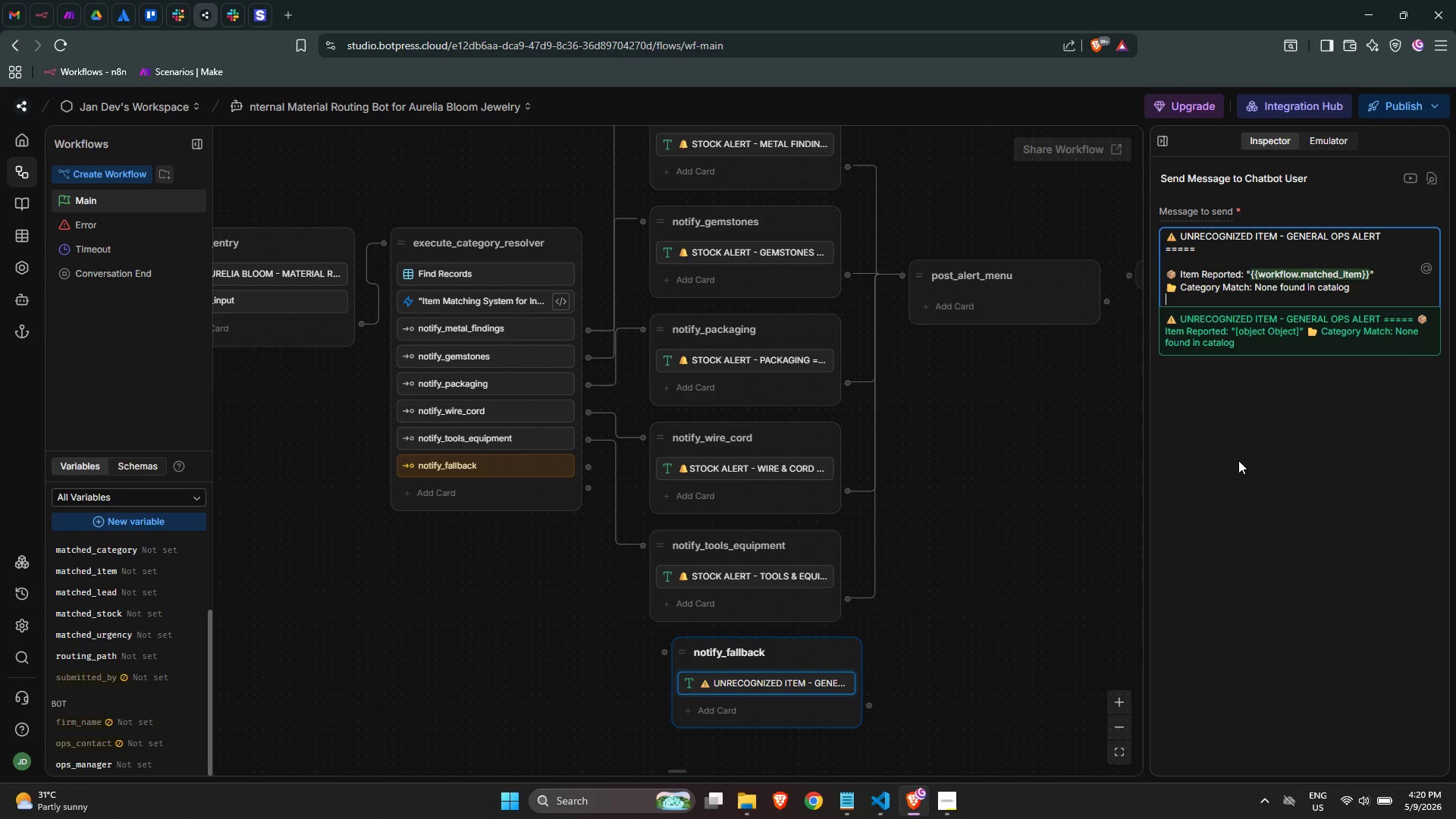 
key(Meta+MetaLeft)
 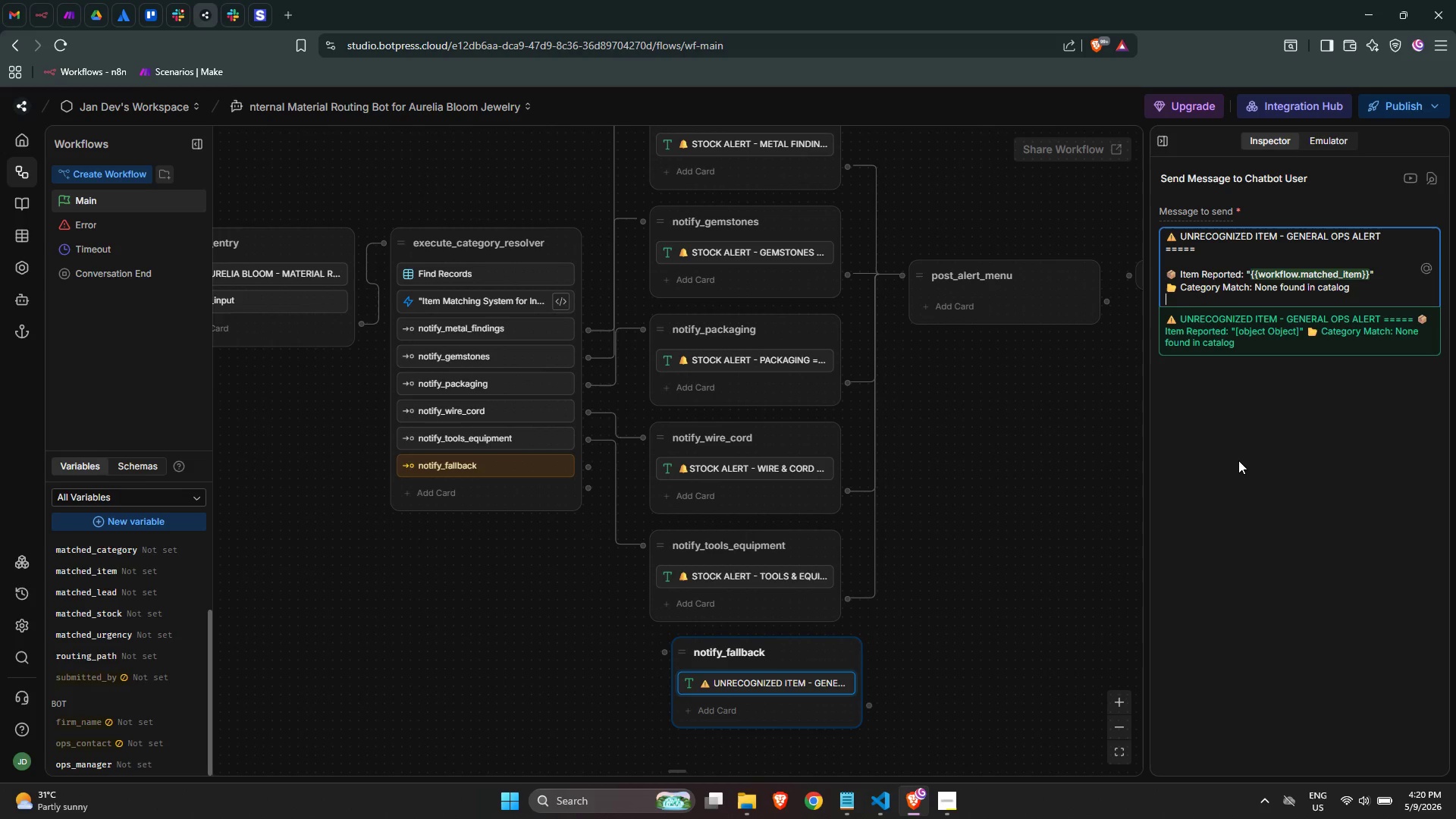 
key(Meta+Period)
 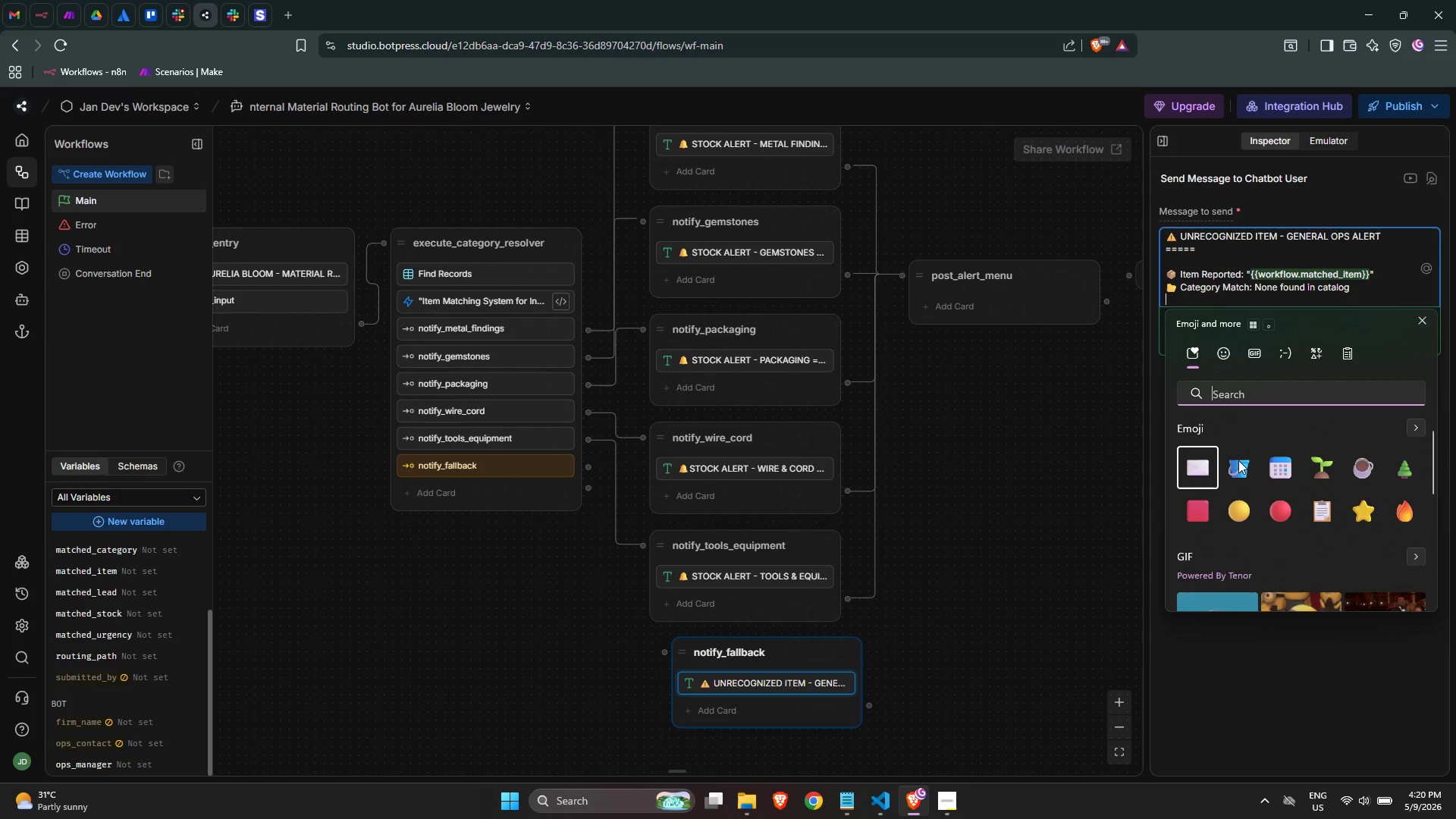 
type(grap)
 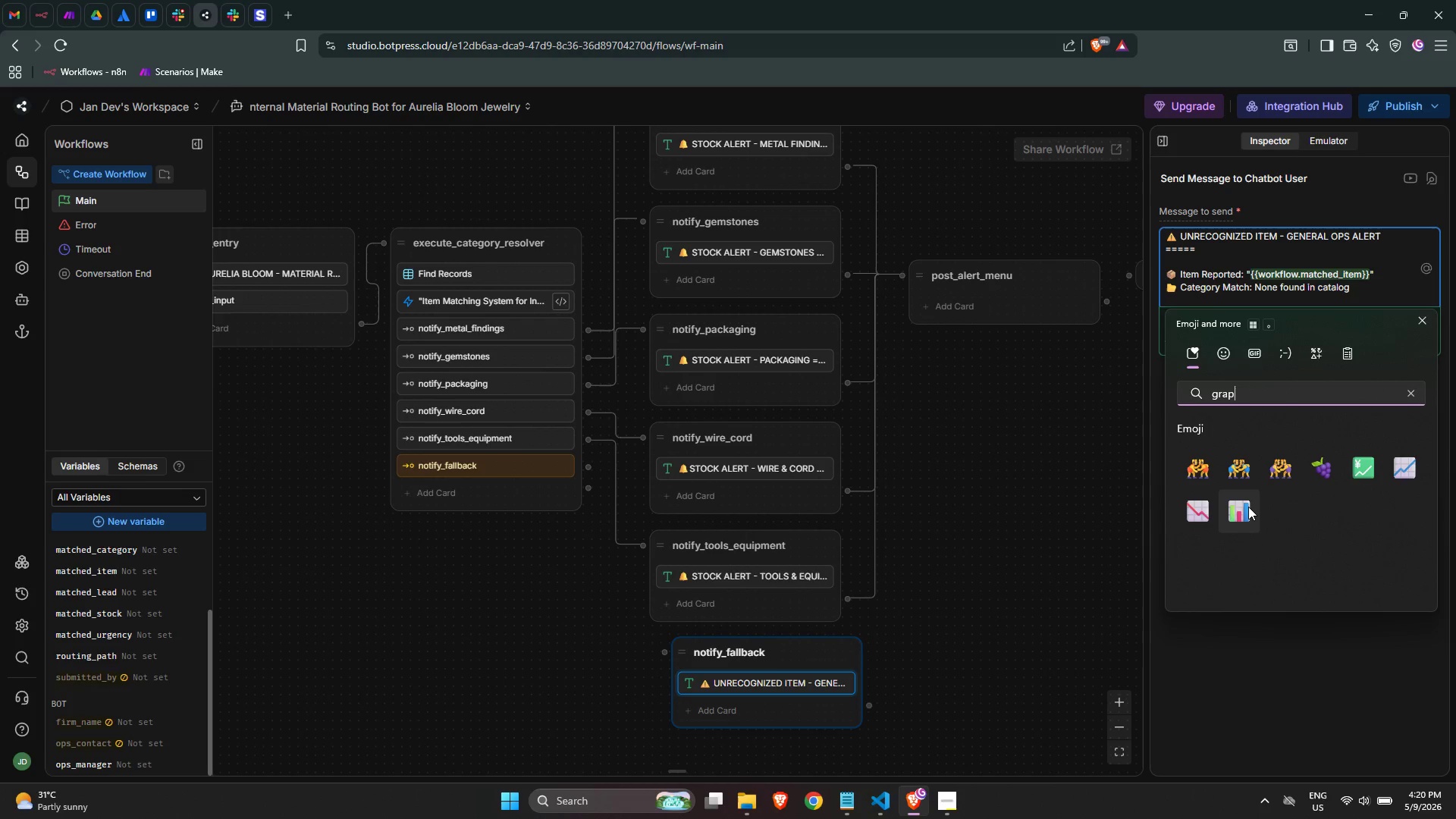 
left_click([1248, 507])
 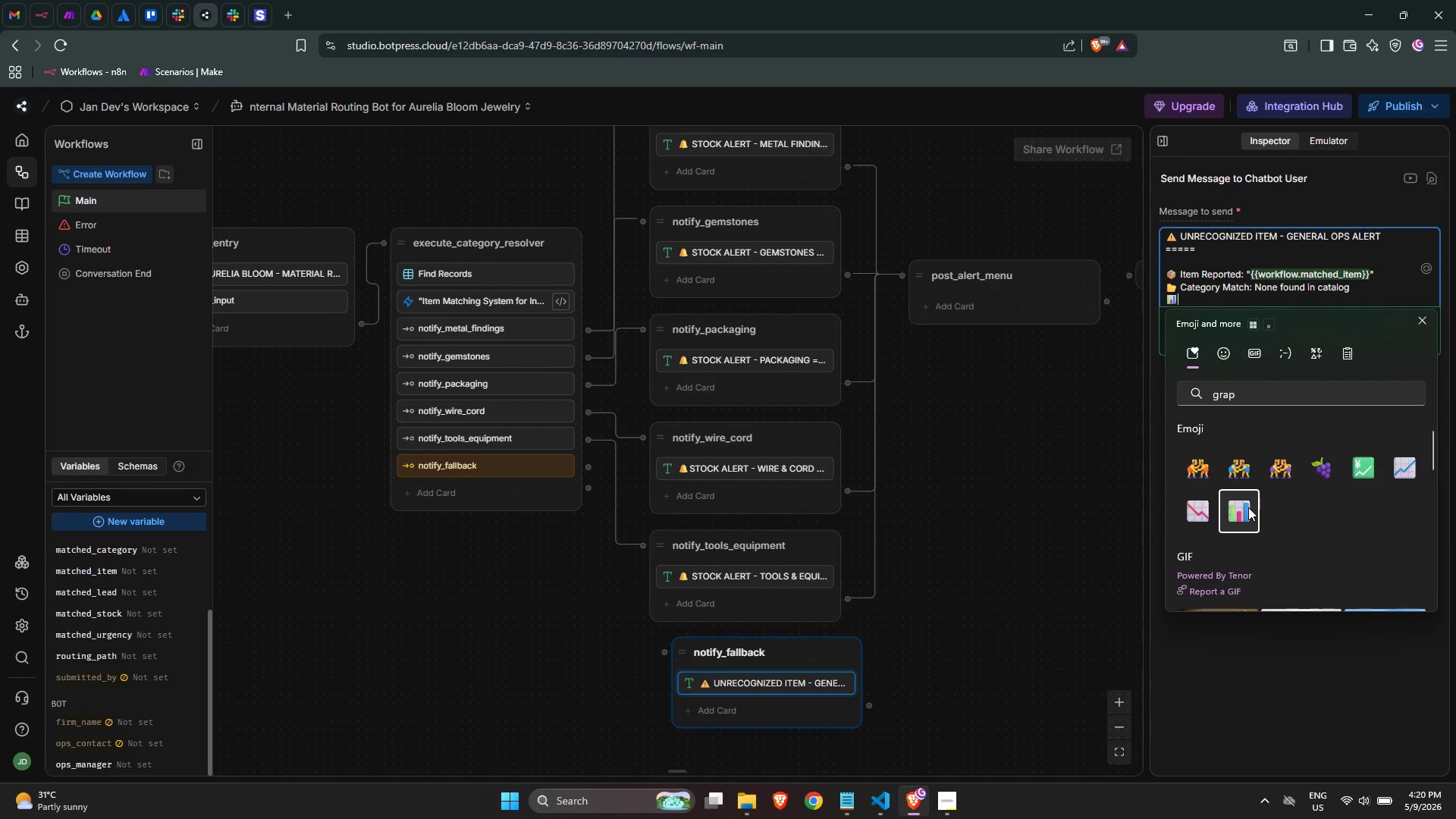 
key(Space)
 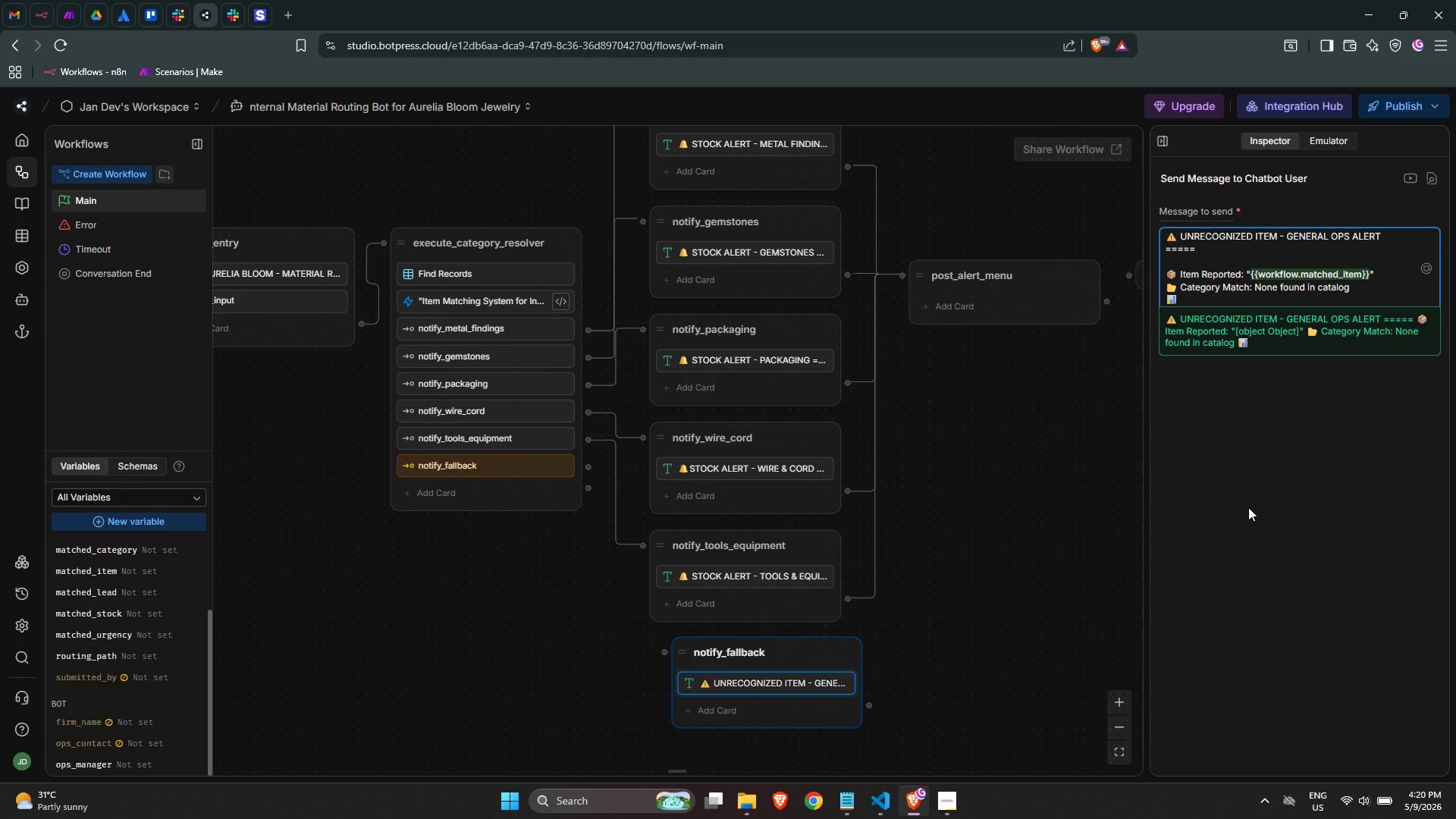 
type(Stock Level: Unknown)
 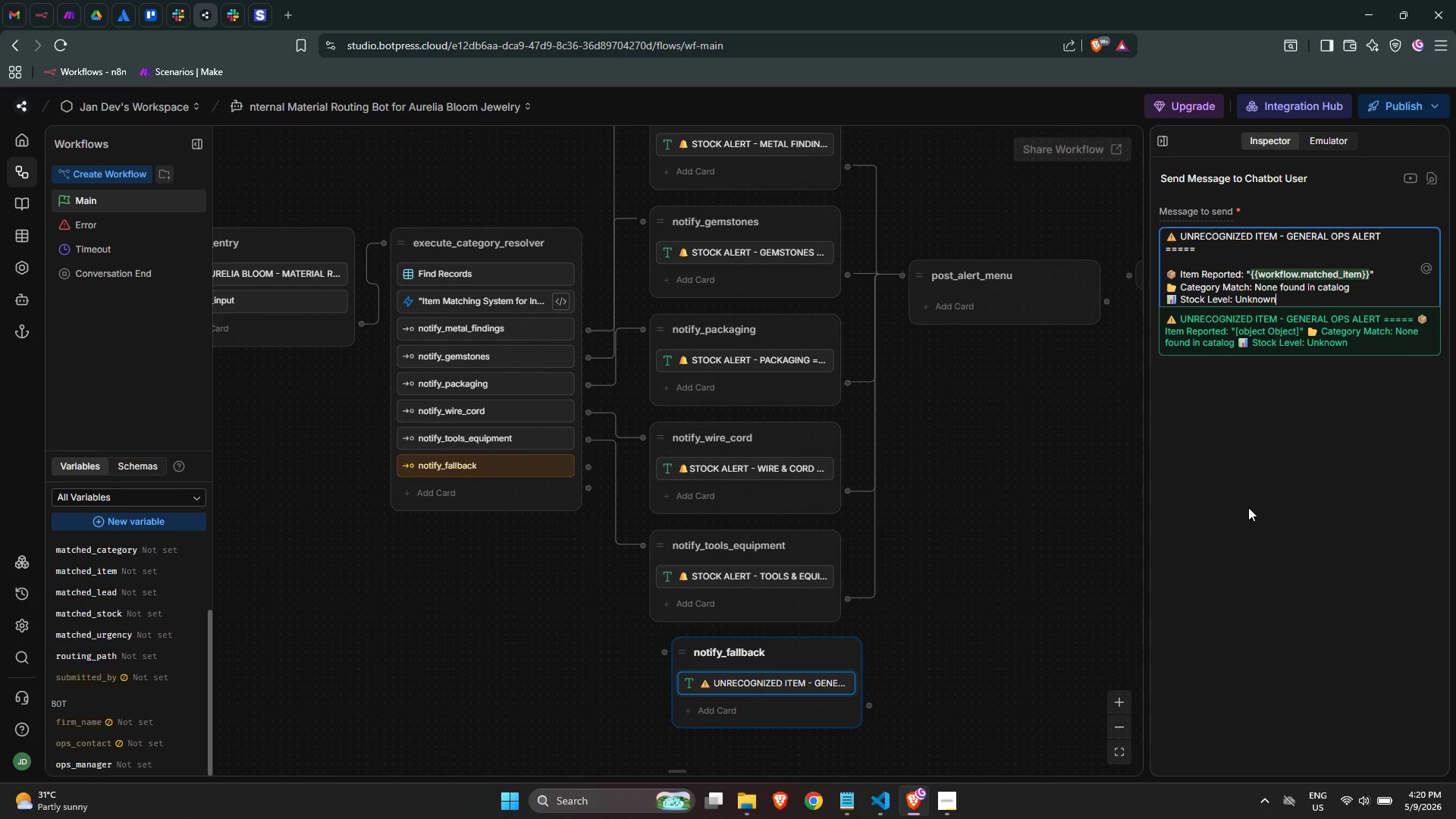 
 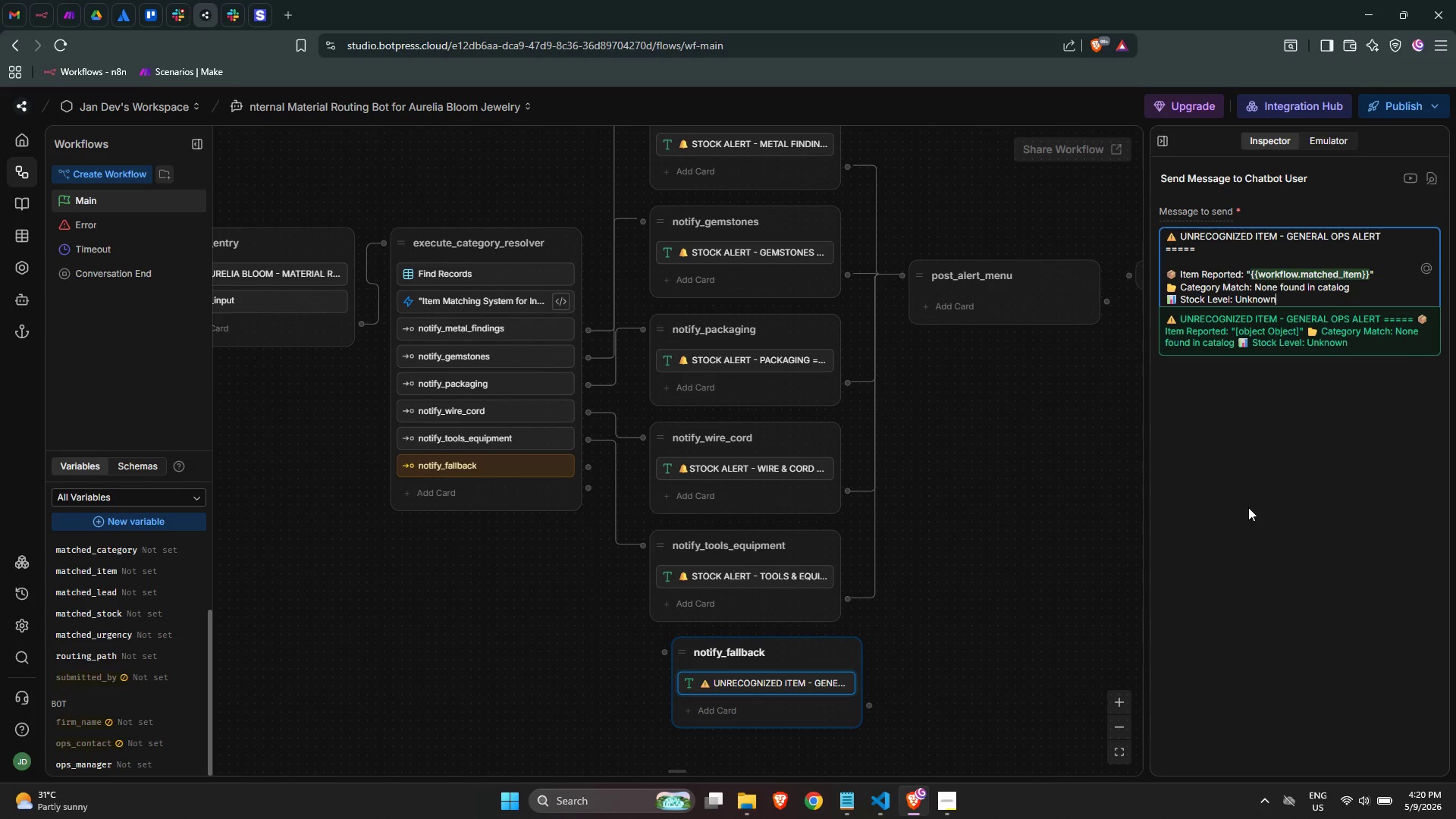 
key(Enter)
 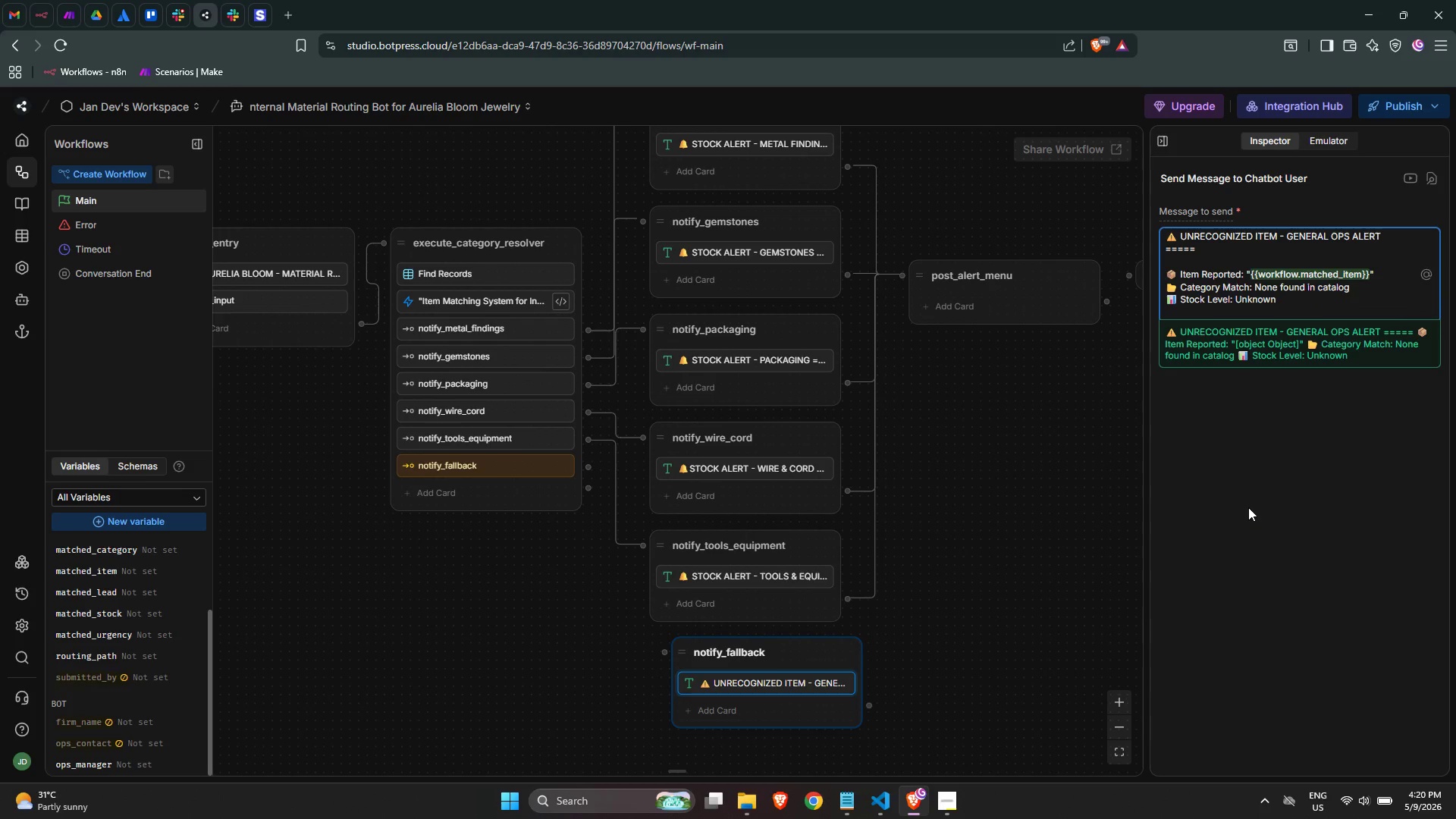 
key(Period)
 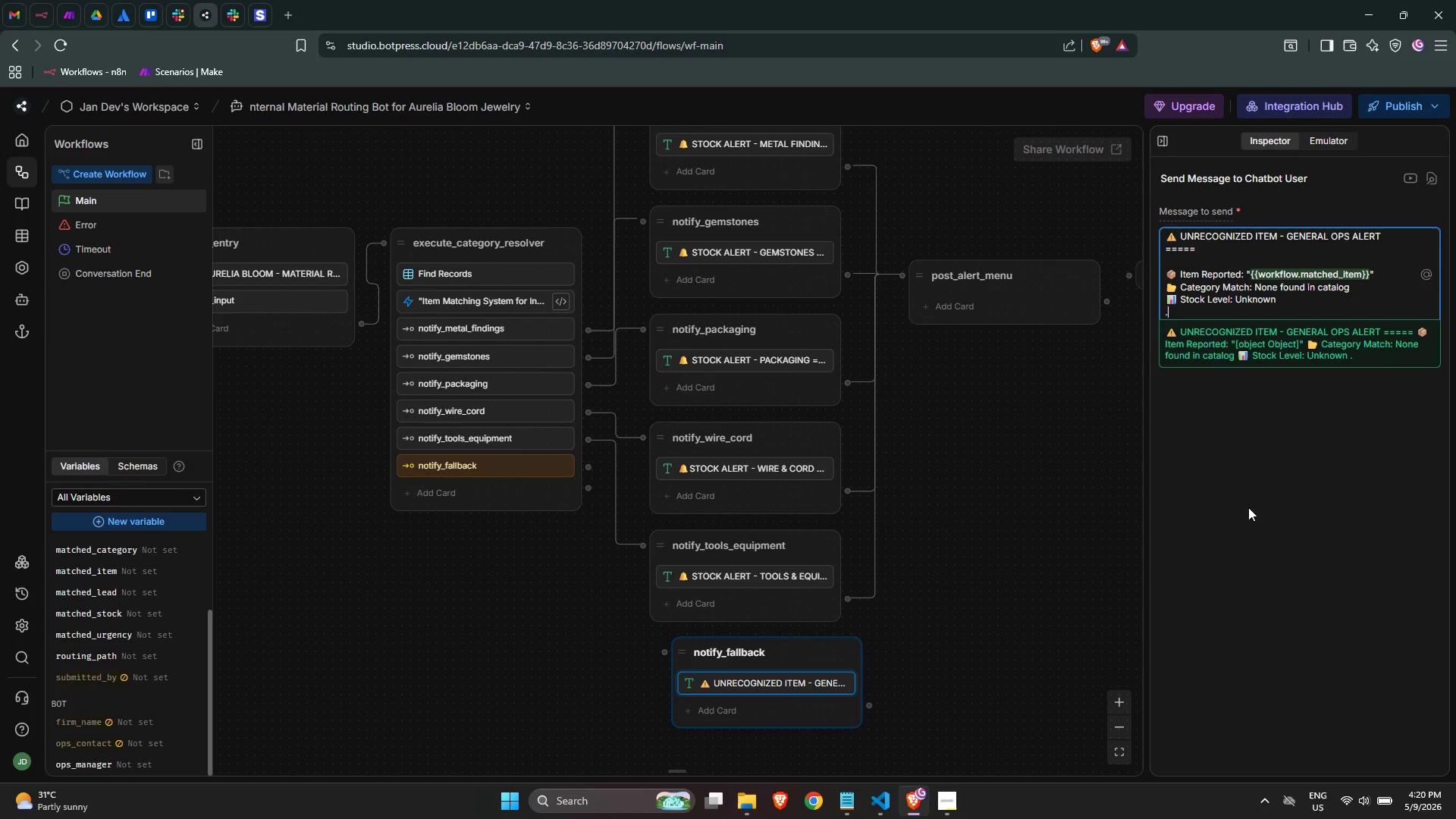 
key(Meta+MetaLeft)
 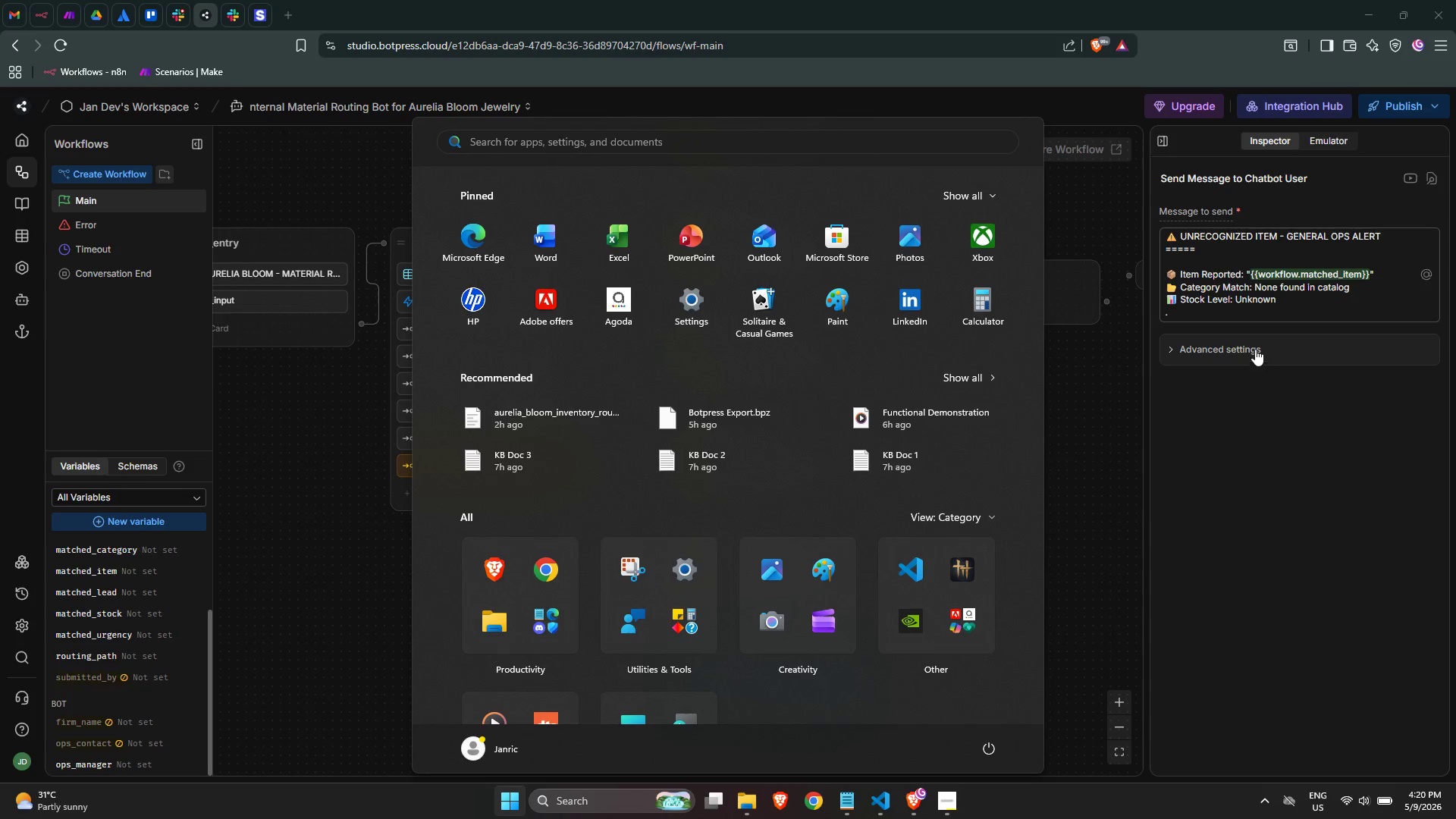 
left_click([1247, 307])
 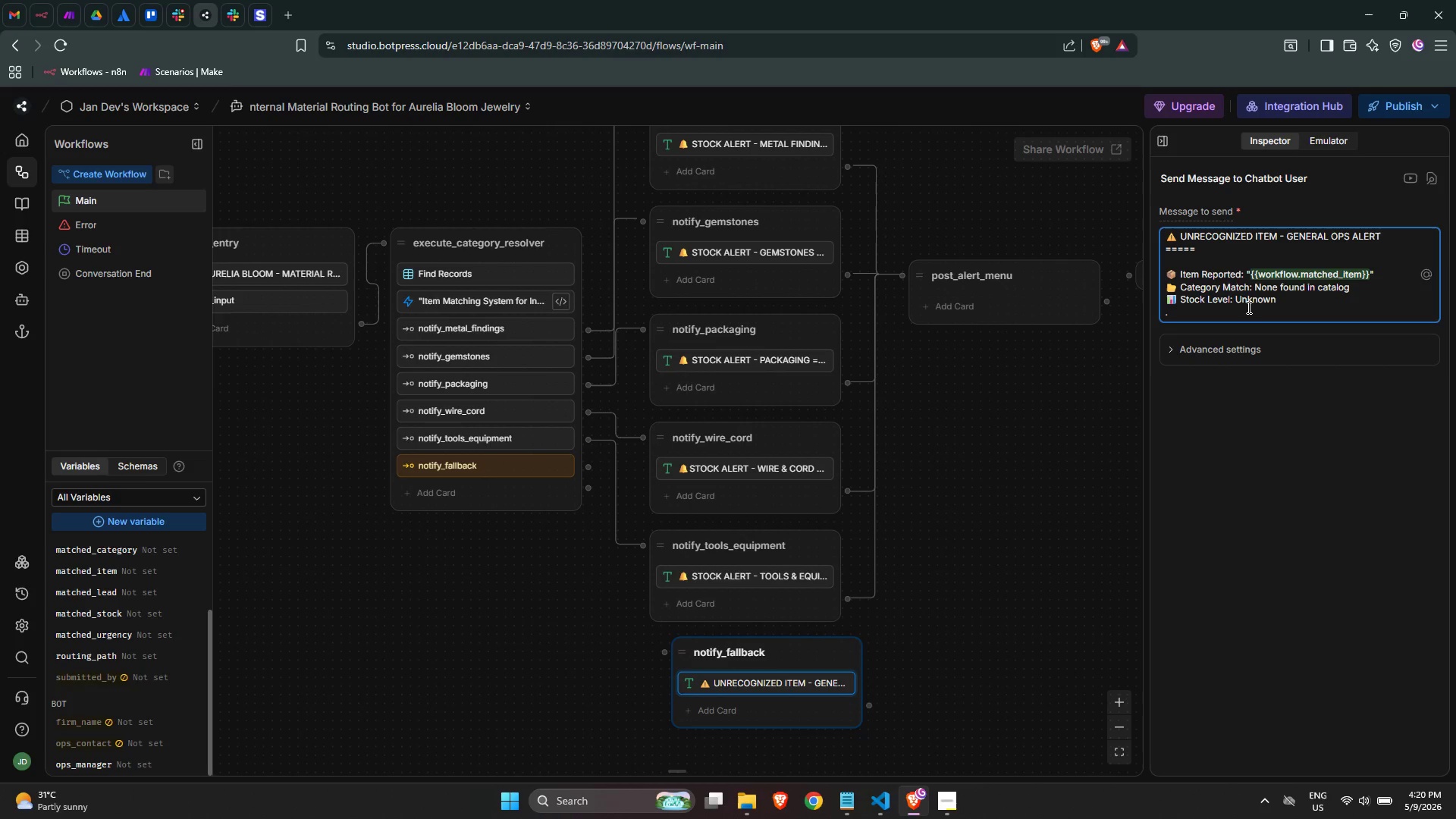 
key(Backspace)
 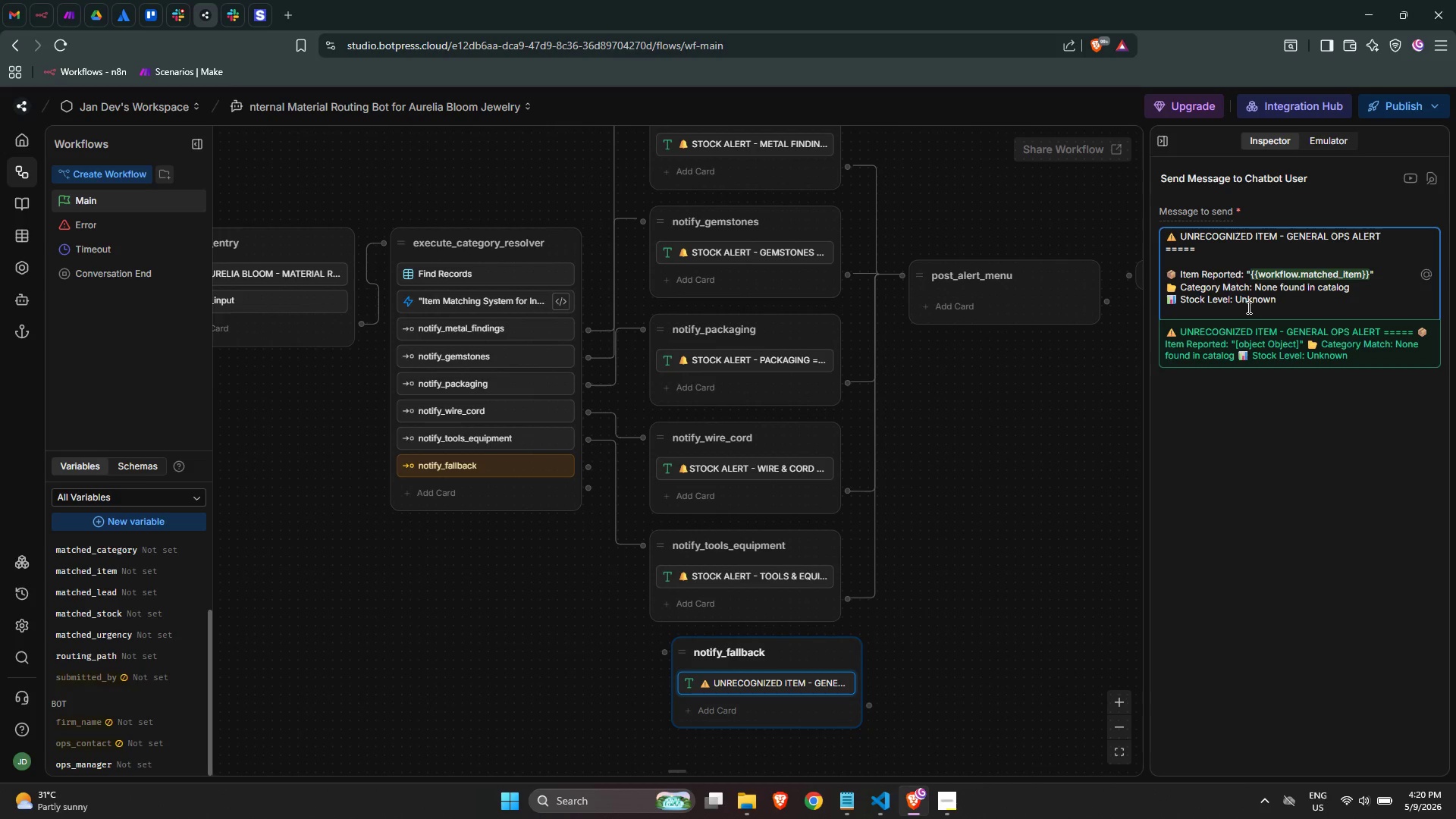 
key(Meta+MetaLeft)
 